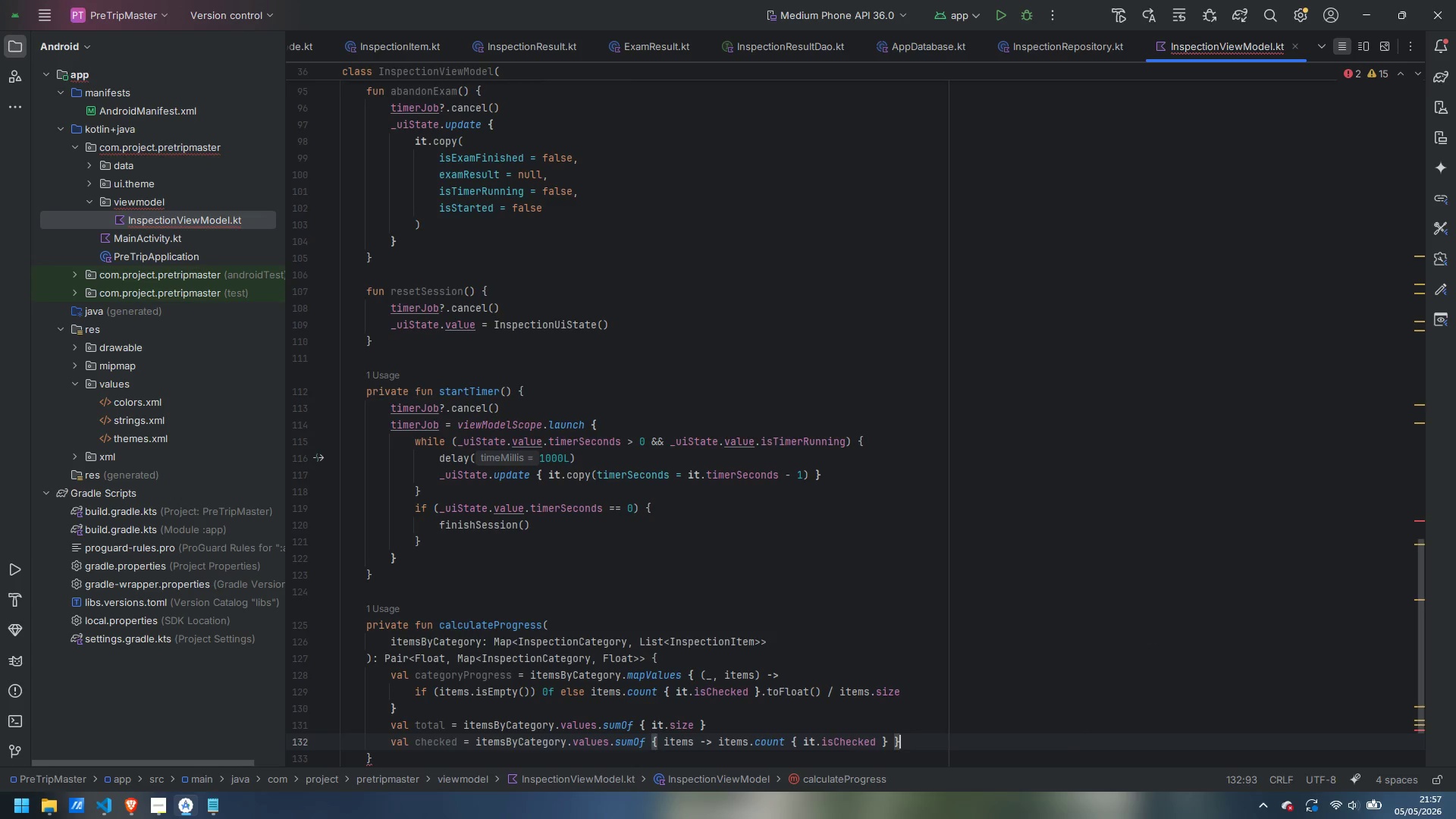 
key(Enter)
 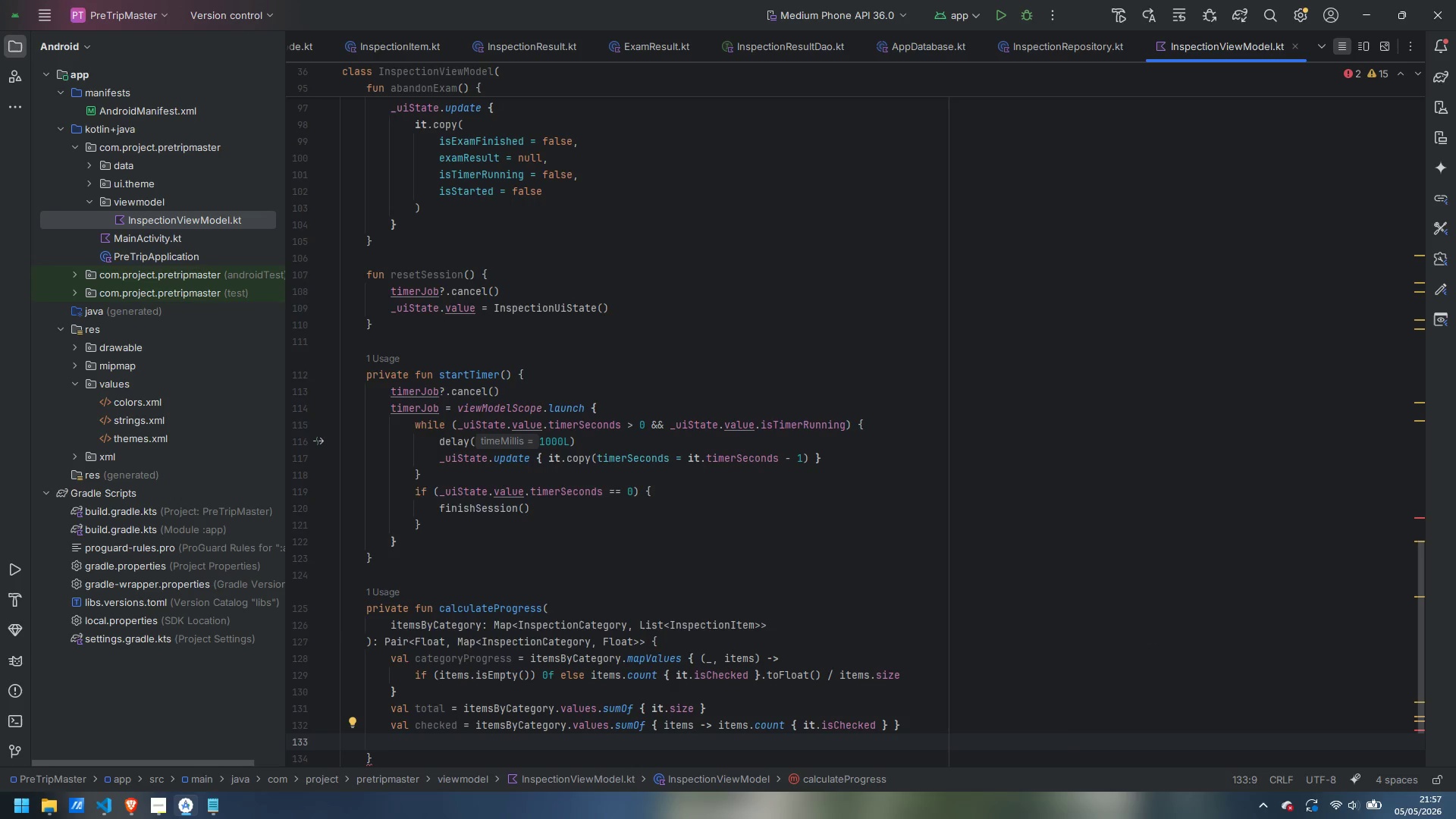 
type(val overral)
 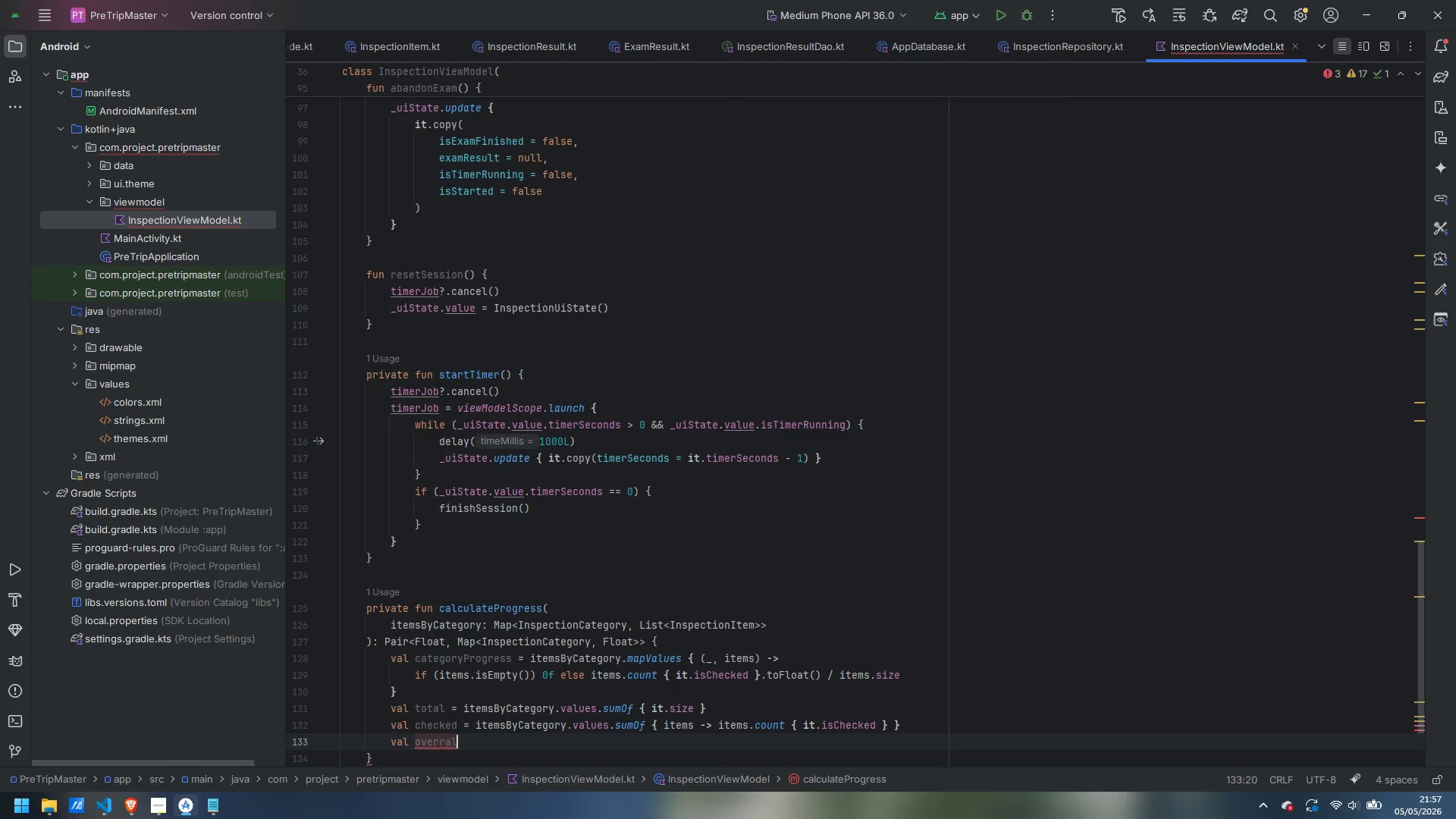 
key(Control+ControlLeft)
 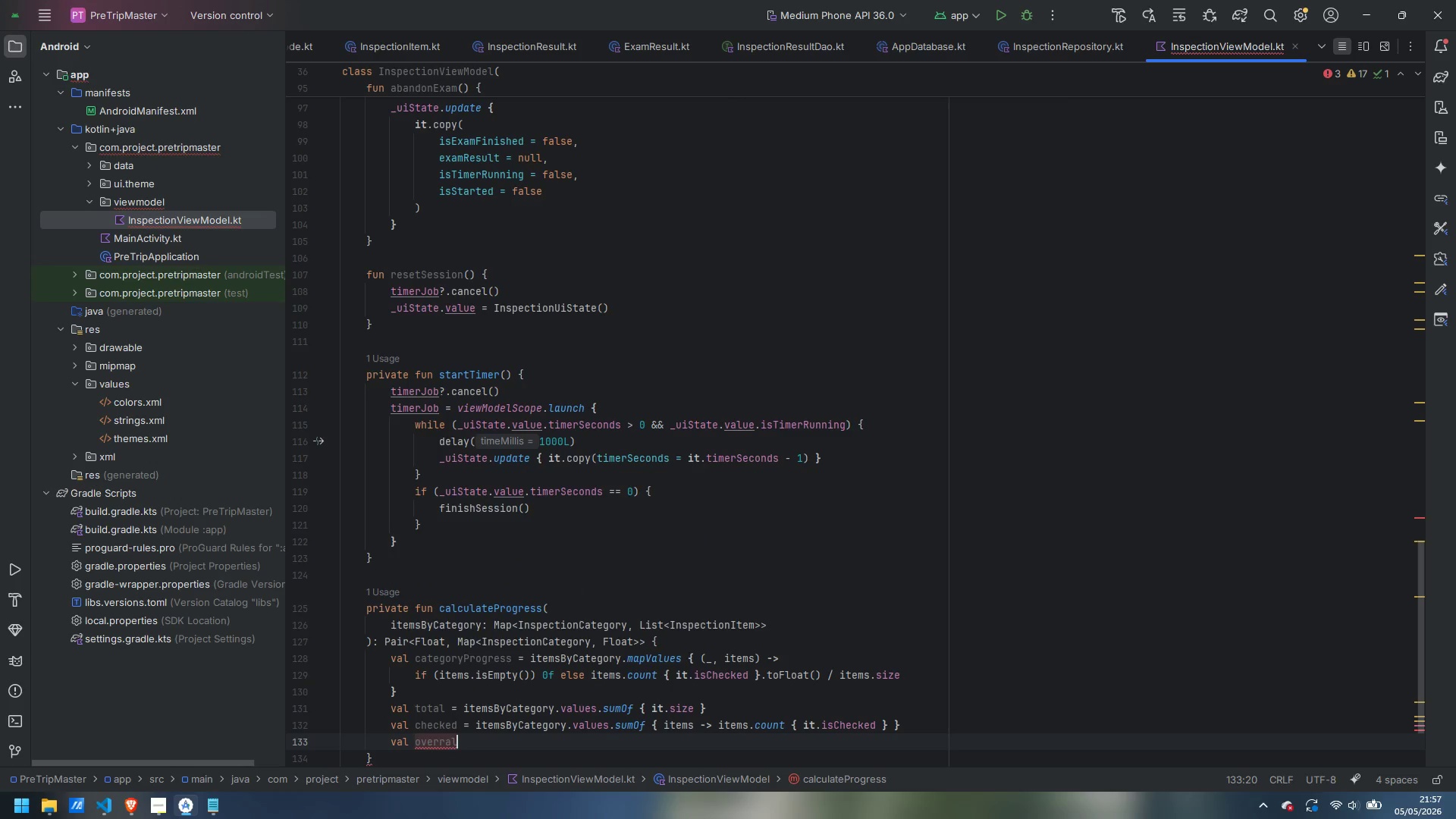 
key(Control+Backspace)
 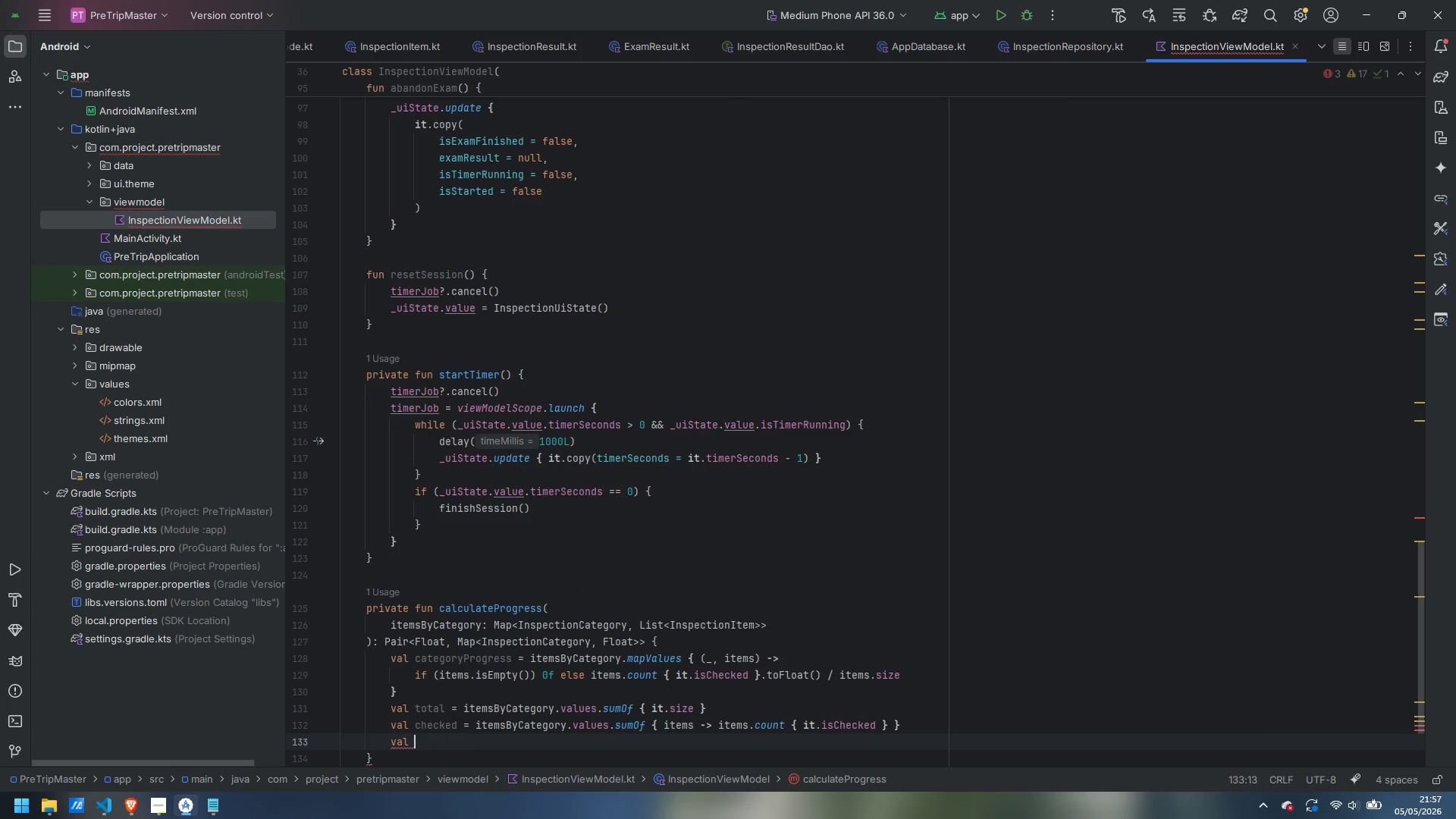 
type(oer)
key(Backspace)
key(Backspace)
type(verall = if (total > 0)
 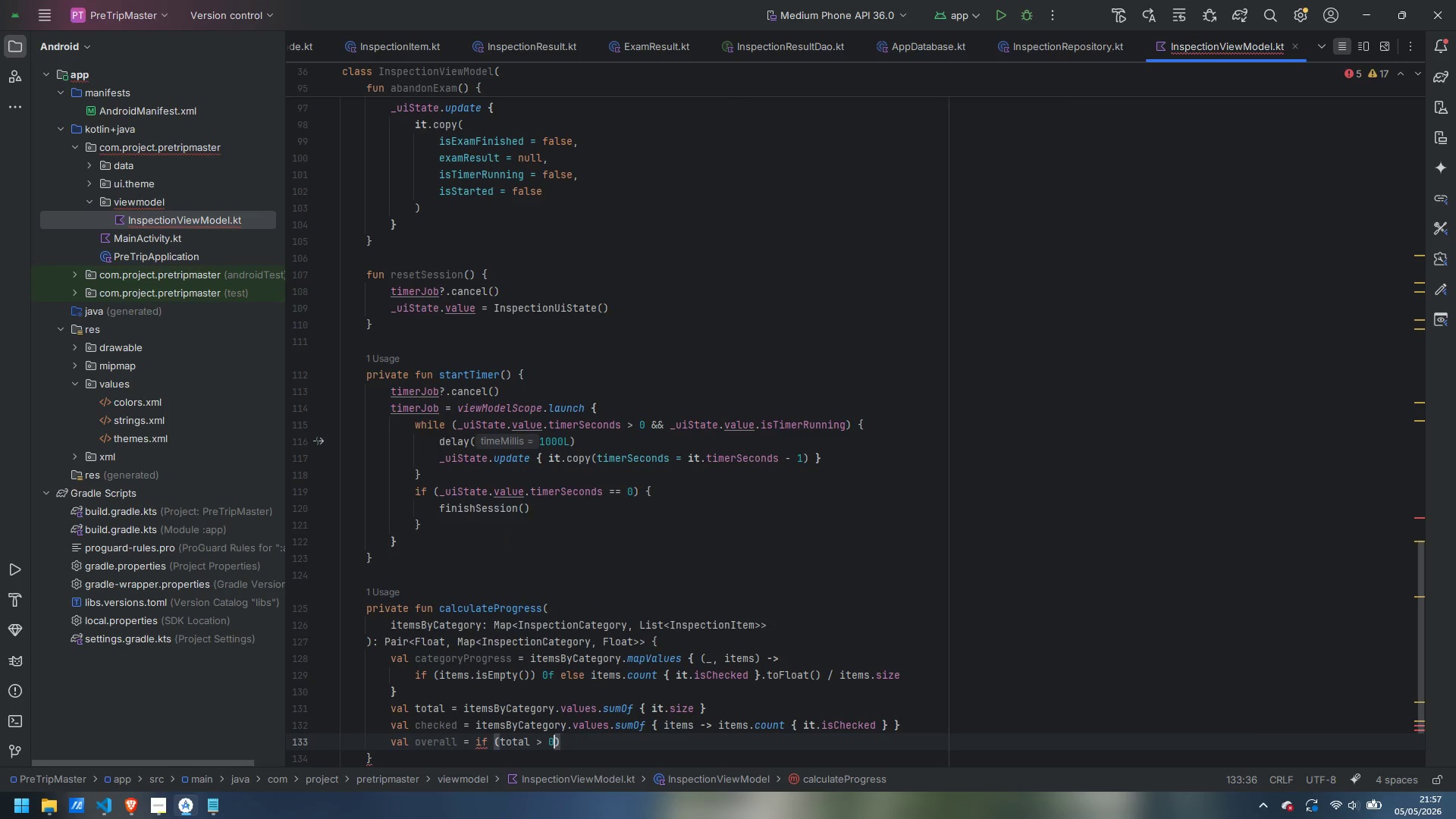 
key(ArrowRight)
 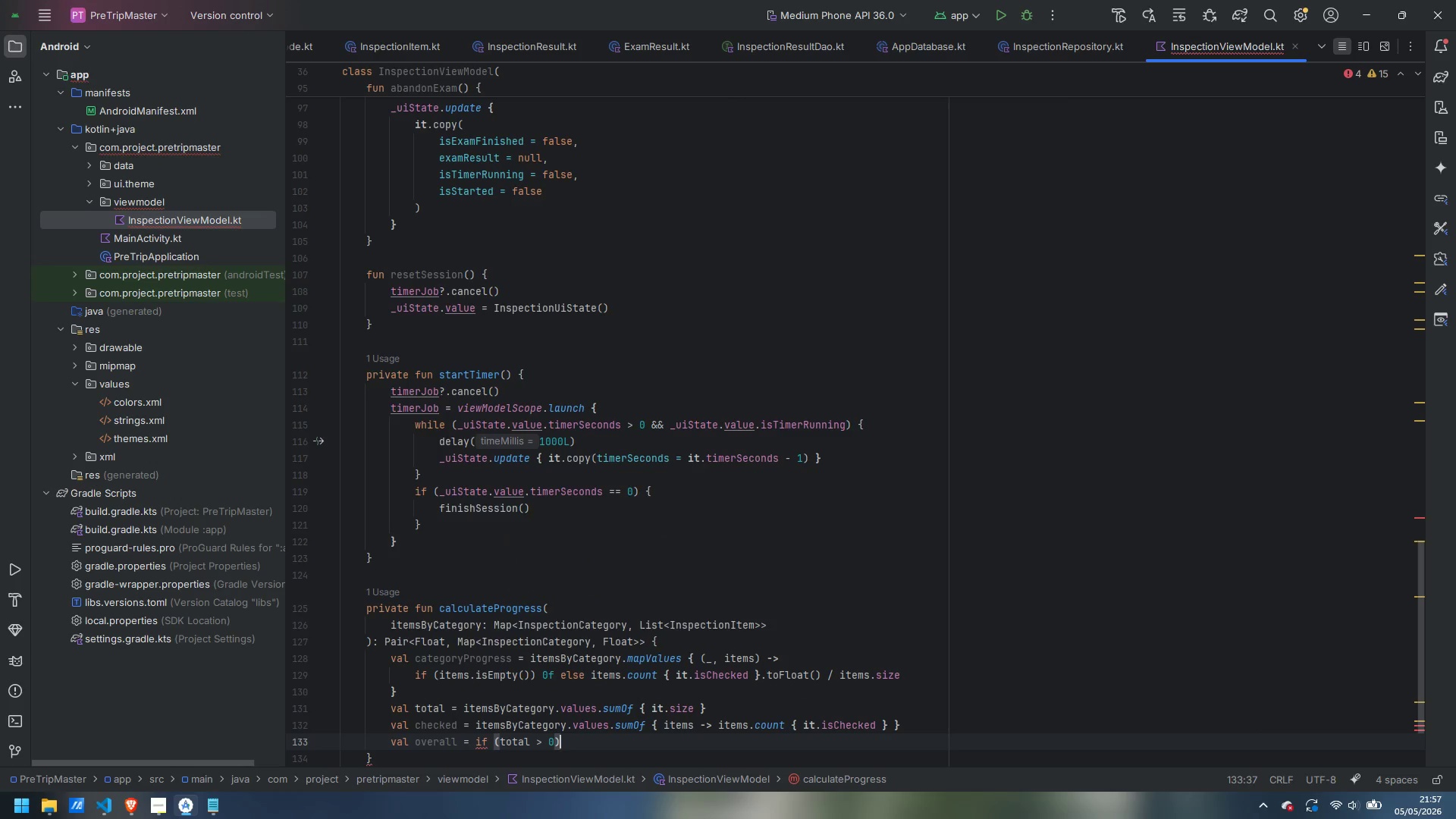 
type( checked )
key(Backspace)
type(.toFloat() / total else 0f)
 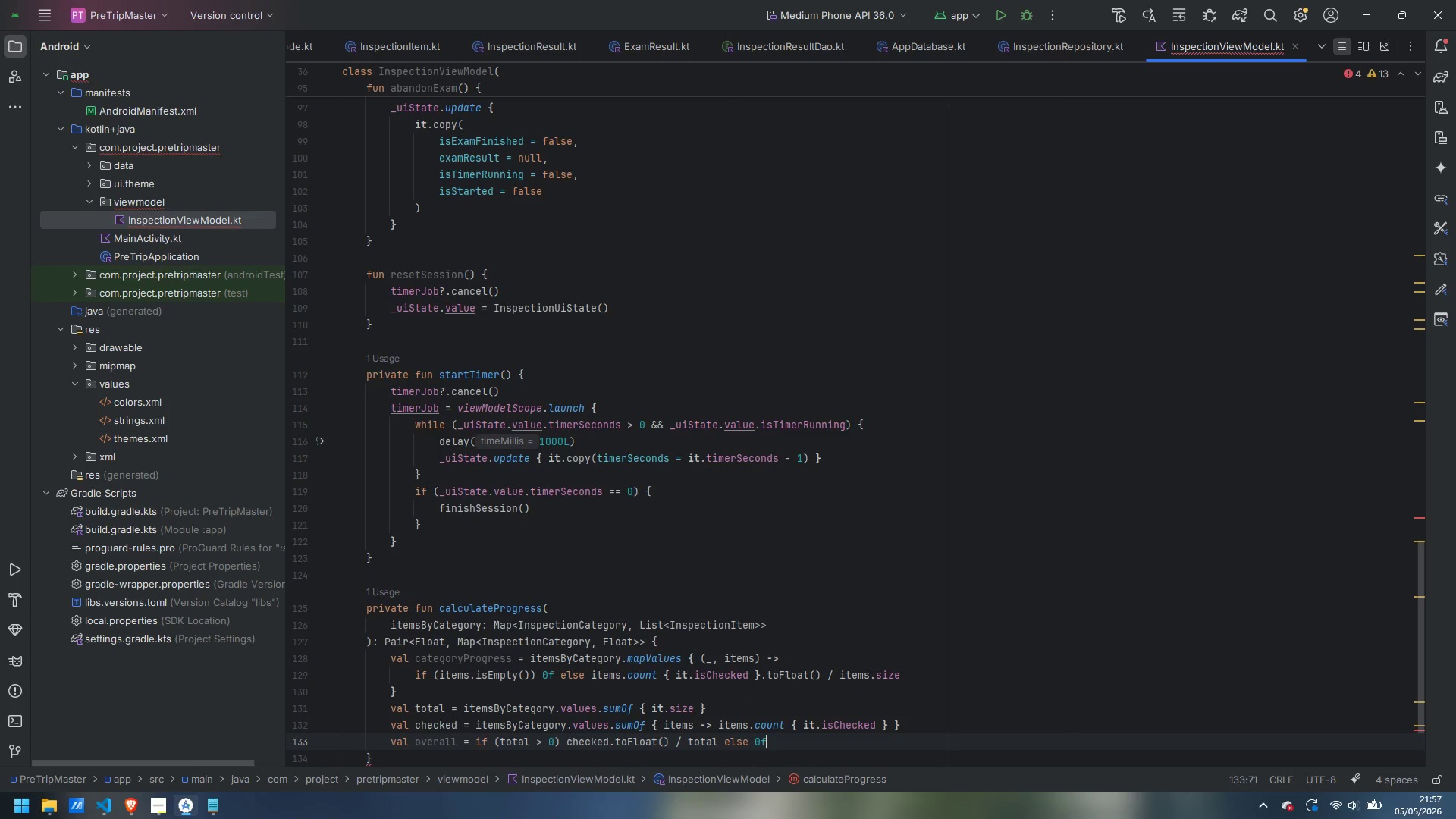 
key(Enter)
 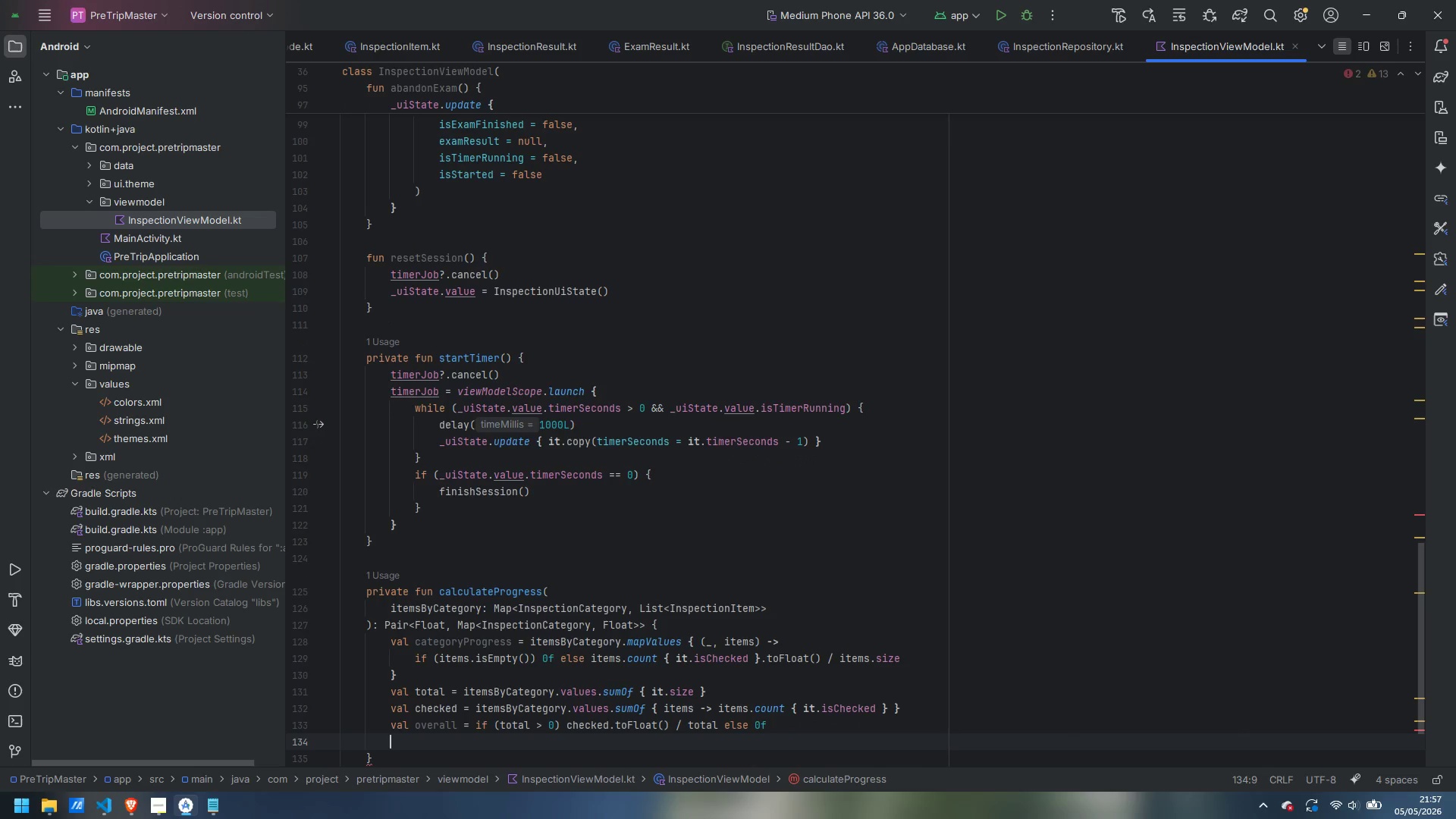 
type(retrn)
key(Backspace)
key(Backspace)
type(urn overall to categoryPror)
key(Backspace)
type(gress)
 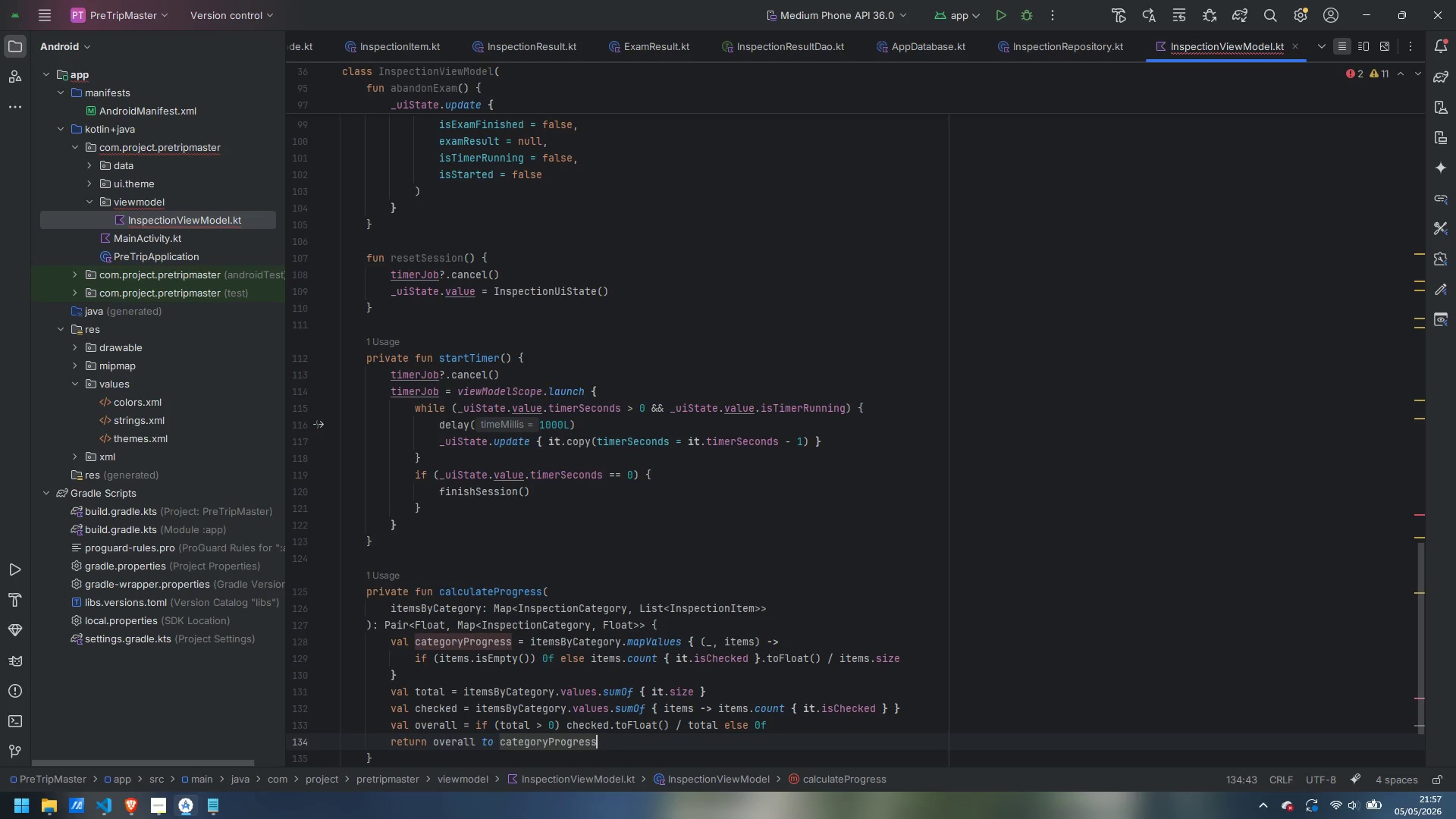 
key(ArrowDown)
 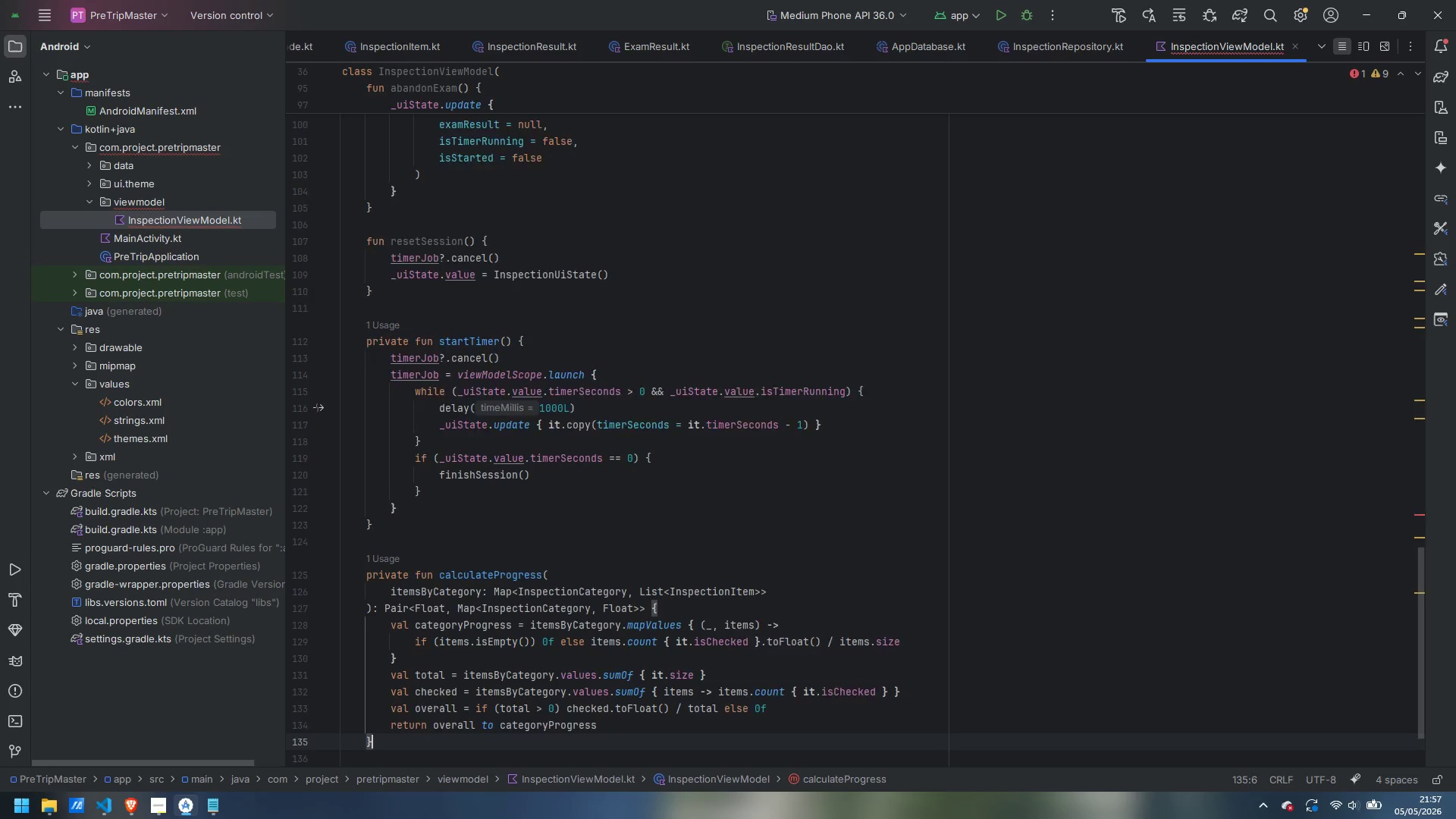 
key(Enter)
 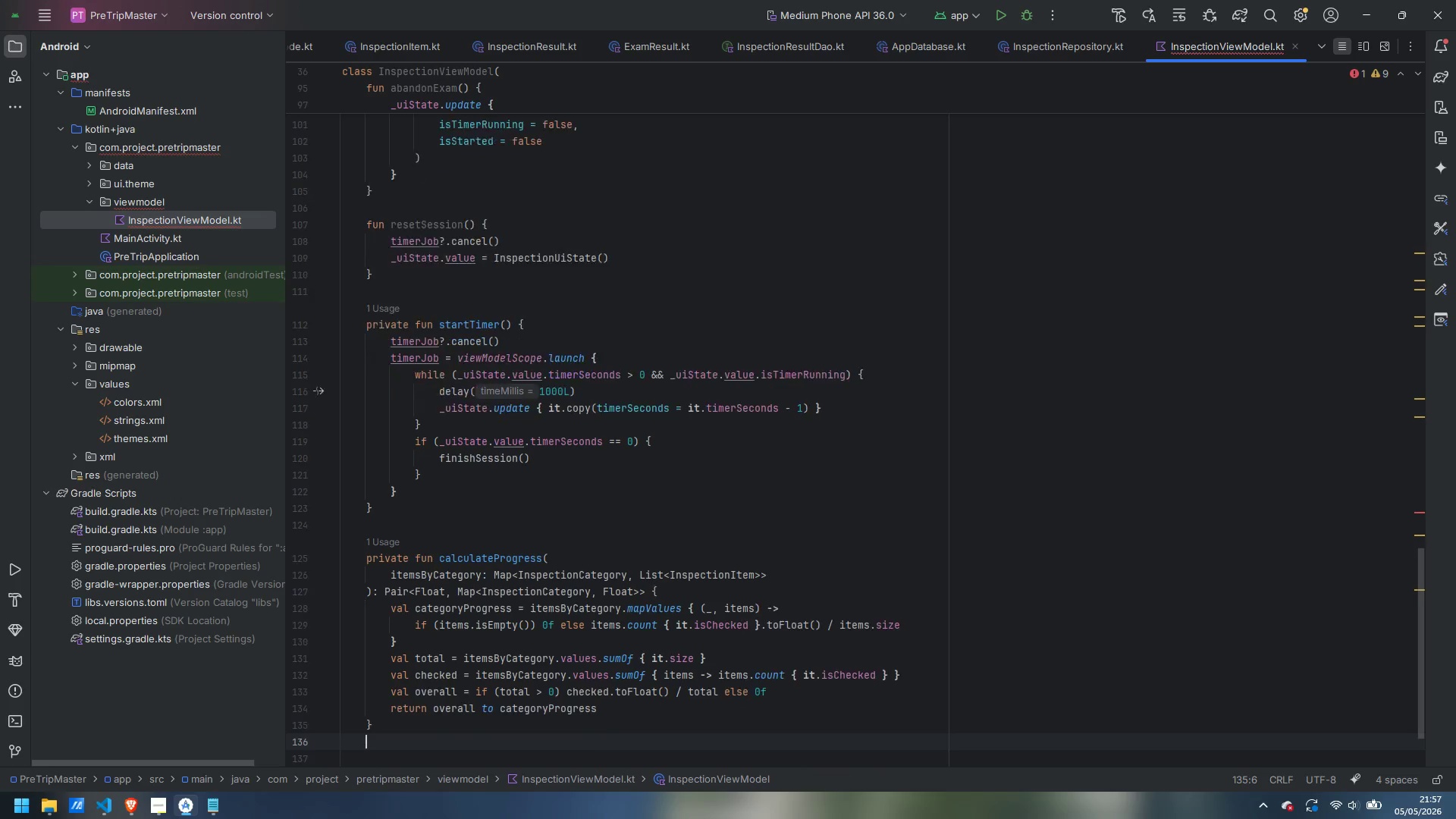 
key(Enter)
 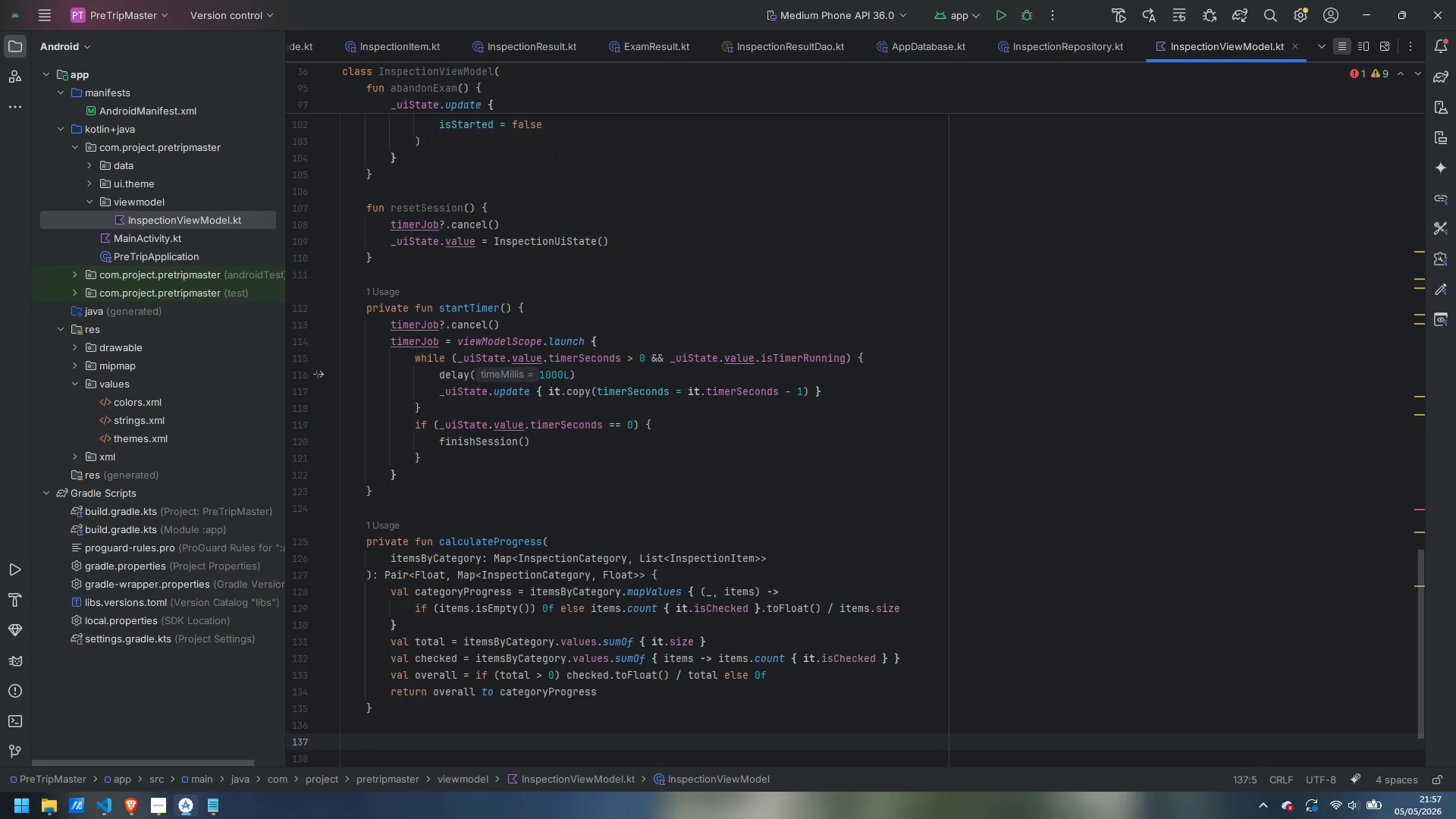 
wait(7.25)
 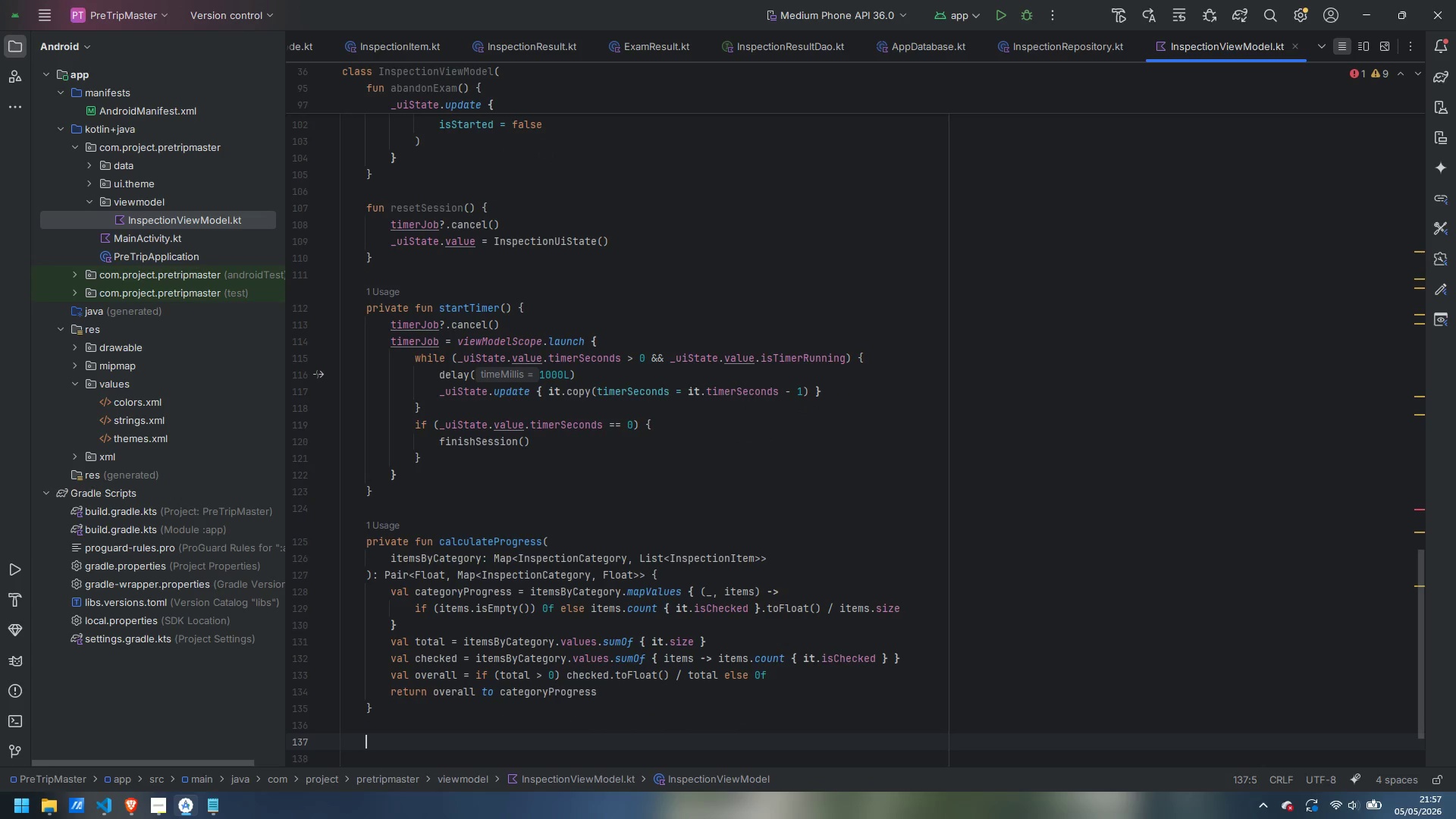 
type(private fun buildExamResult(state: InspectionUiState, elapsedSeconds)
 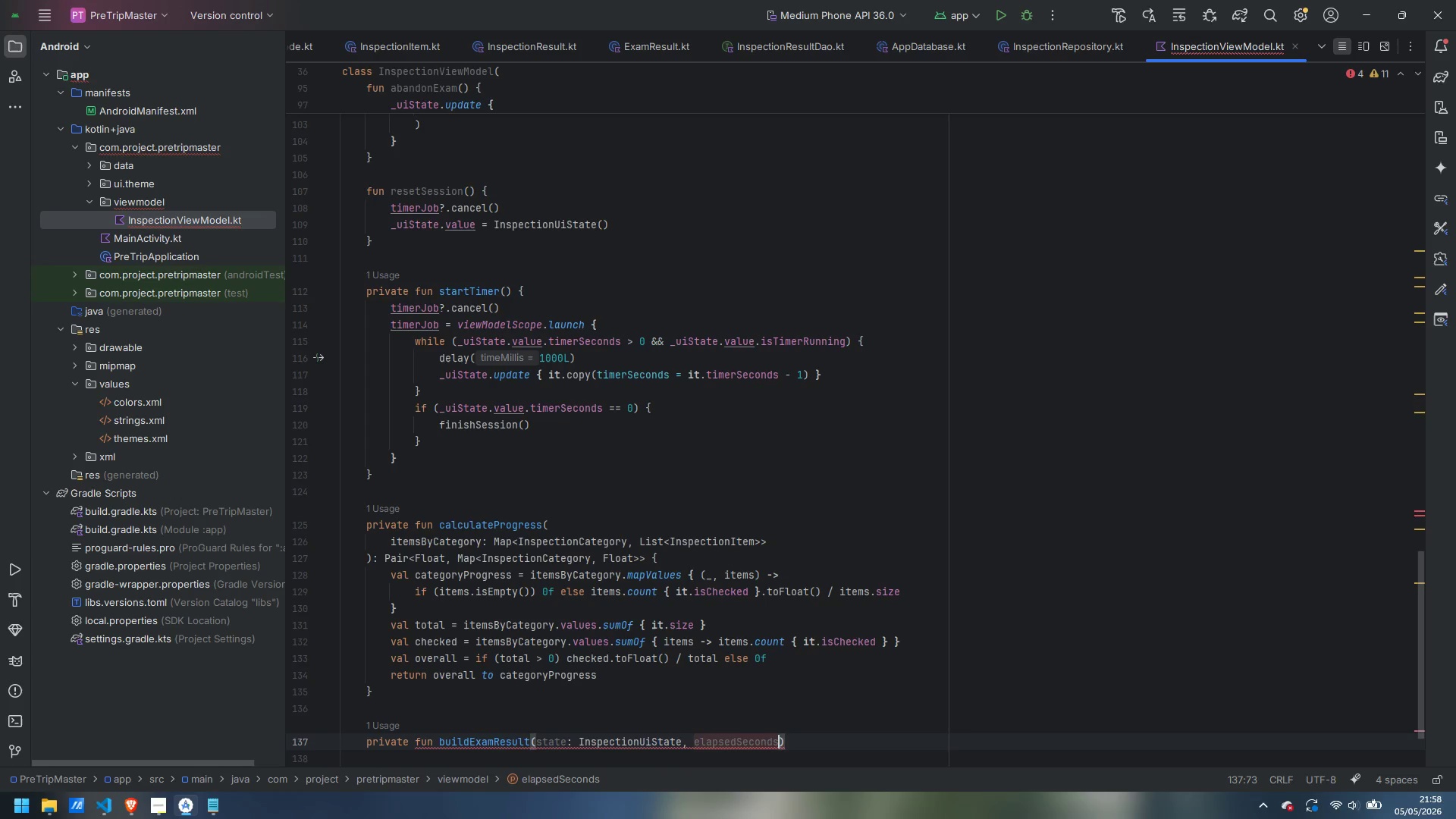 
wait(7.41)
 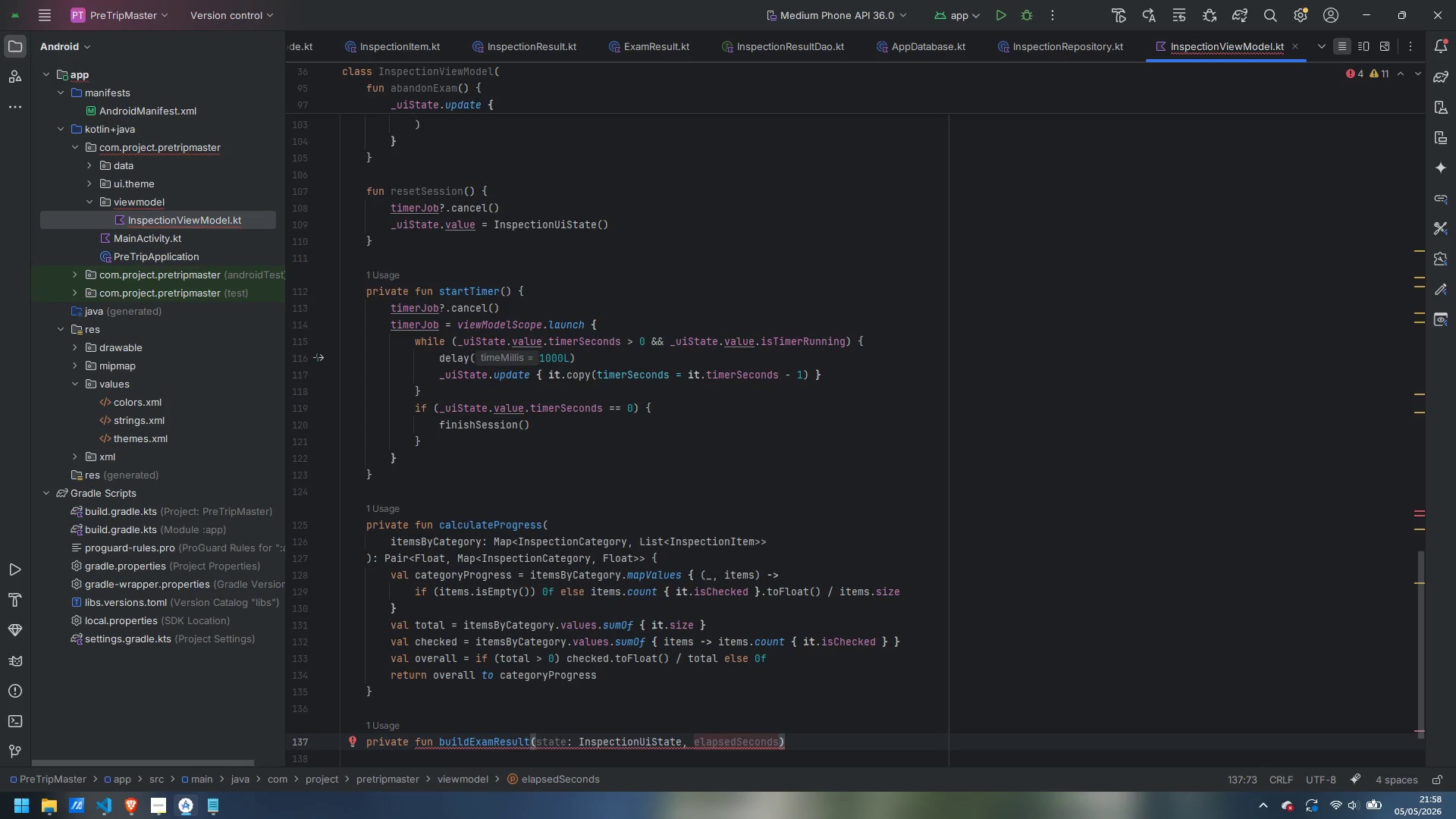 
key(Shift+ShiftRight)
 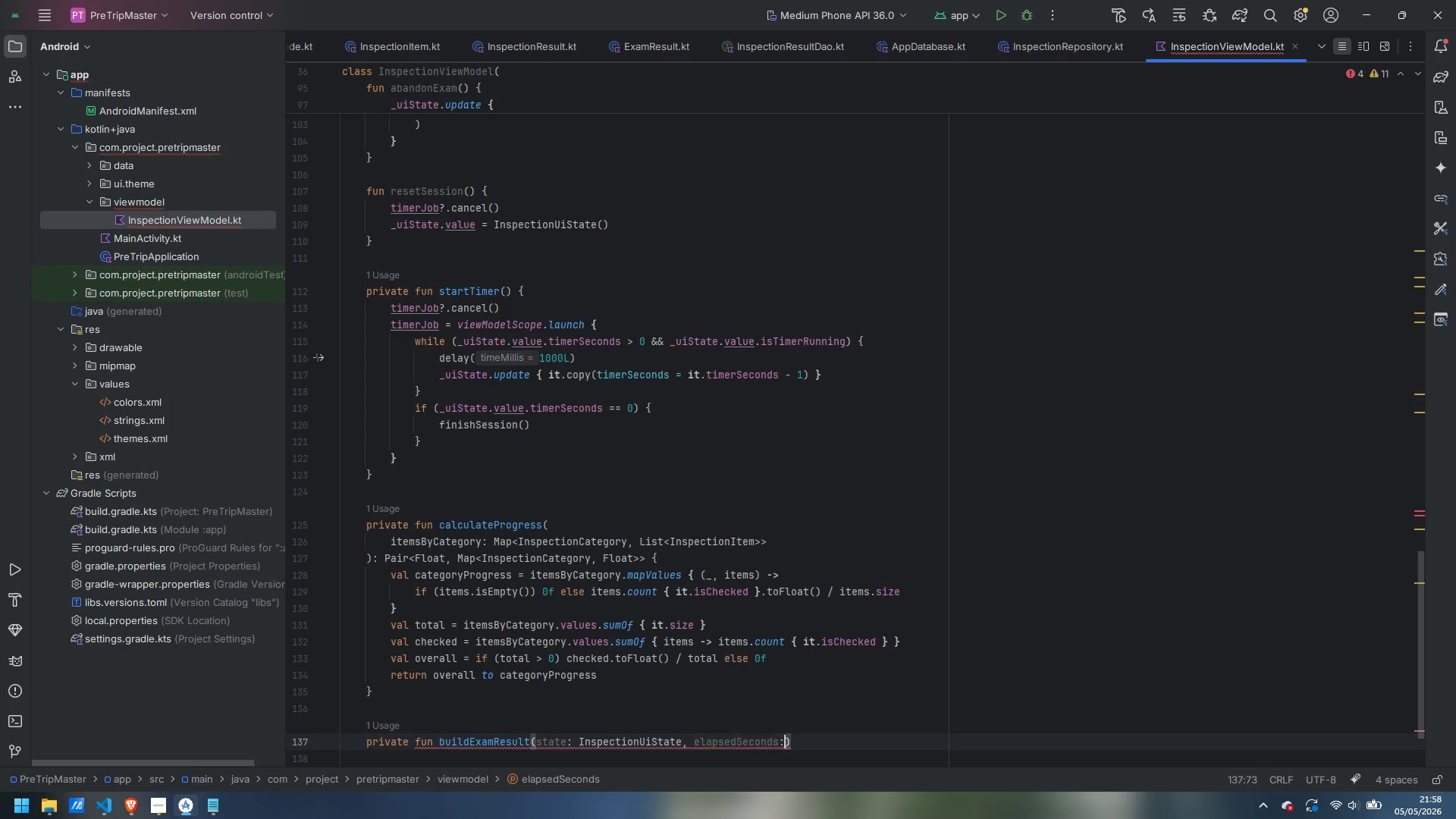 
key(Shift+Semicolon)
 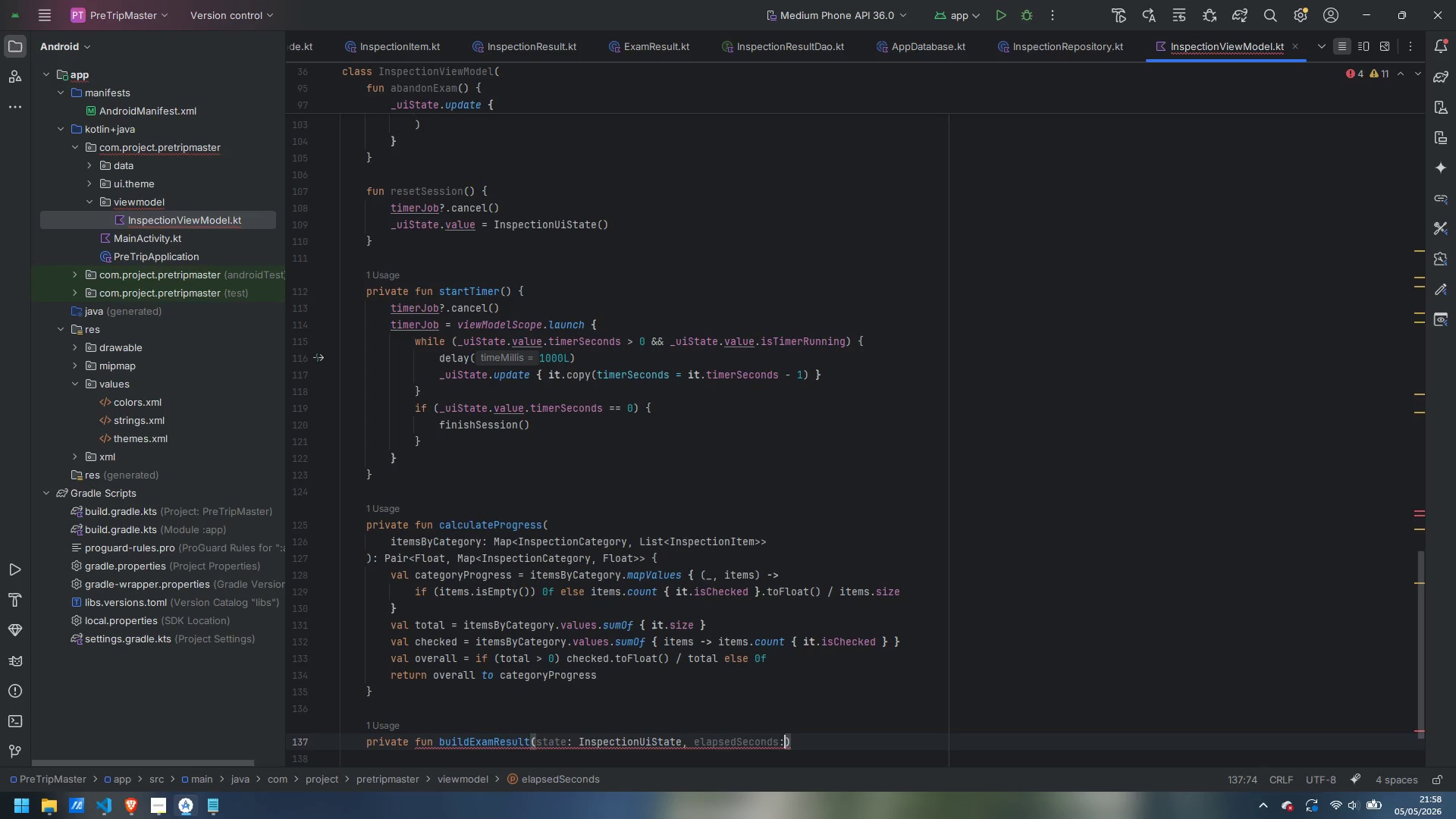 
key(Space)
 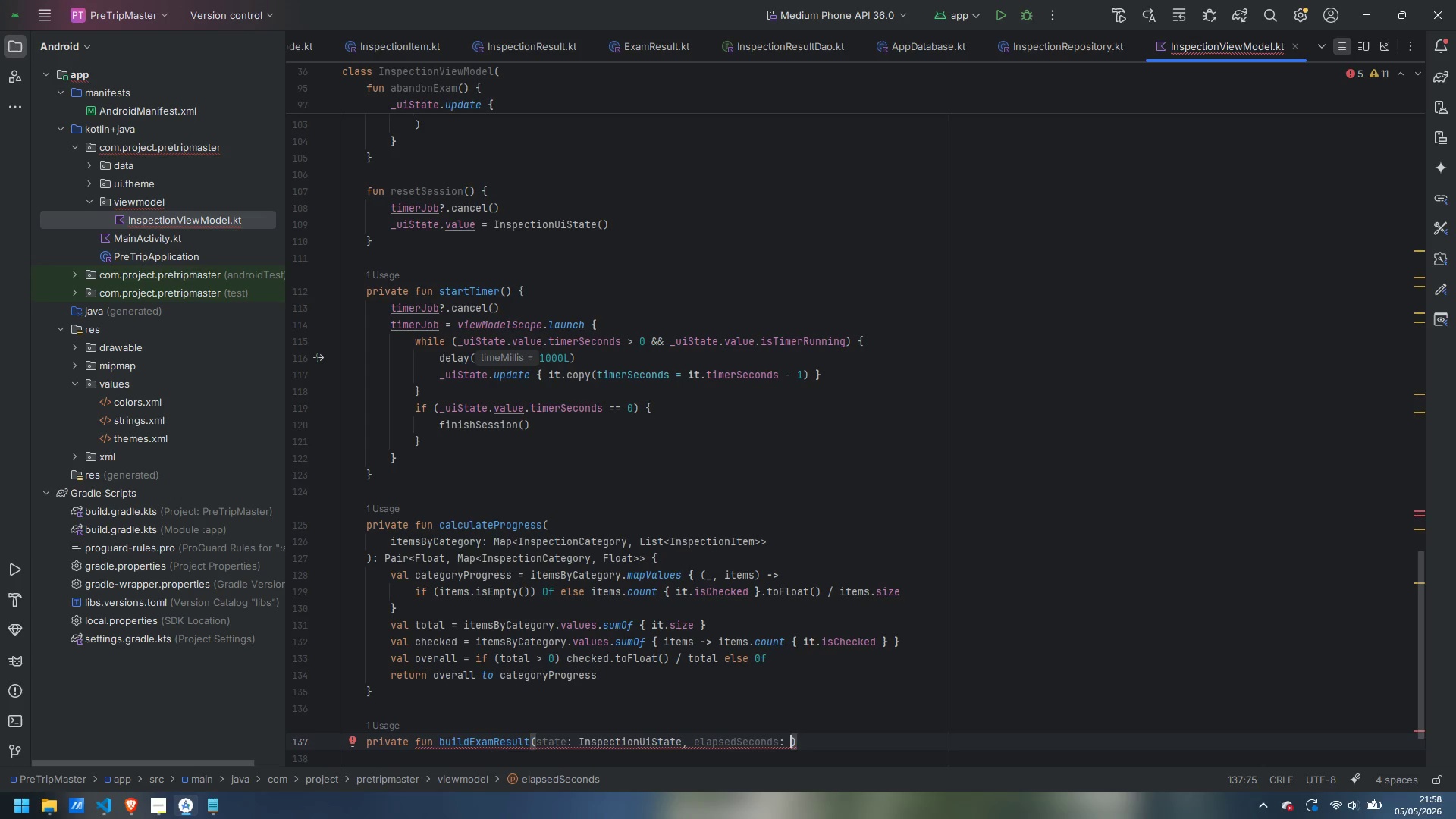 
type(Int)
 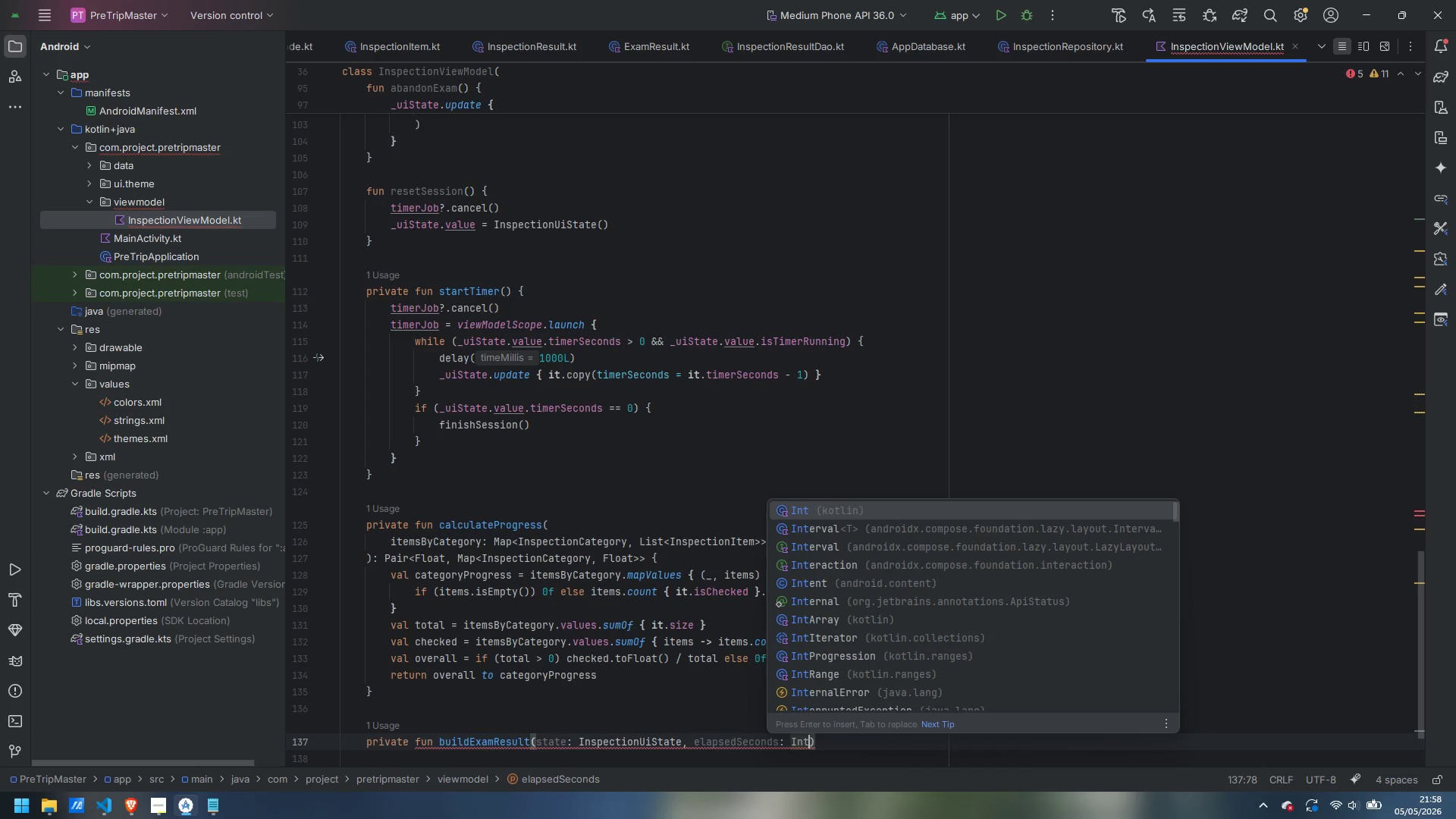 
key(ArrowRight)
 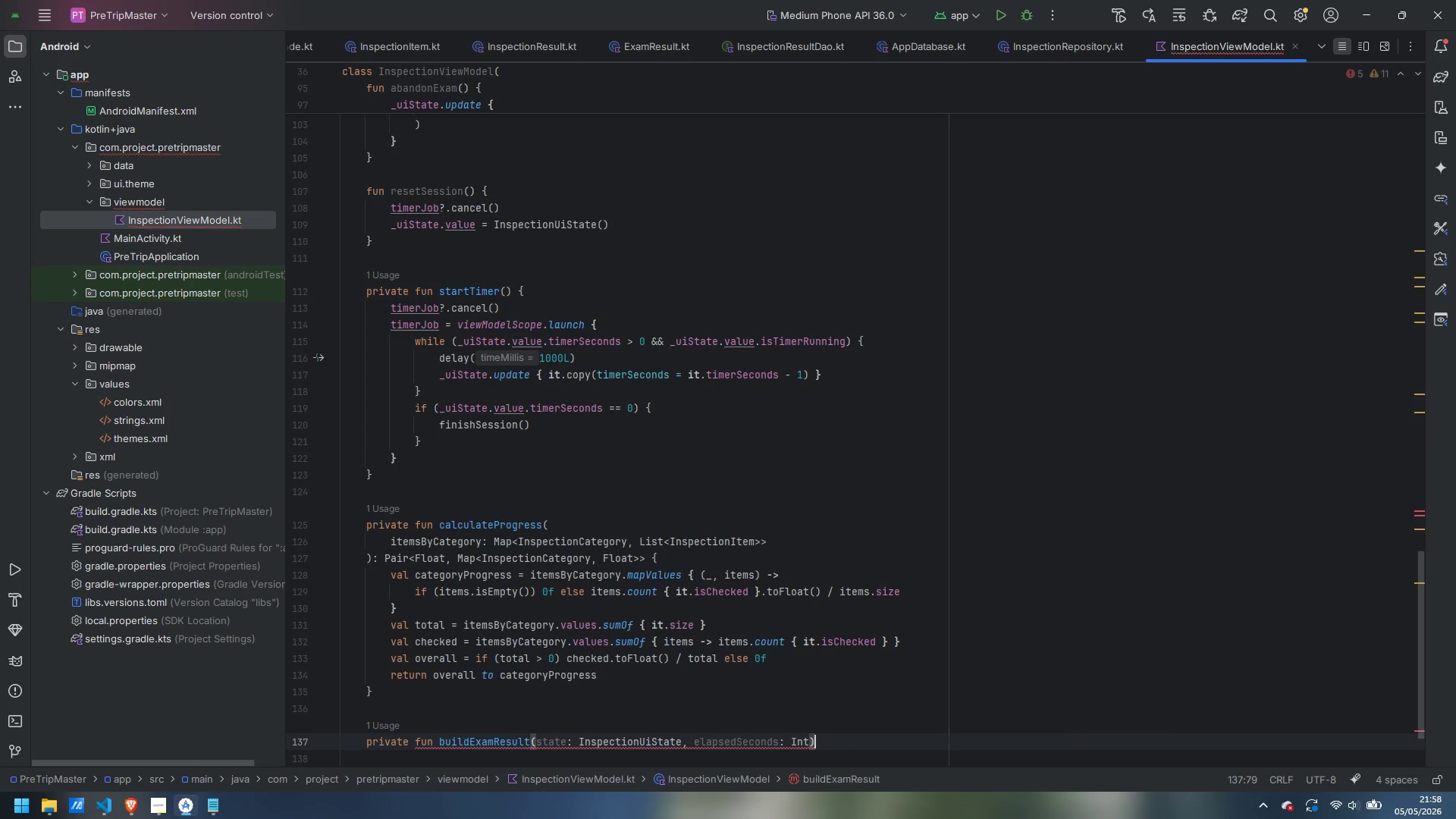 
type(: ExamResult {)
 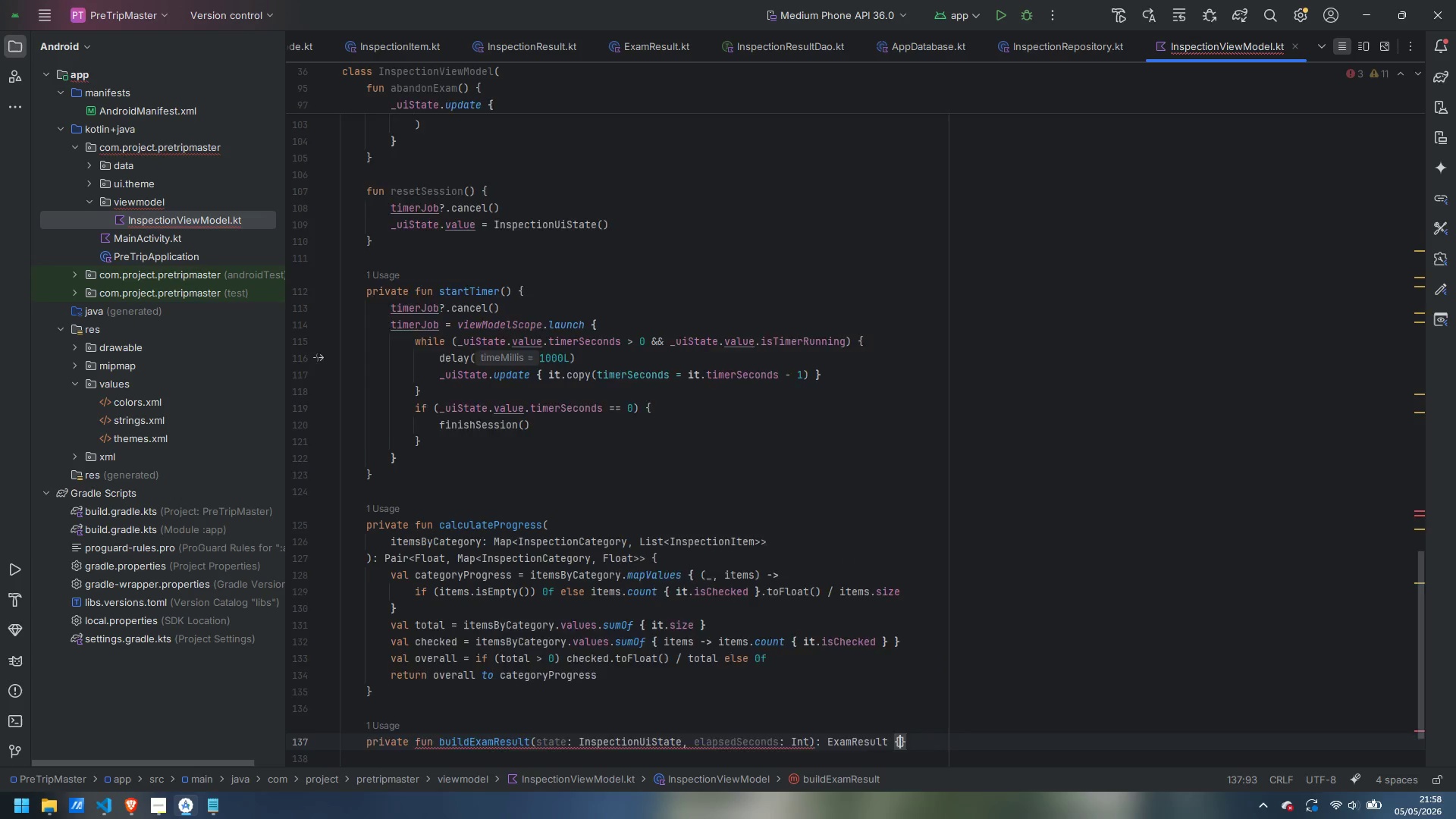 
key(Enter)
 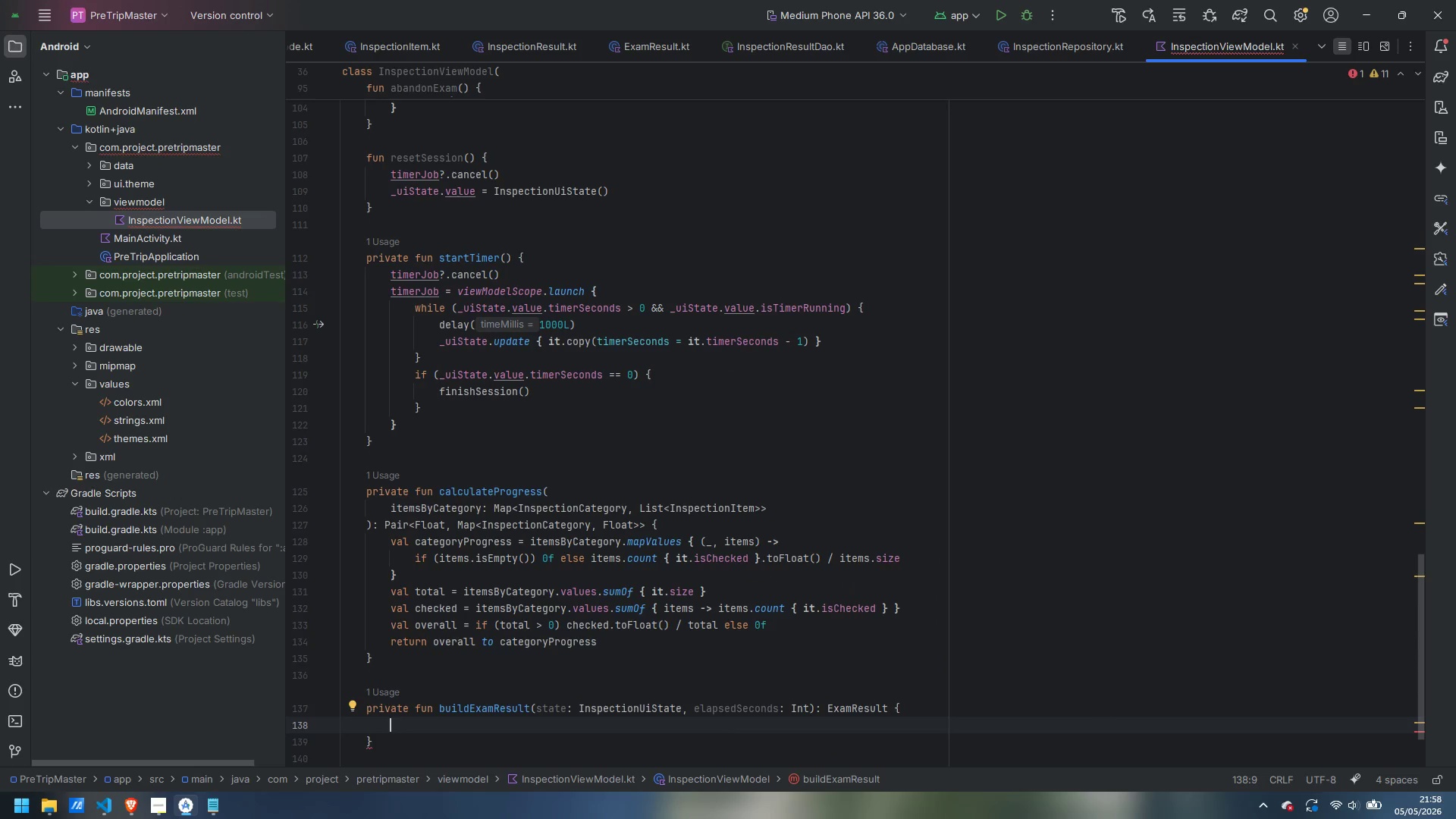 
type(val allItems = state.itemsByCategory.values.flatten())
 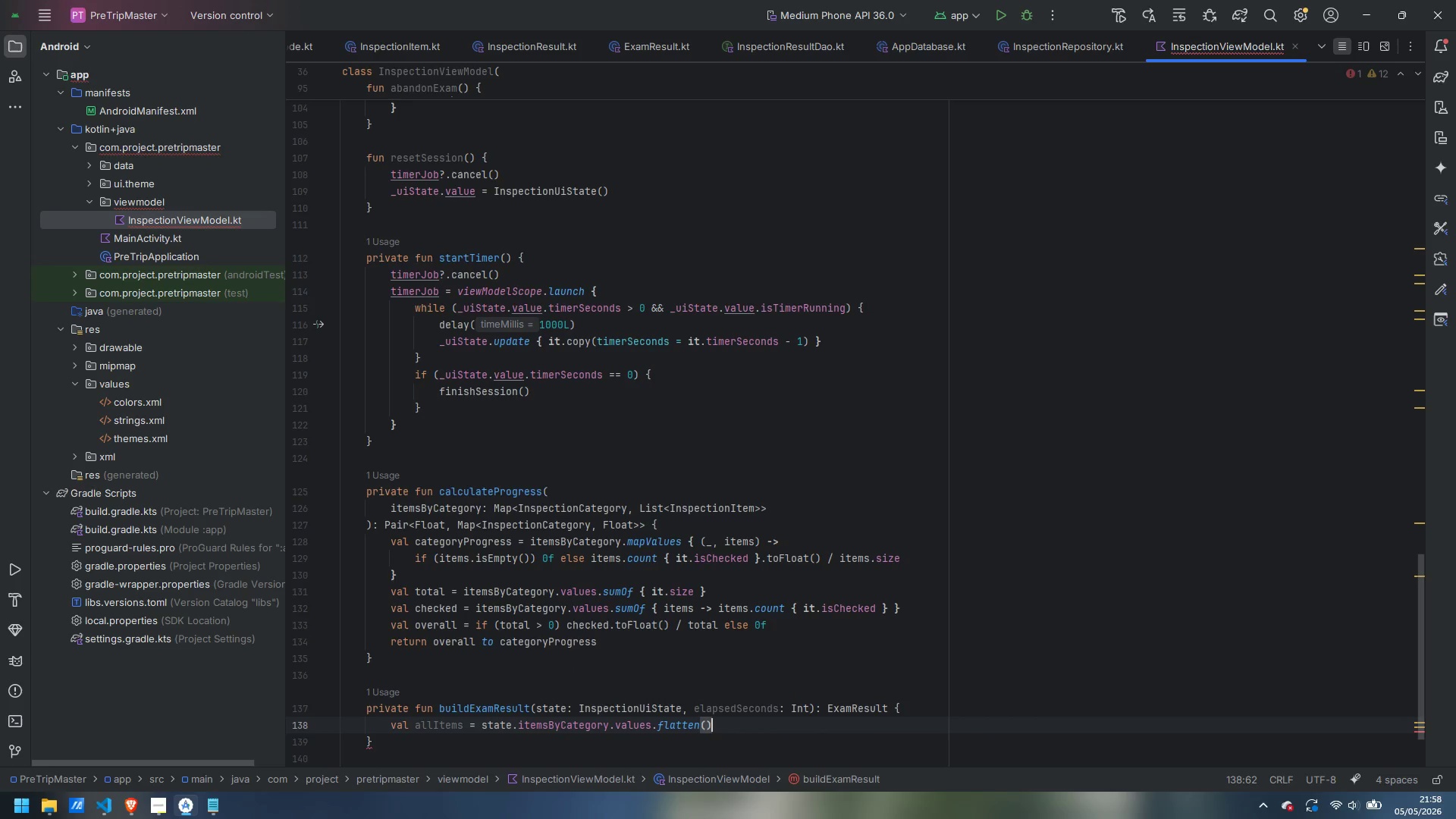 
key(Enter)
 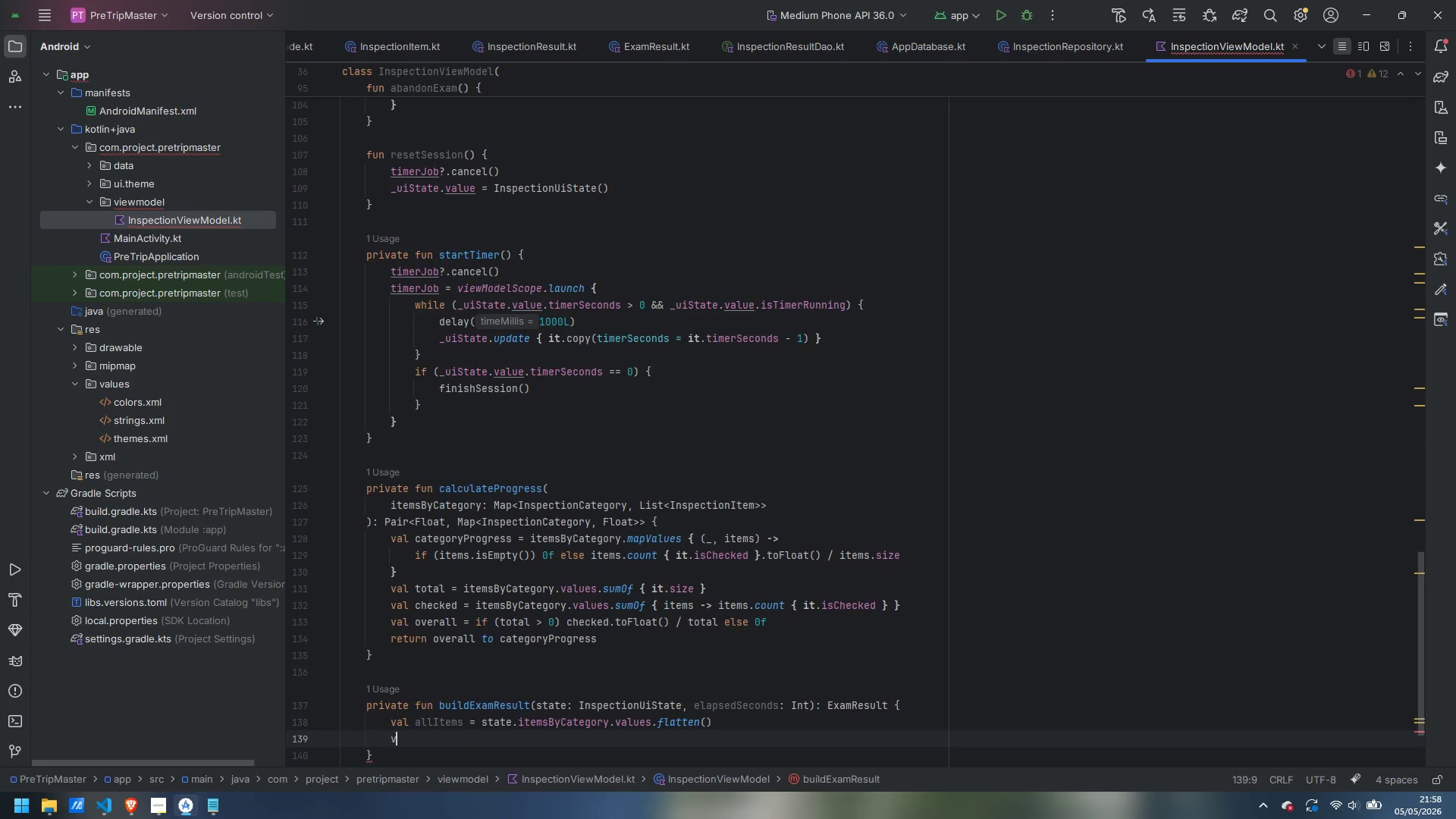 
type(val totalItems = allItems.size)
 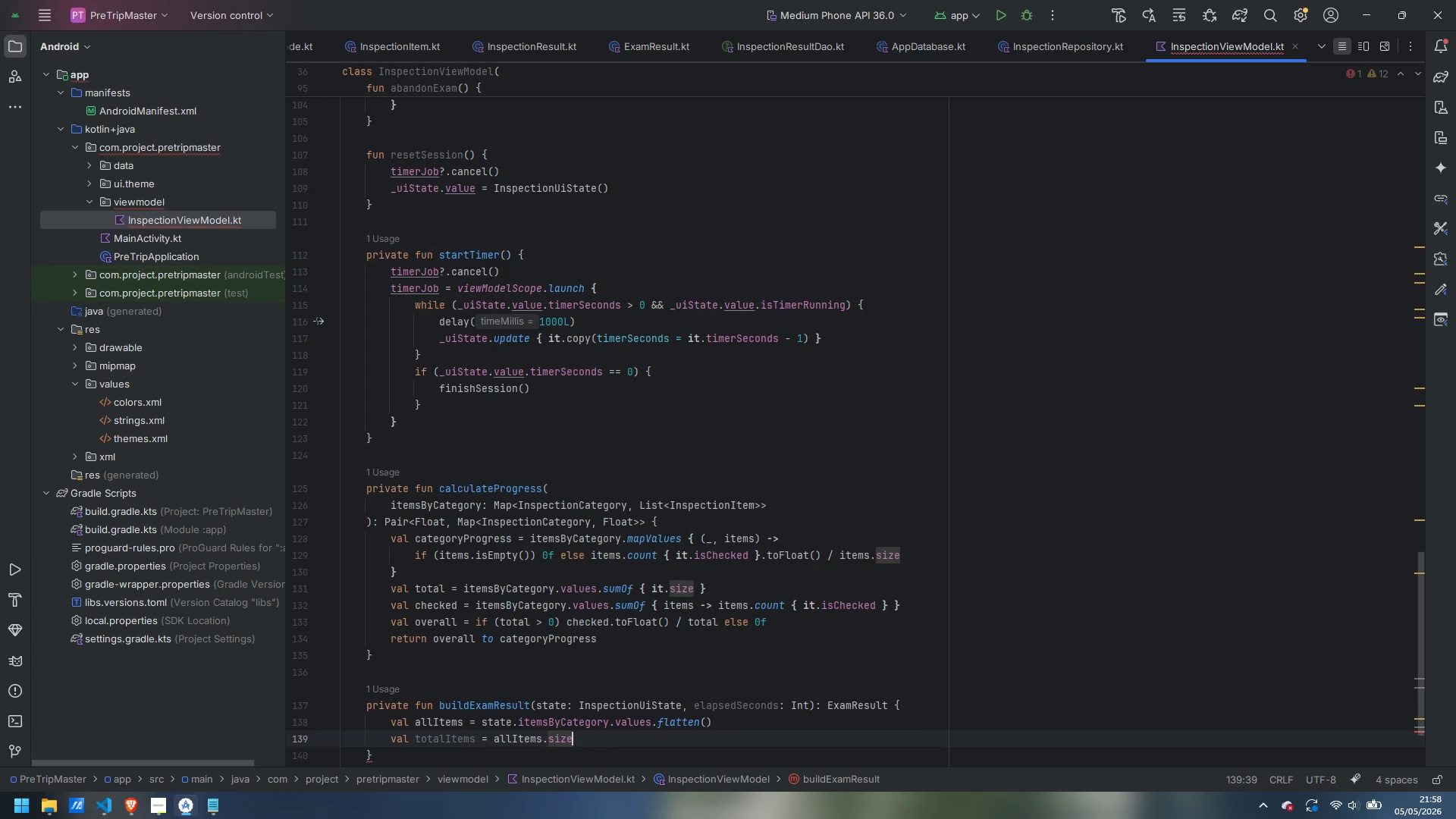 
key(Enter)
 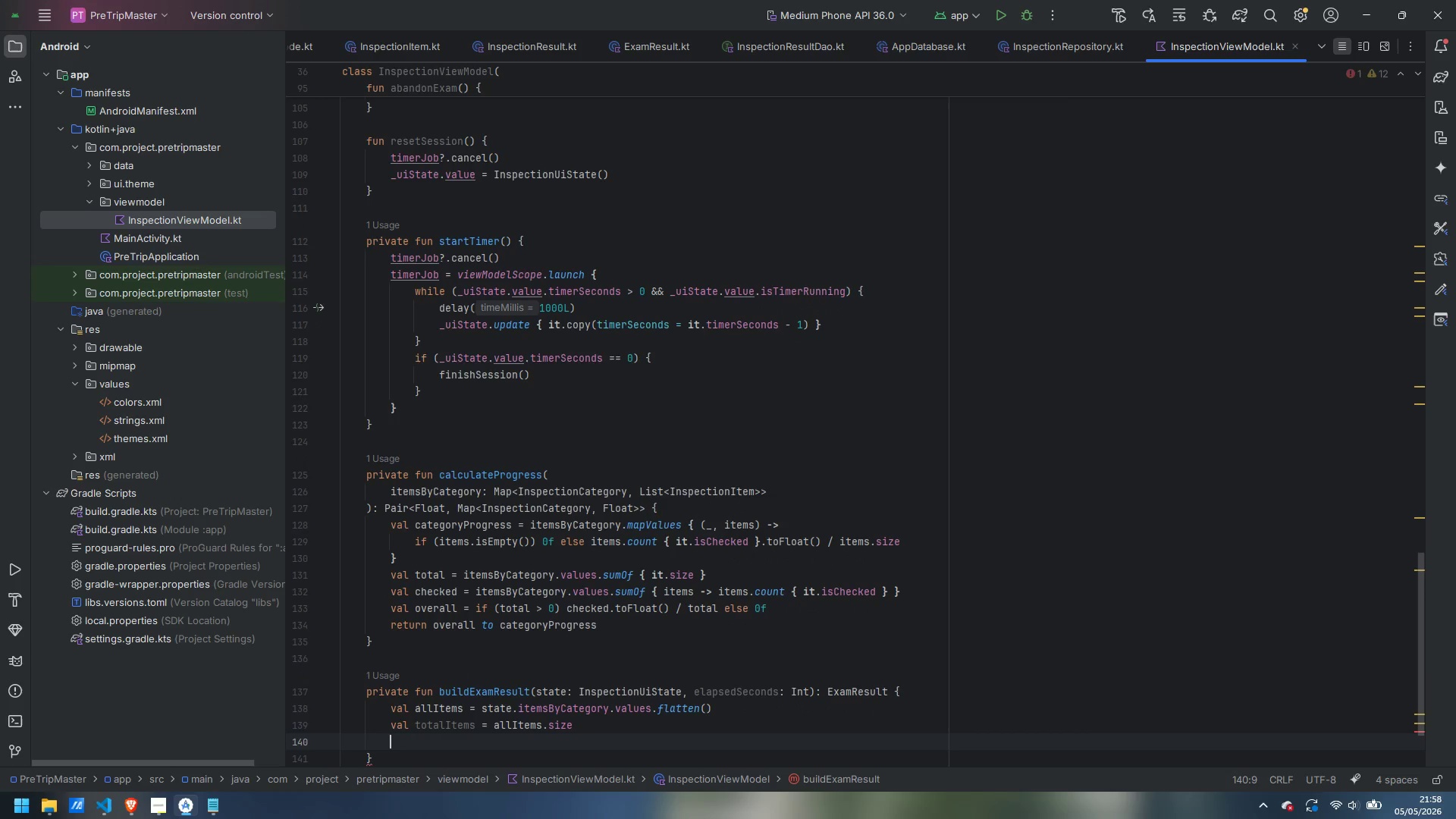 
type(val checkedItems = allT)
key(Backspace)
type(Imte)
key(Backspace)
key(Backspace)
key(Backspace)
type(tems.count {  )
 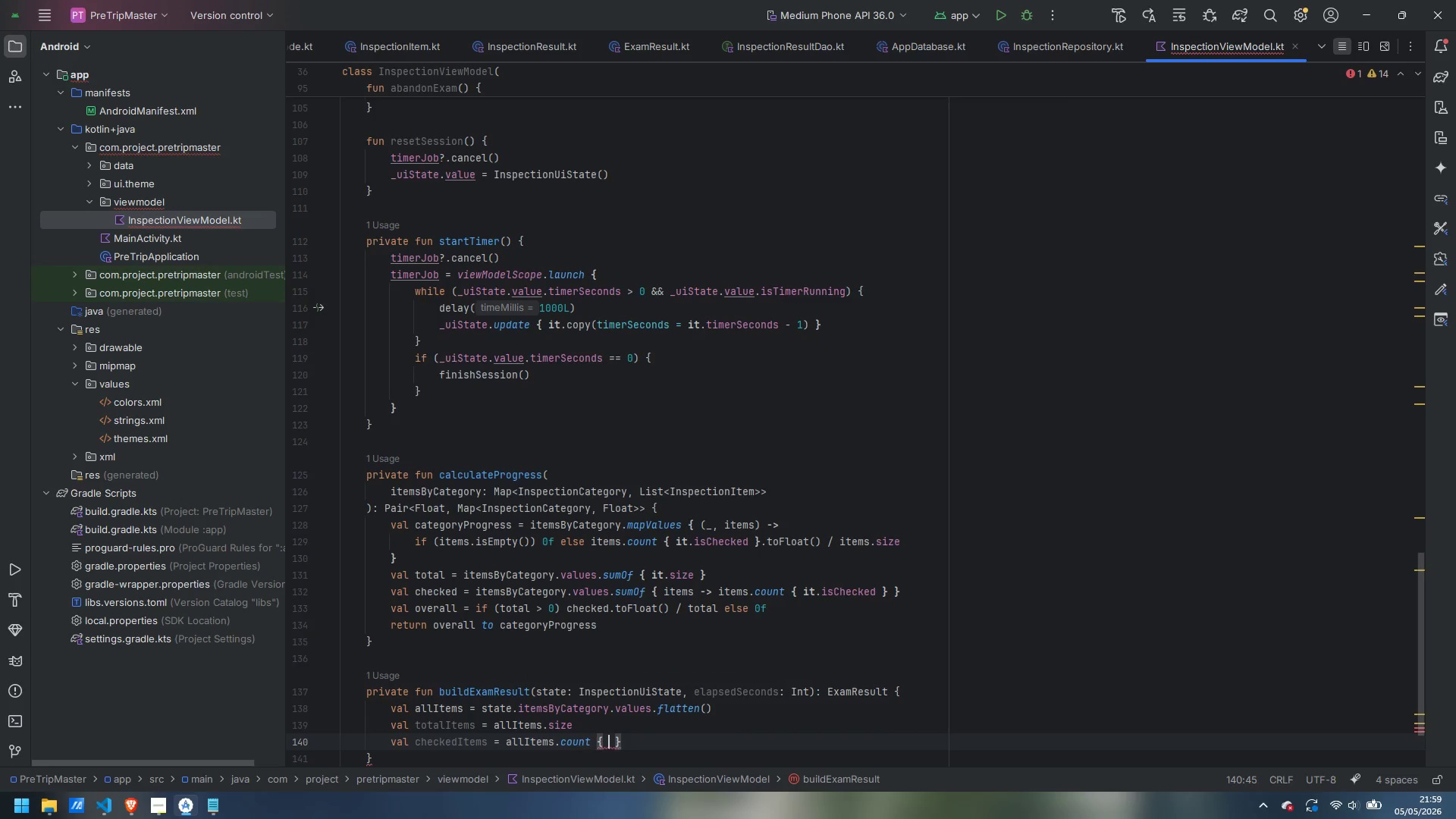 
 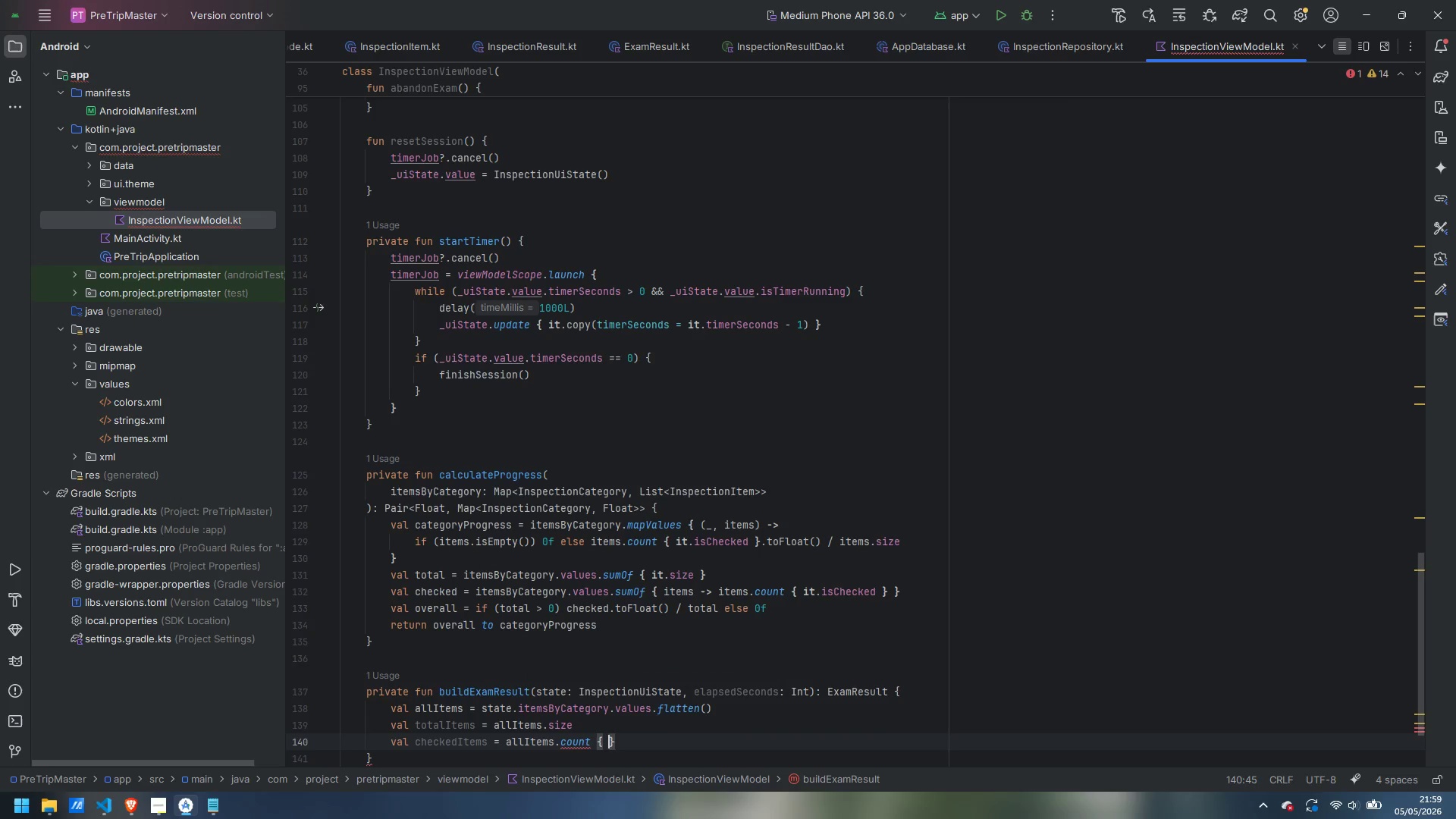 
key(ArrowLeft)
 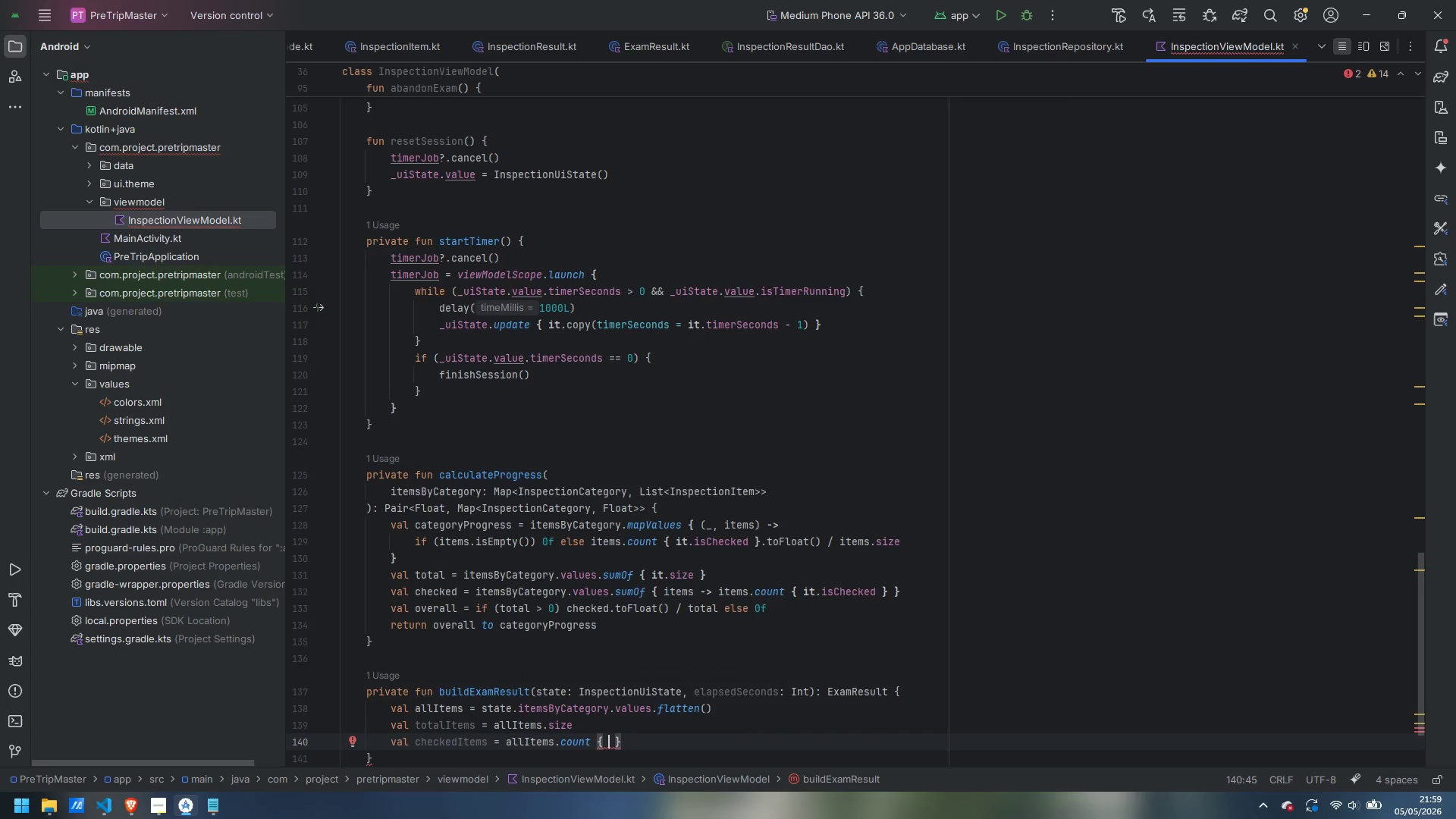 
type(it.isChecked)
 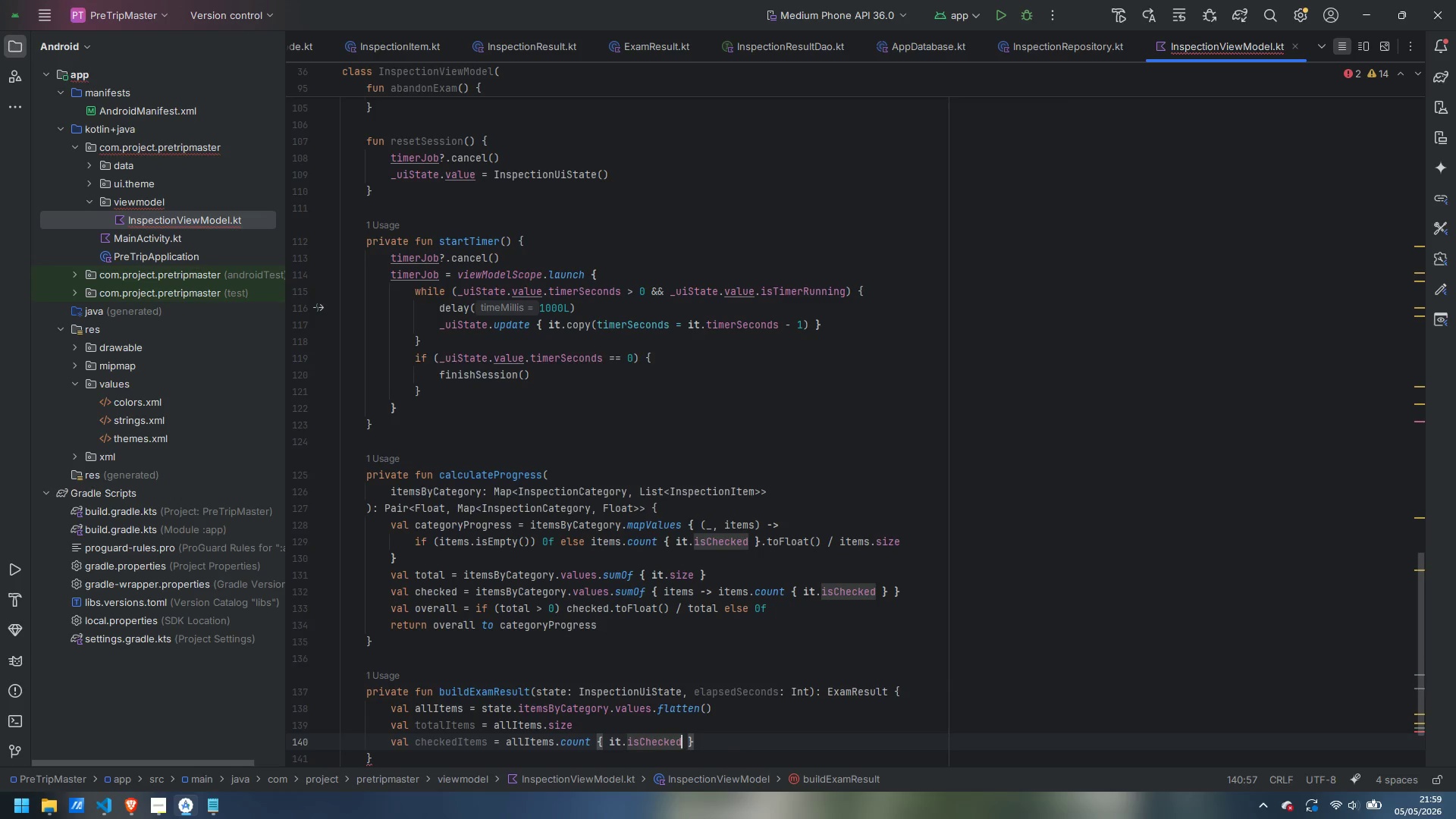 
key(ArrowRight)
 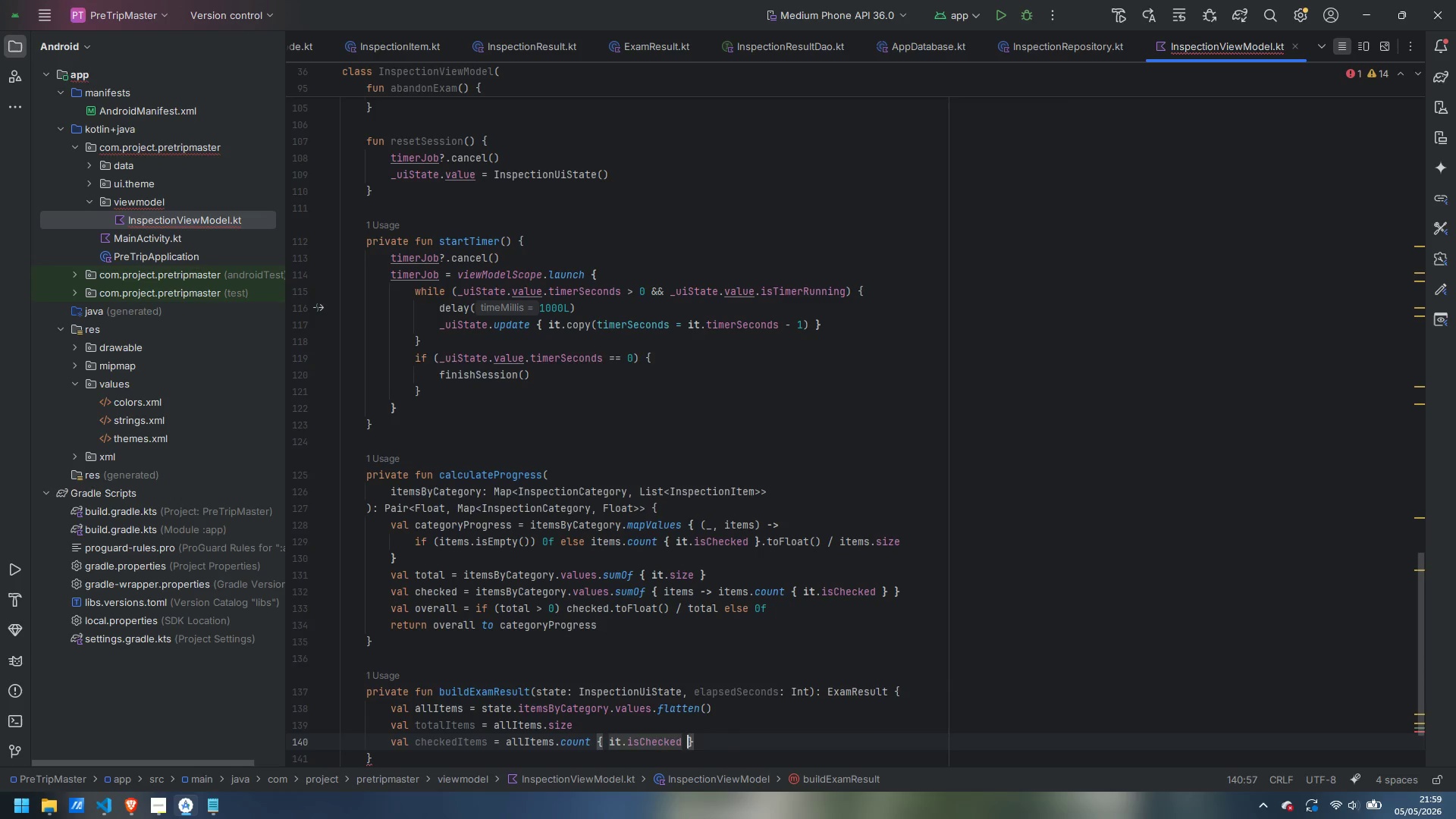 
key(ArrowRight)
 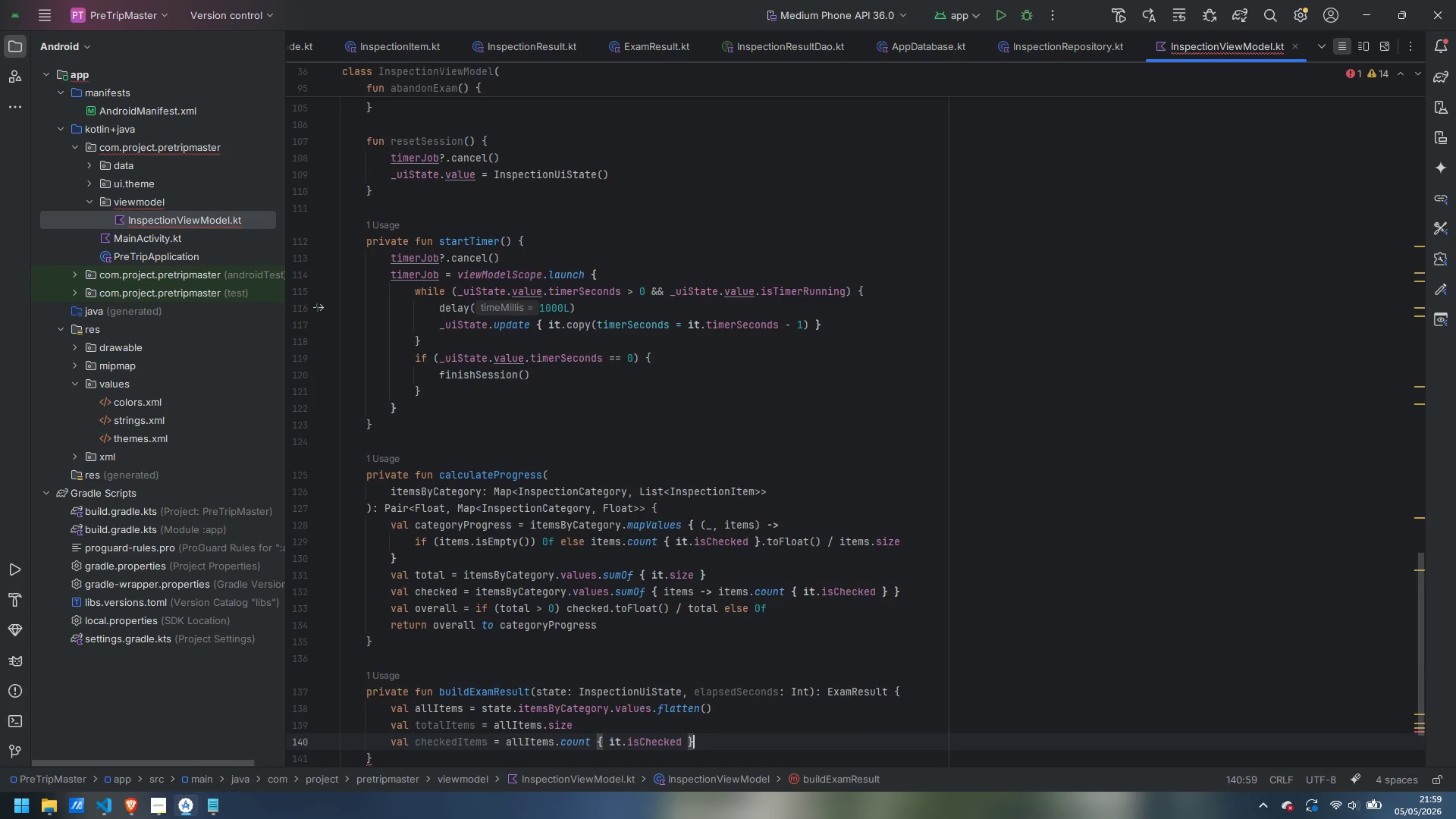 
key(Enter)
 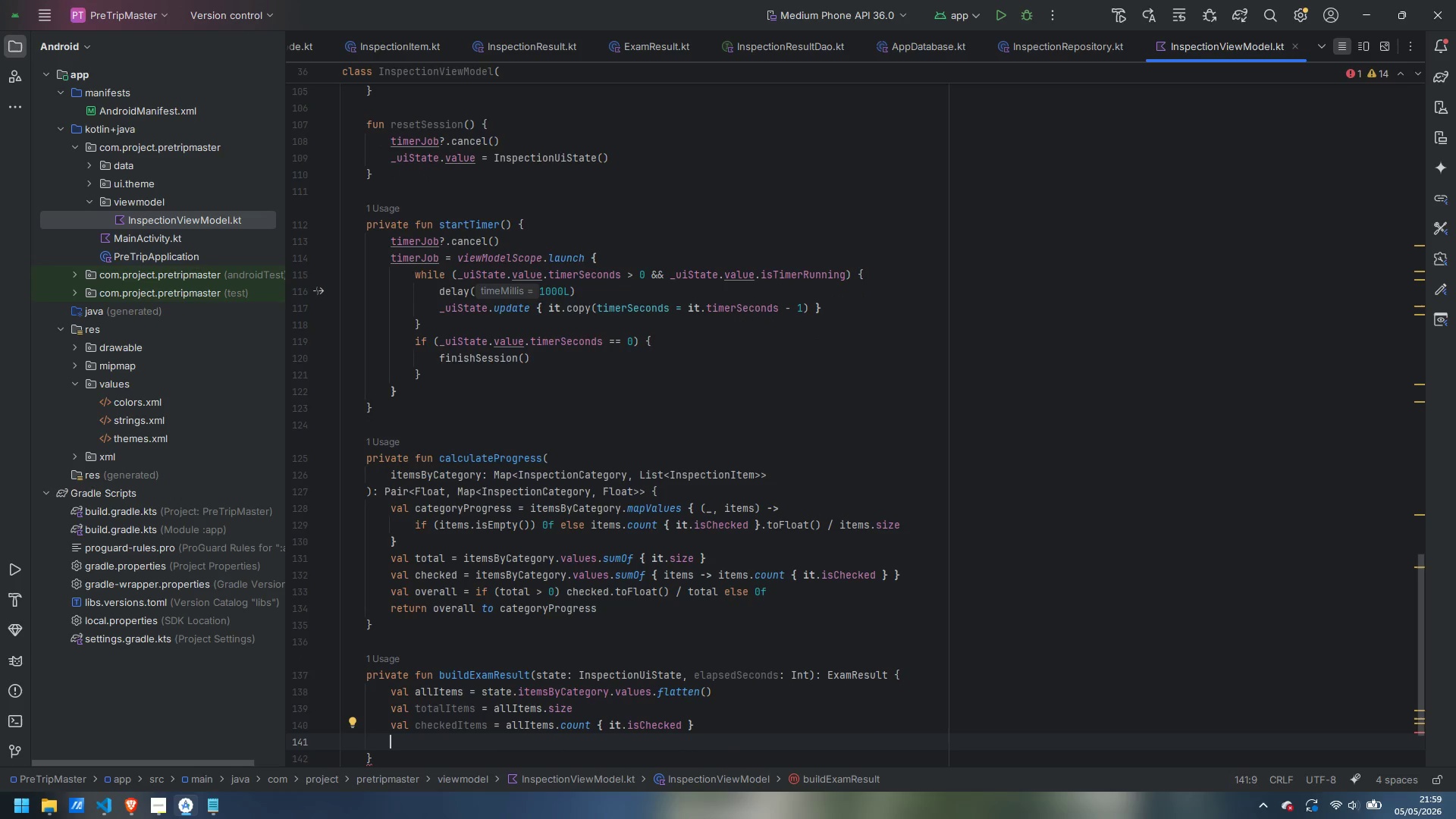 
type(val scorePercent = if (totalItems > 0)
 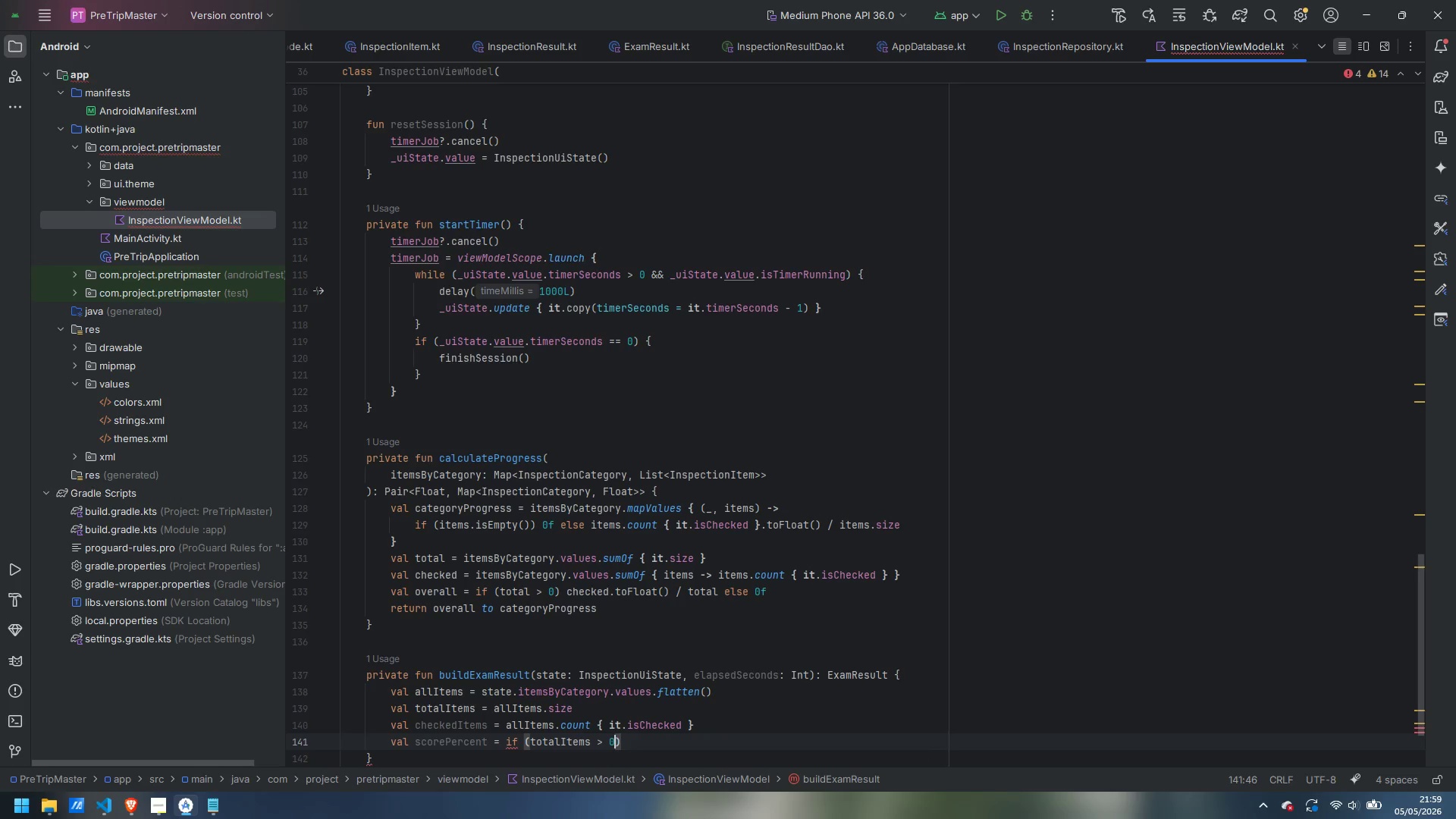 
 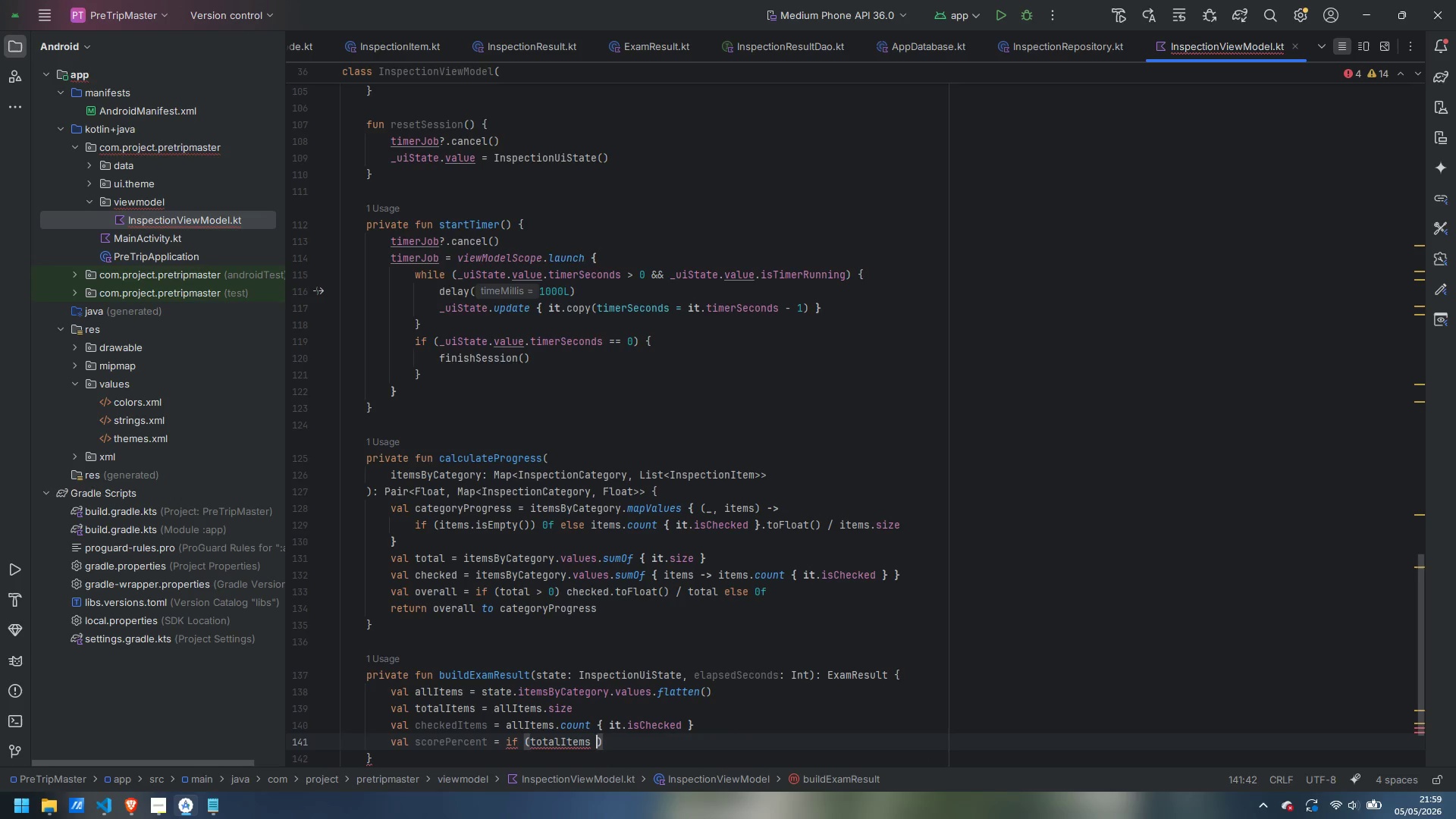 
key(ArrowRight)
 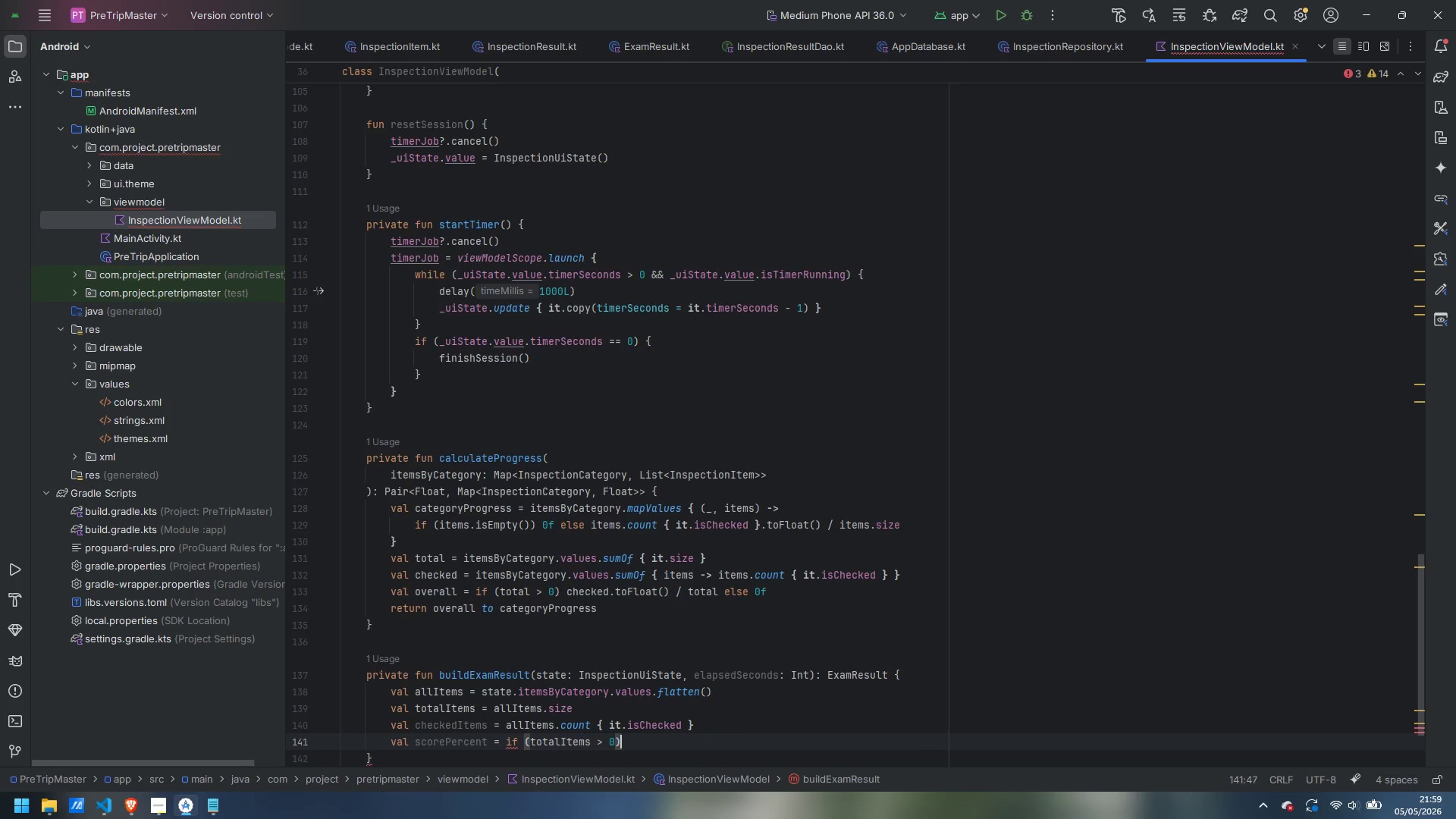 
type( checkItem)
 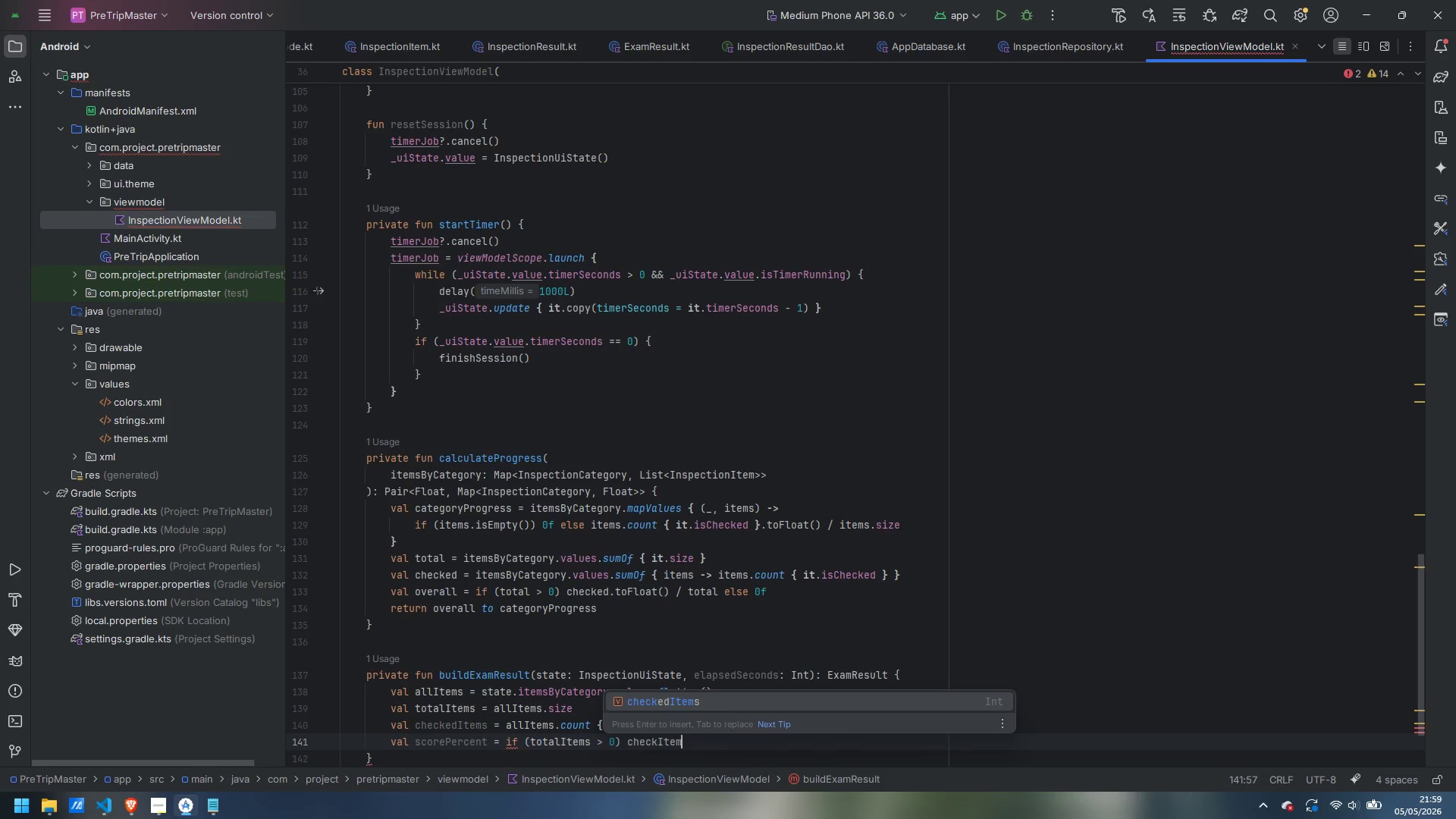 
key(Enter)
 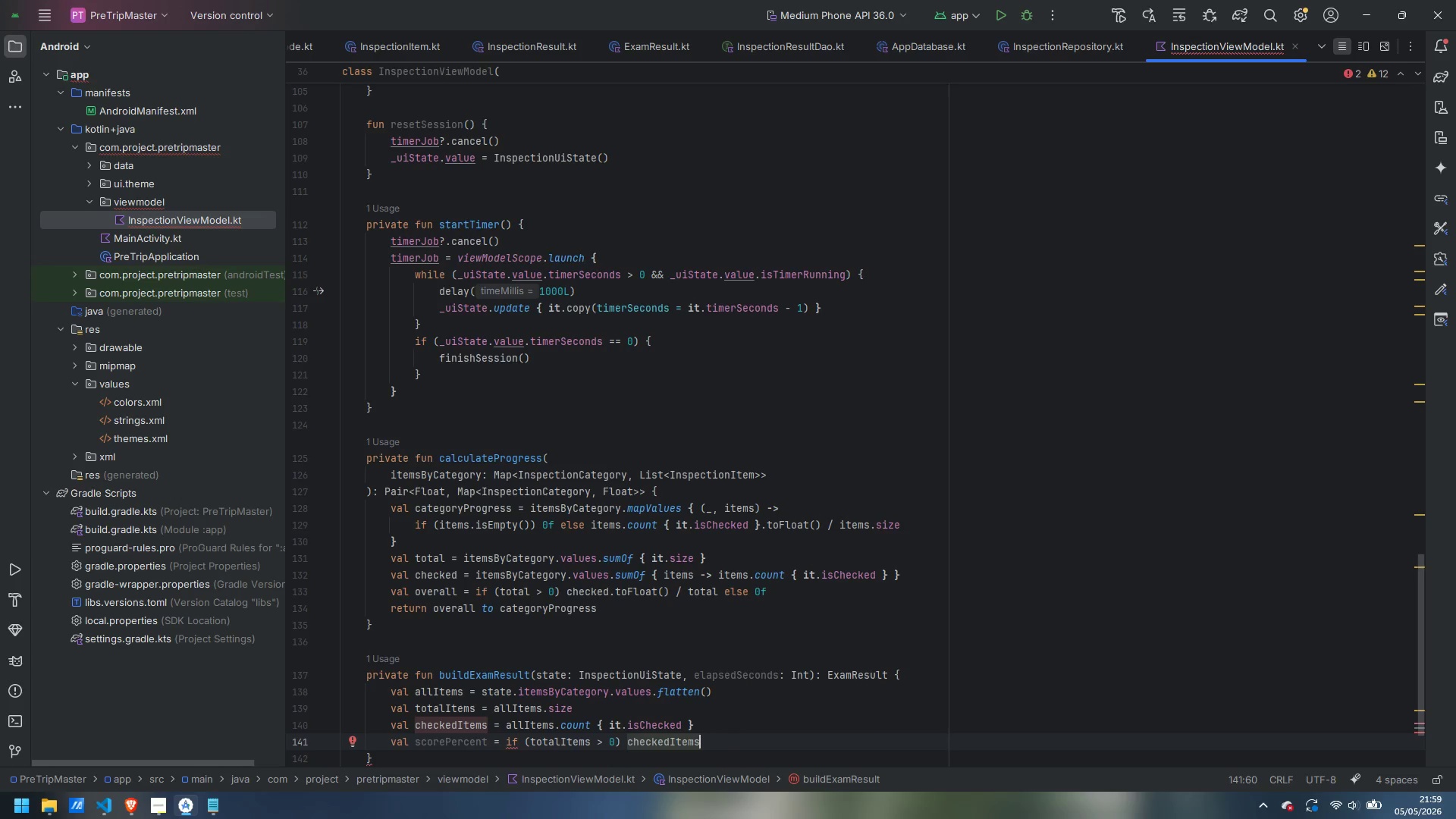 
type(.toFloat() / totalItems * 100f else 0f)
 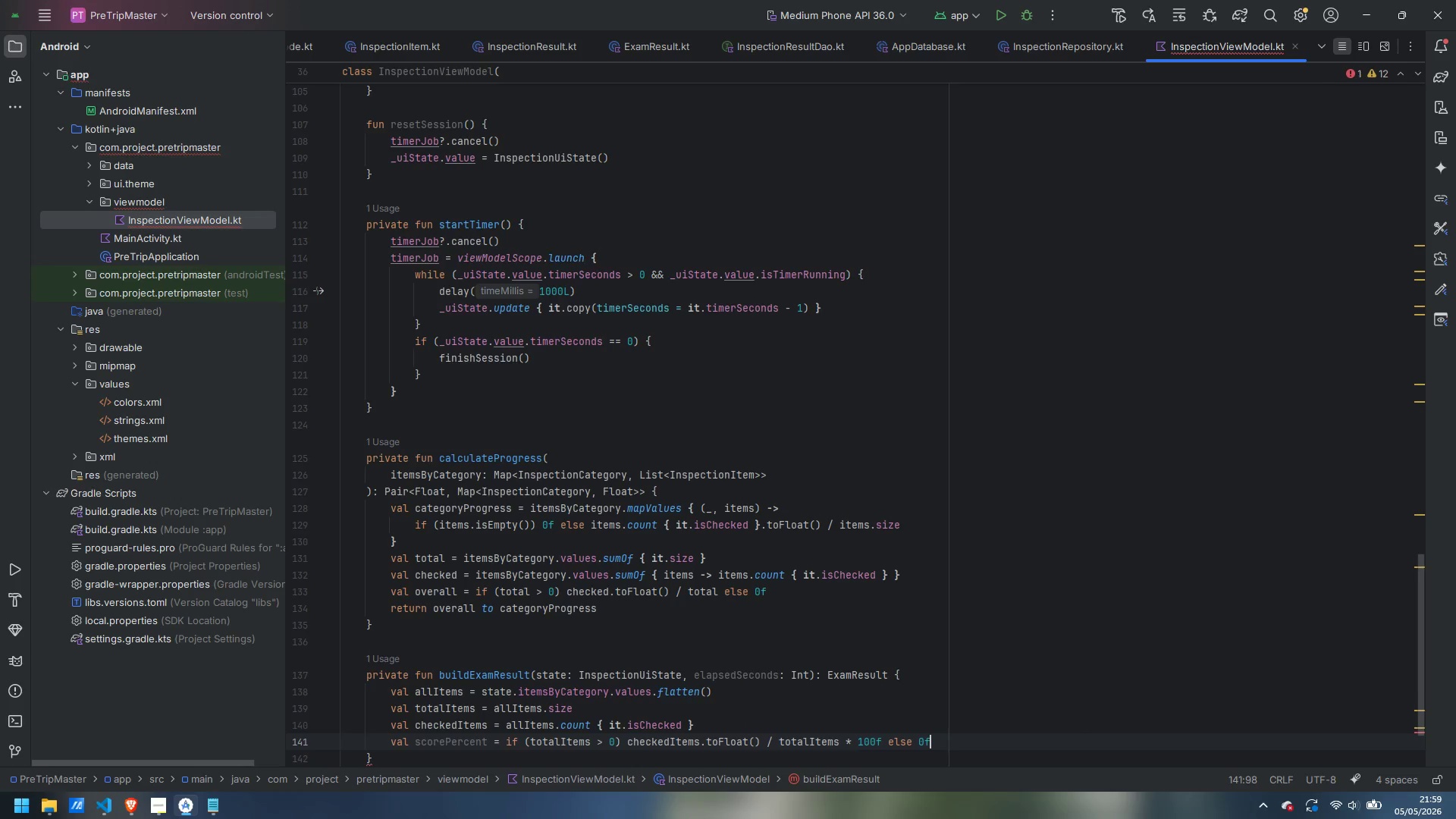 
key(Enter)
 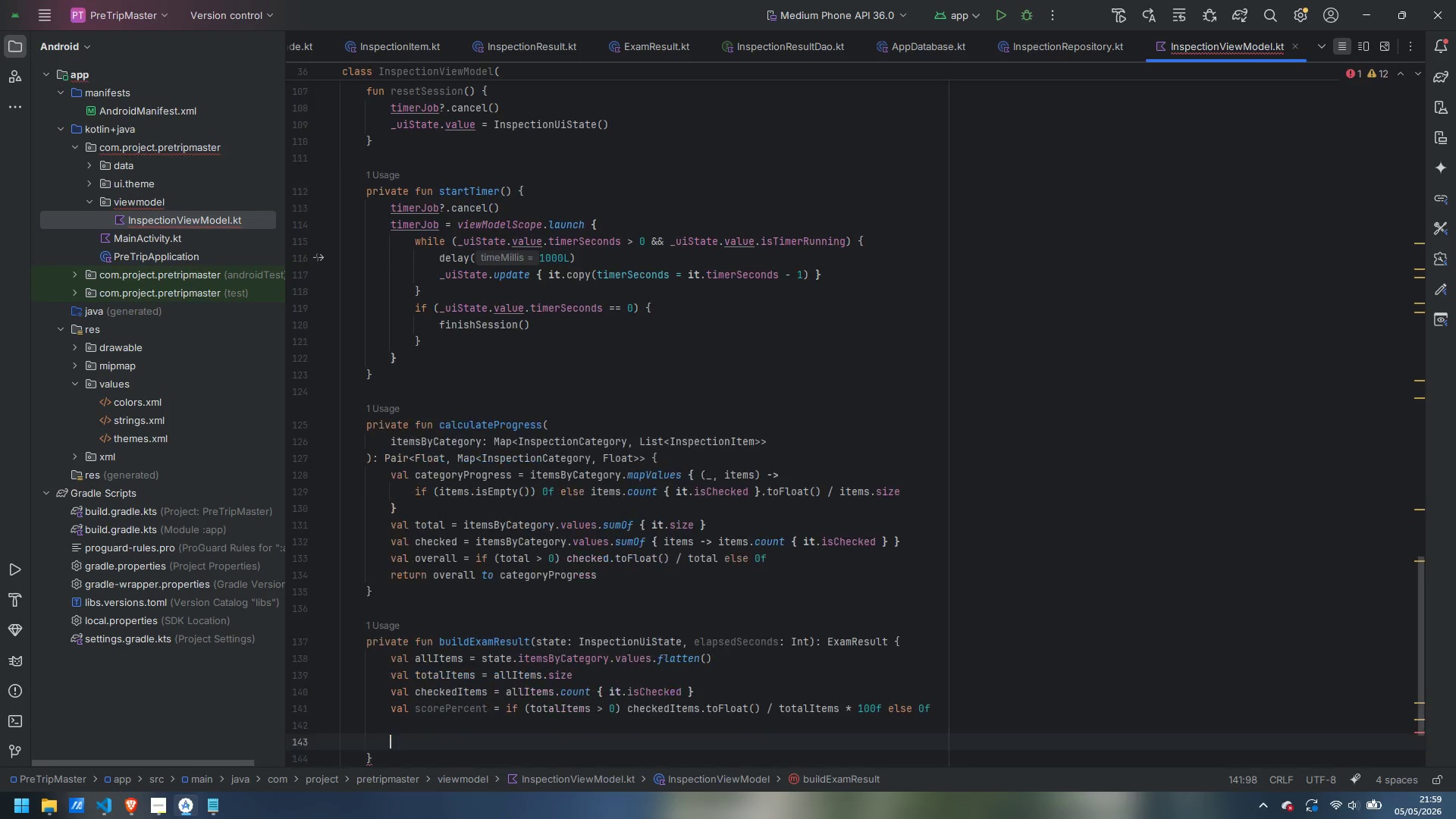 
key(Enter)
 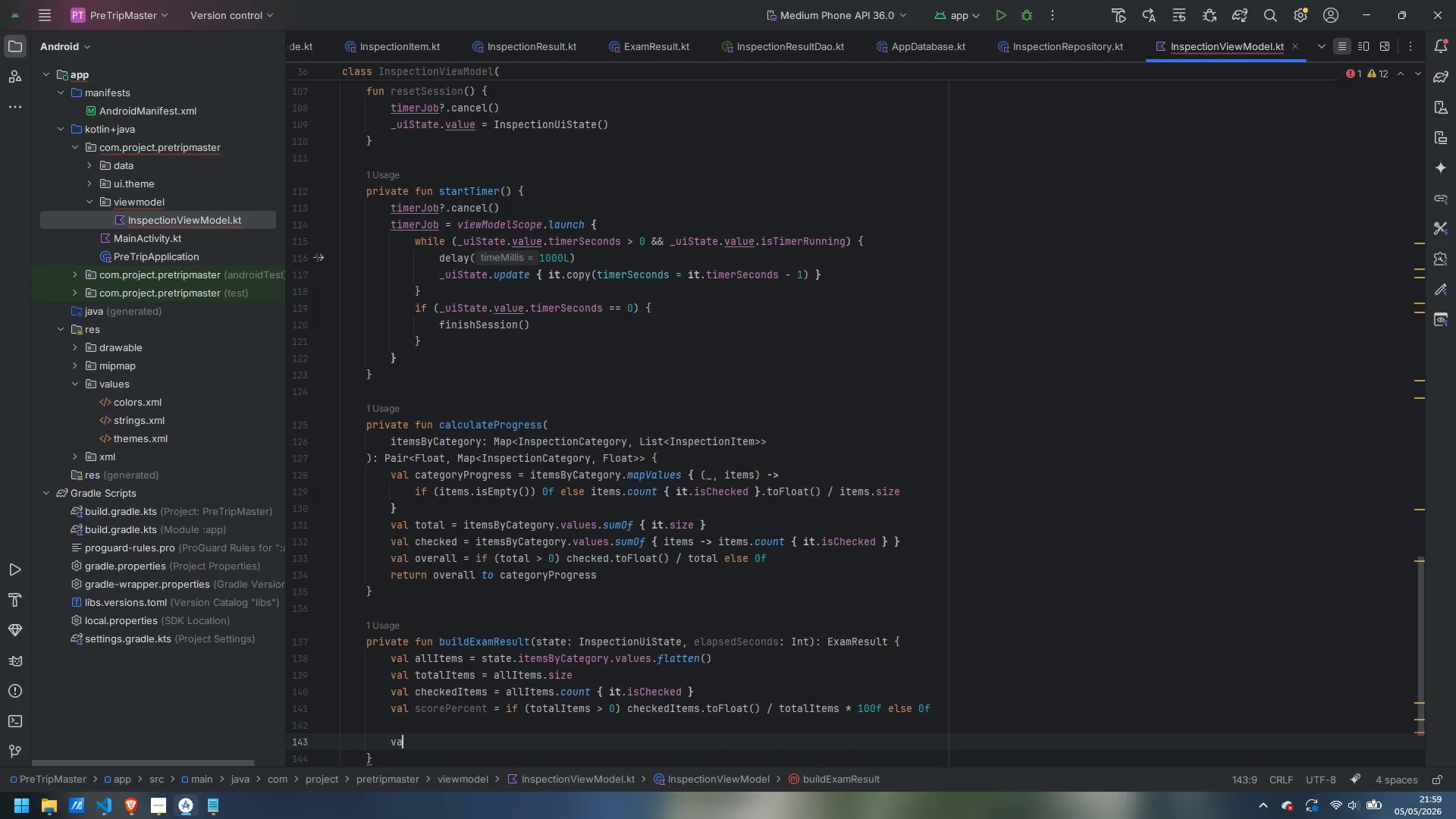 
type(val missedCritical = allItems.filter {  )
 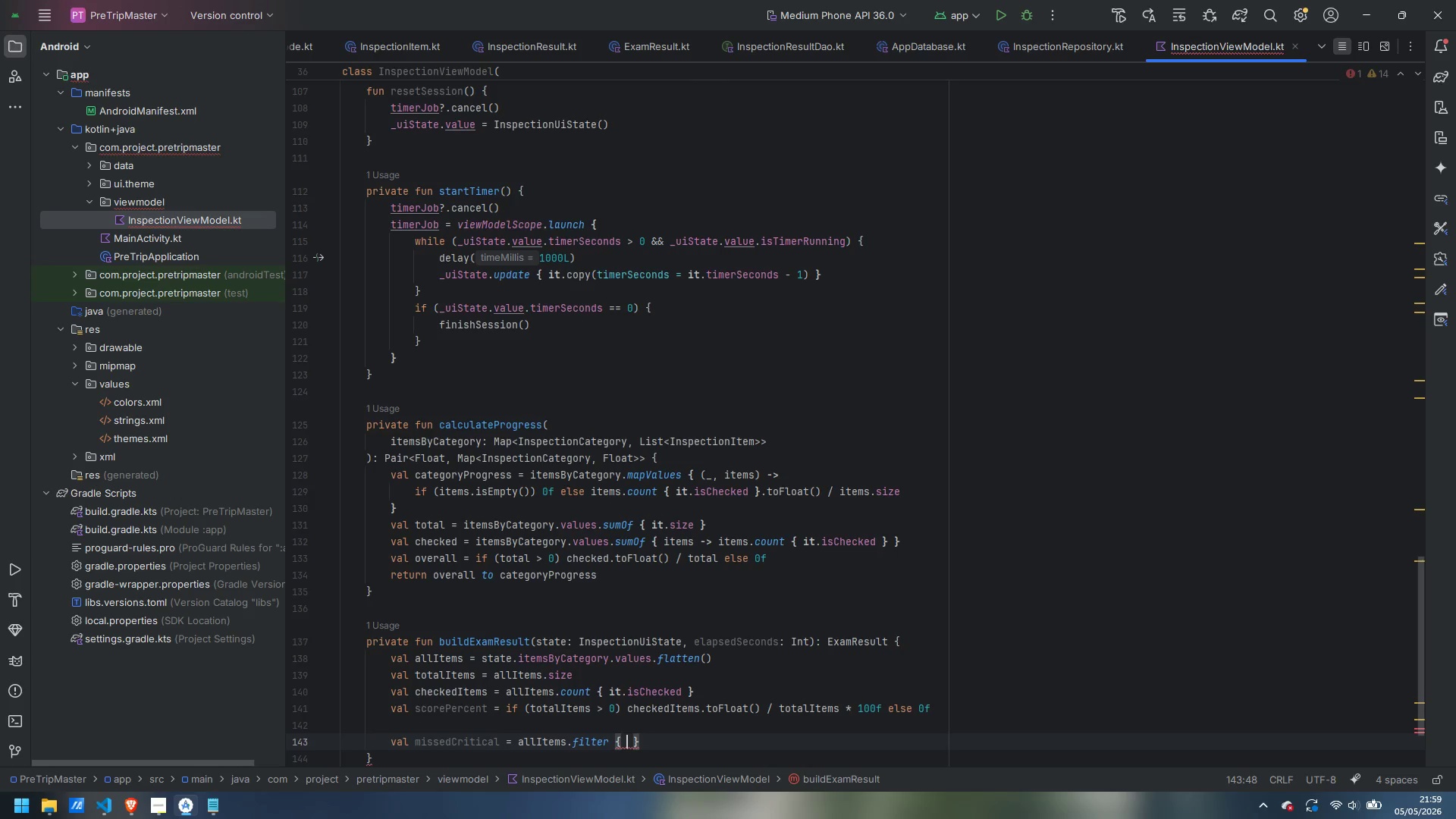 
 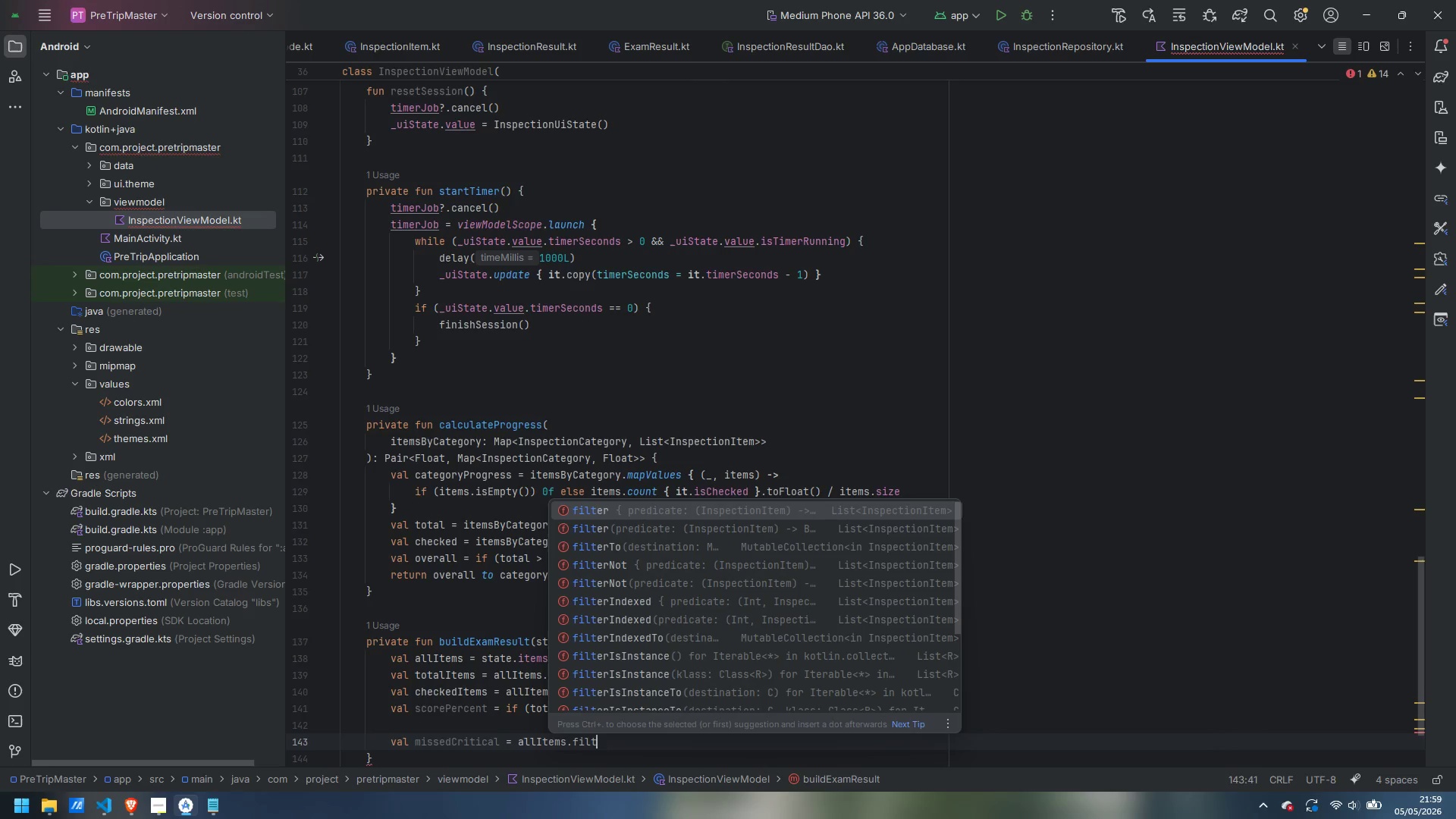 
key(ArrowLeft)
 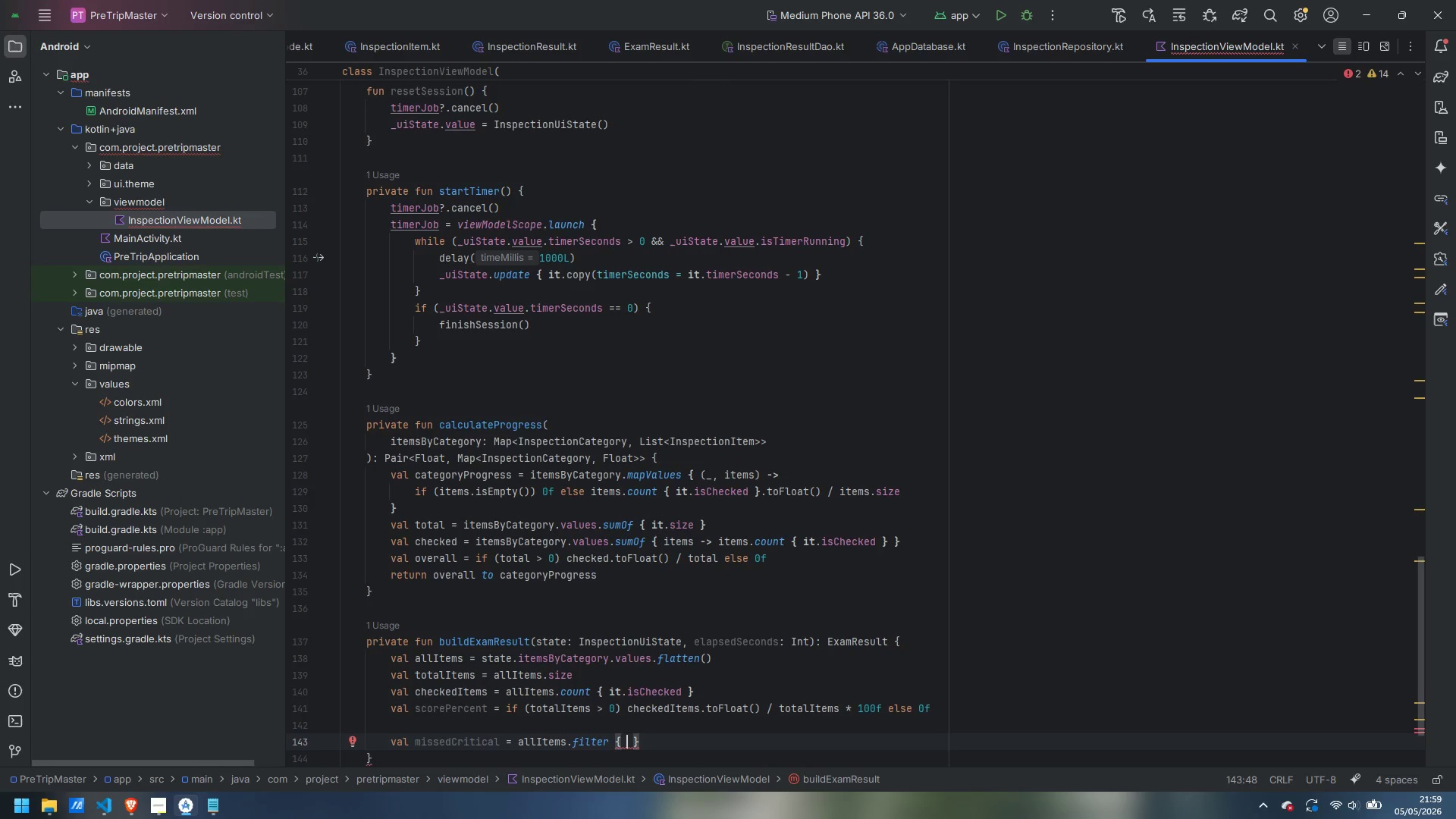 
type(is)
key(Backspace)
type(t.isCritical && !it.isChecked)
 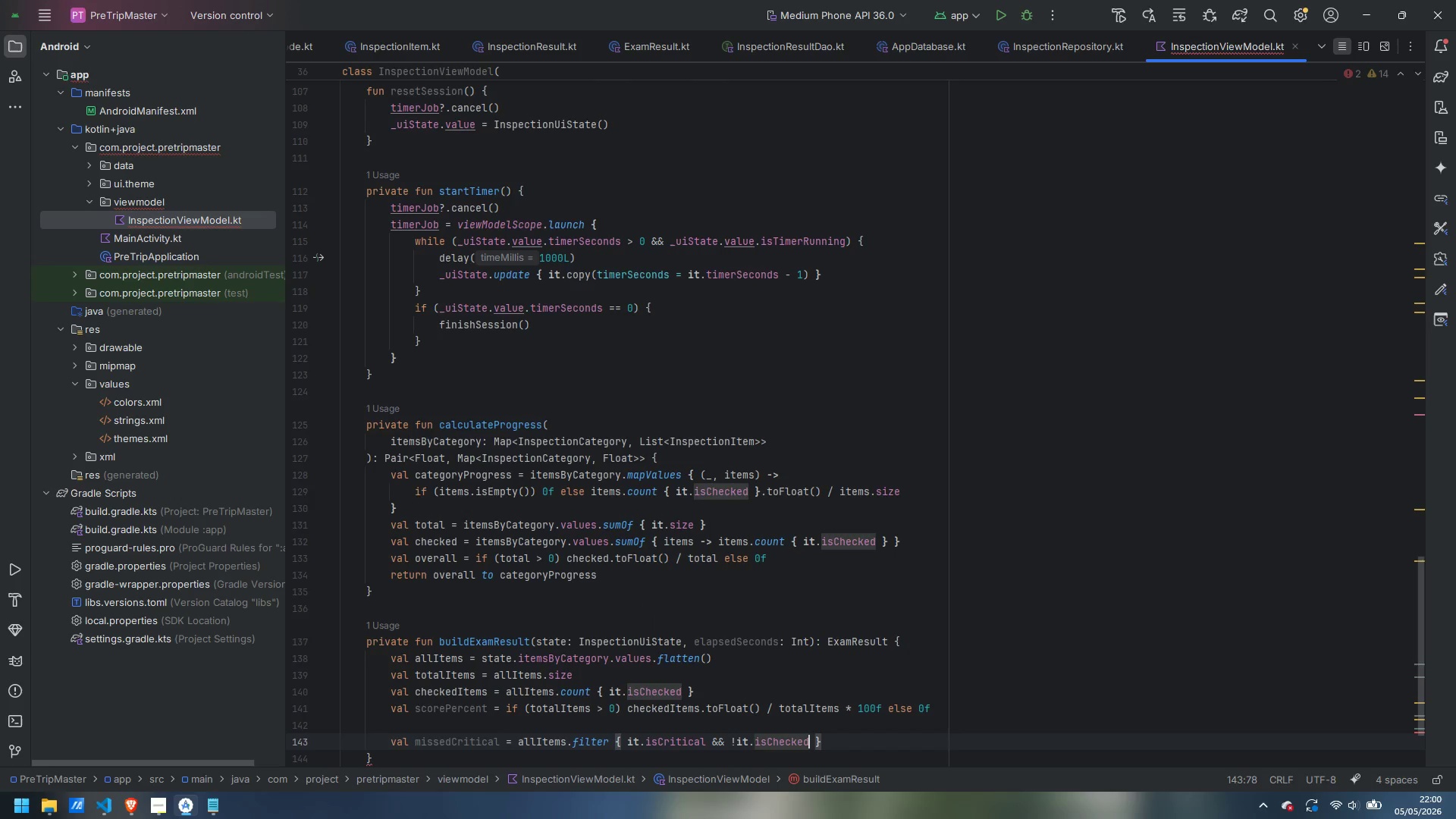 
key(ArrowRight)
 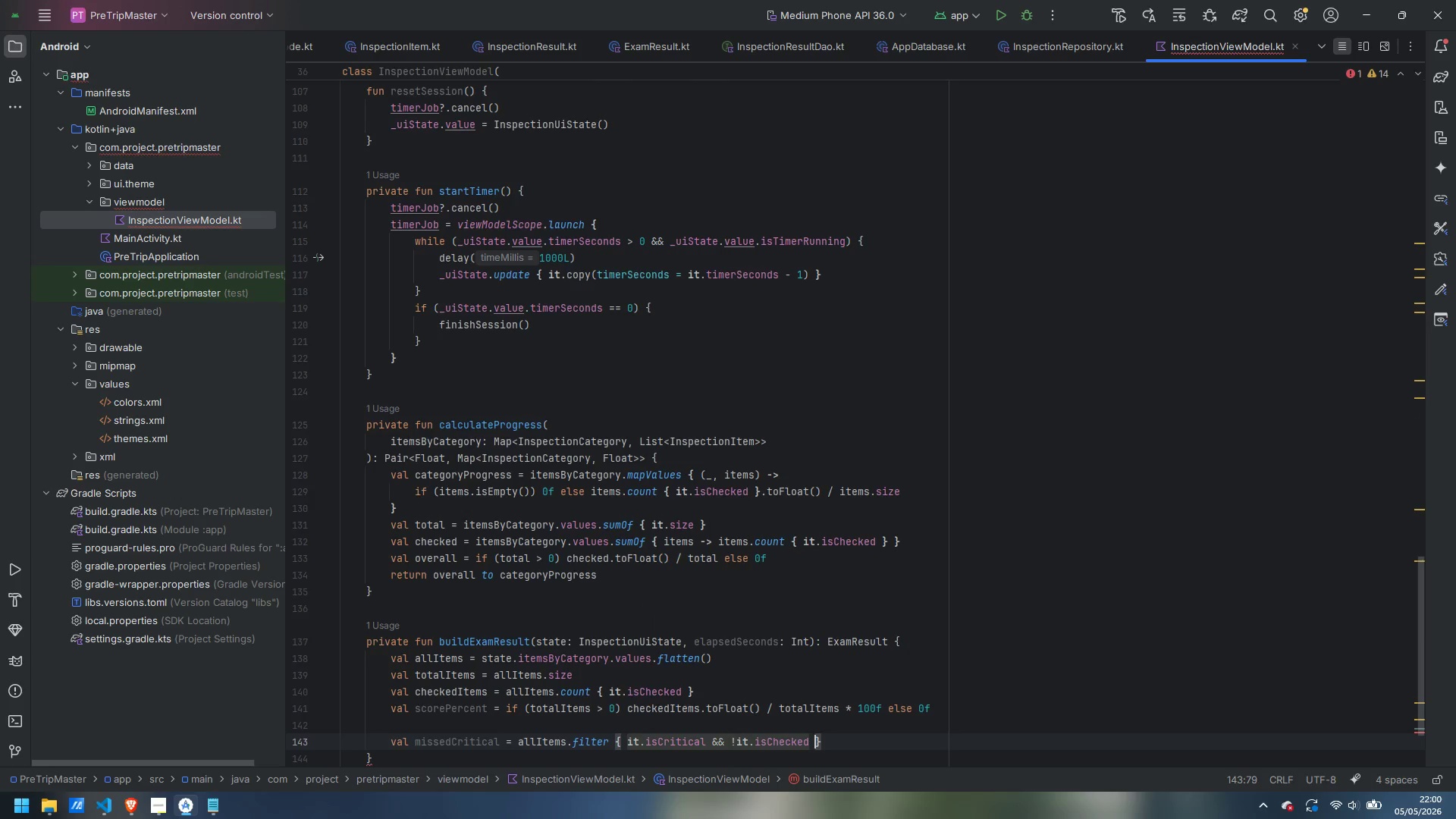 
key(ArrowRight)
 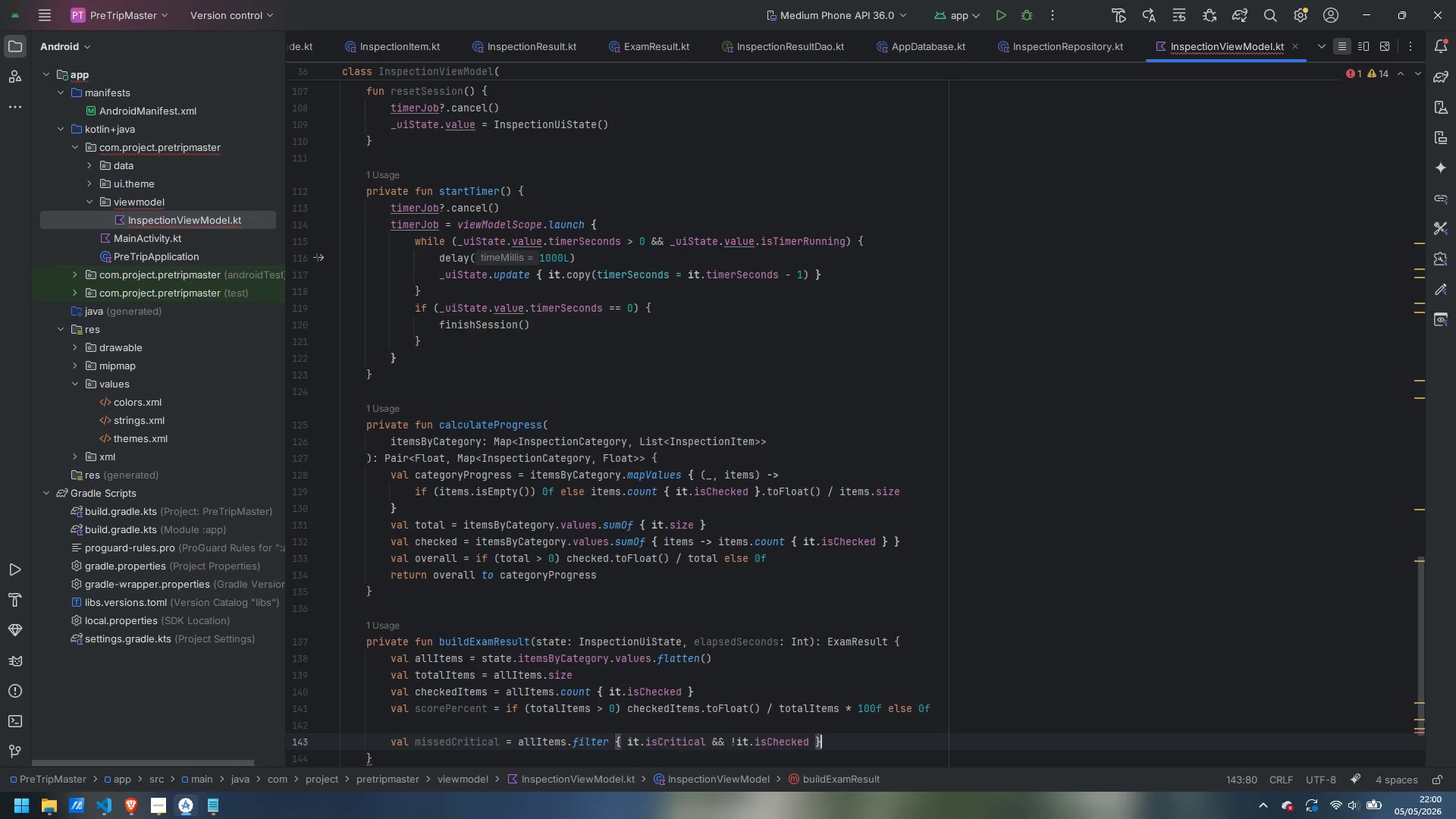 
key(Enter)
 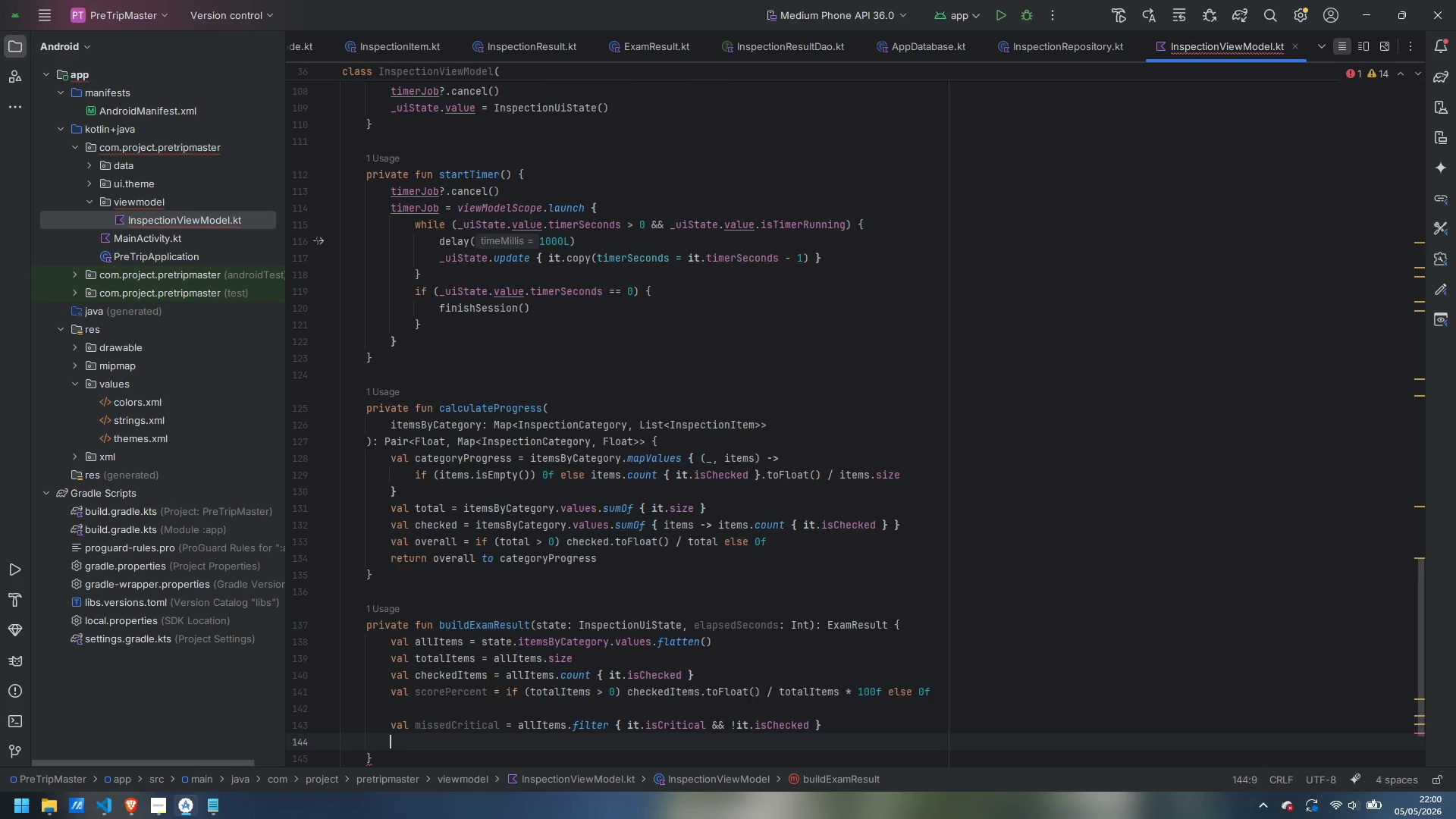 
key(Enter)
 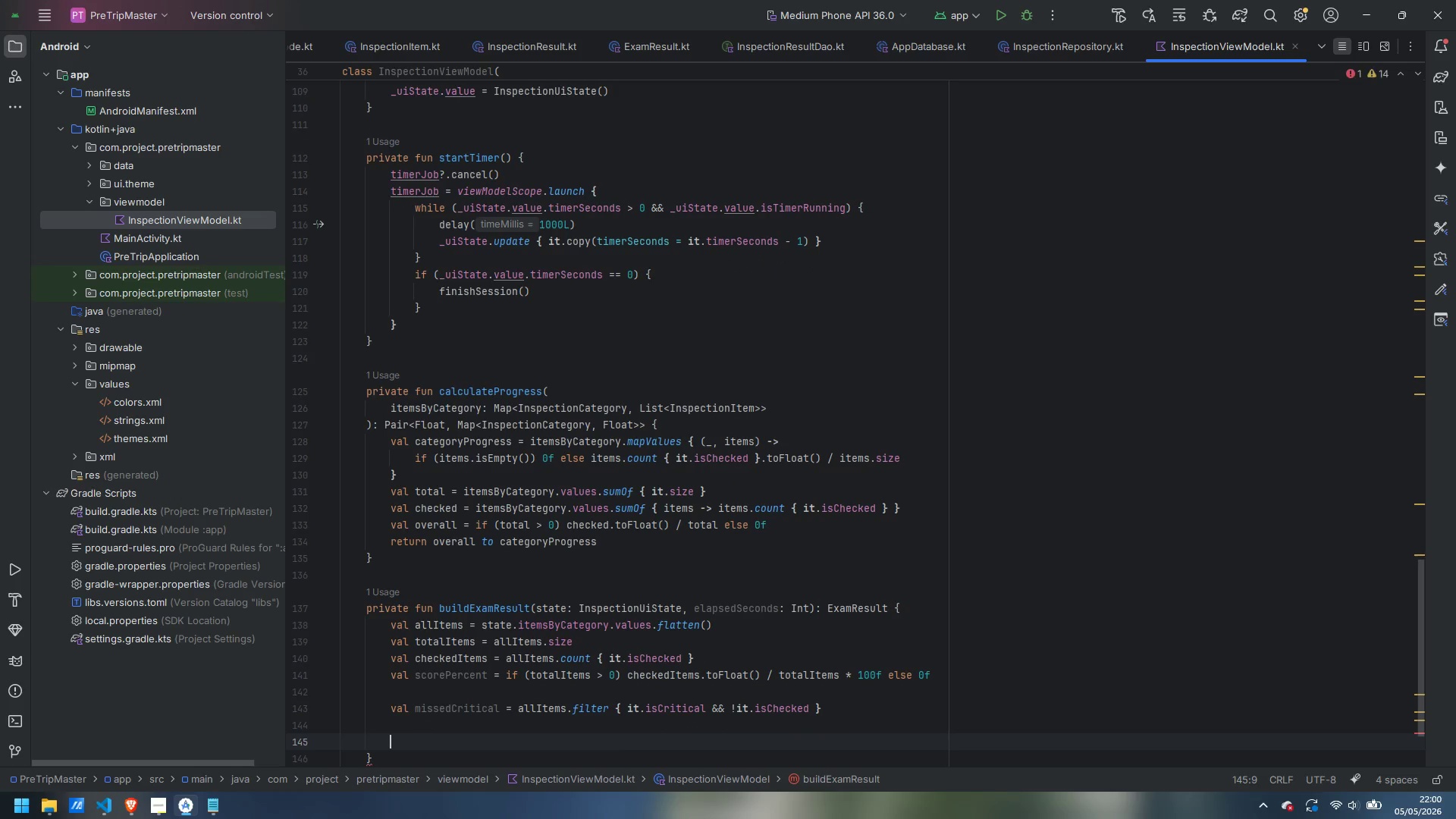 
type(val categoryScores = state.itemsByCateegor)
key(Backspace)
key(Backspace)
key(Backspace)
key(Backspace)
type(gory)
 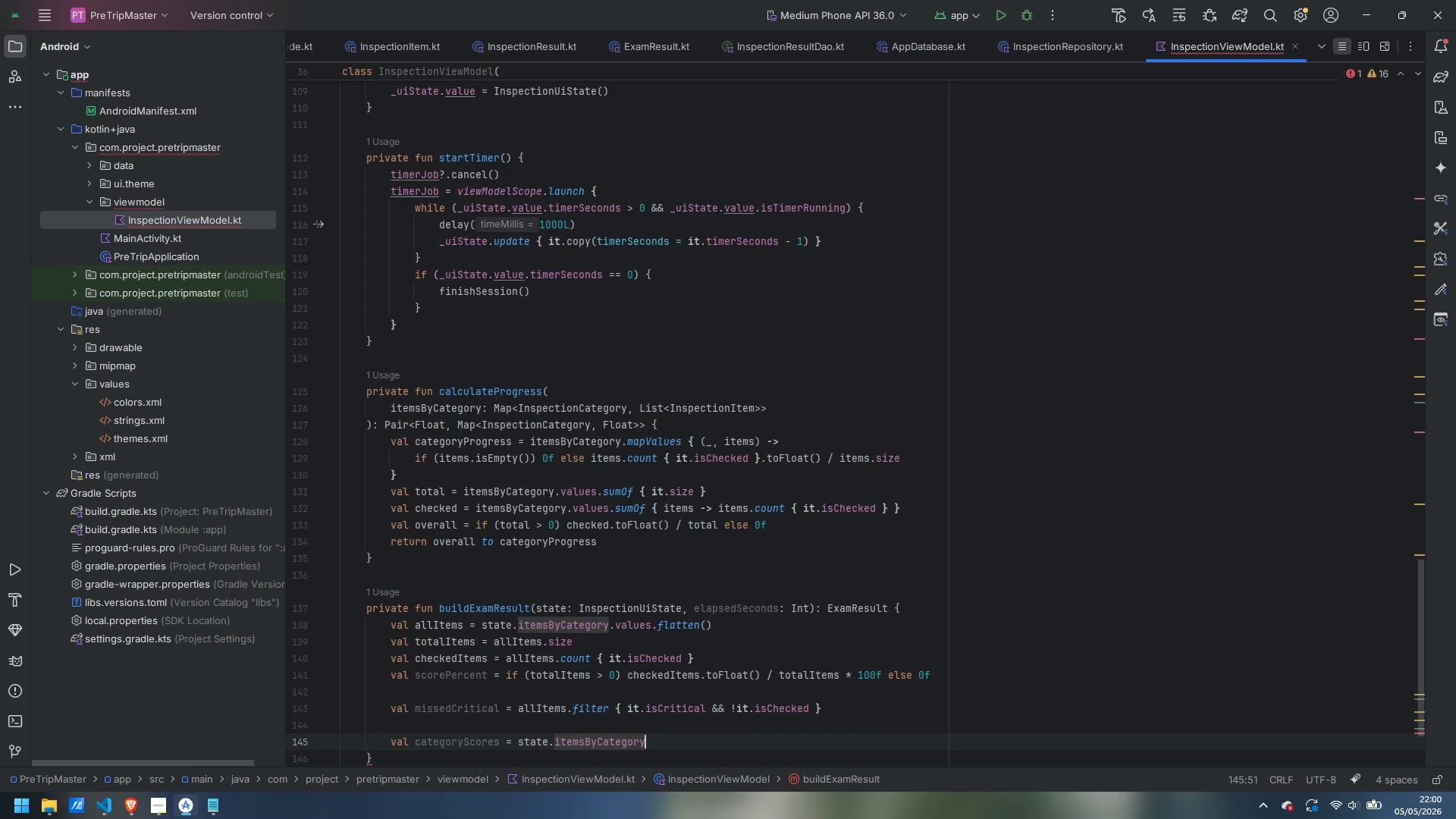 
wait(40.45)
 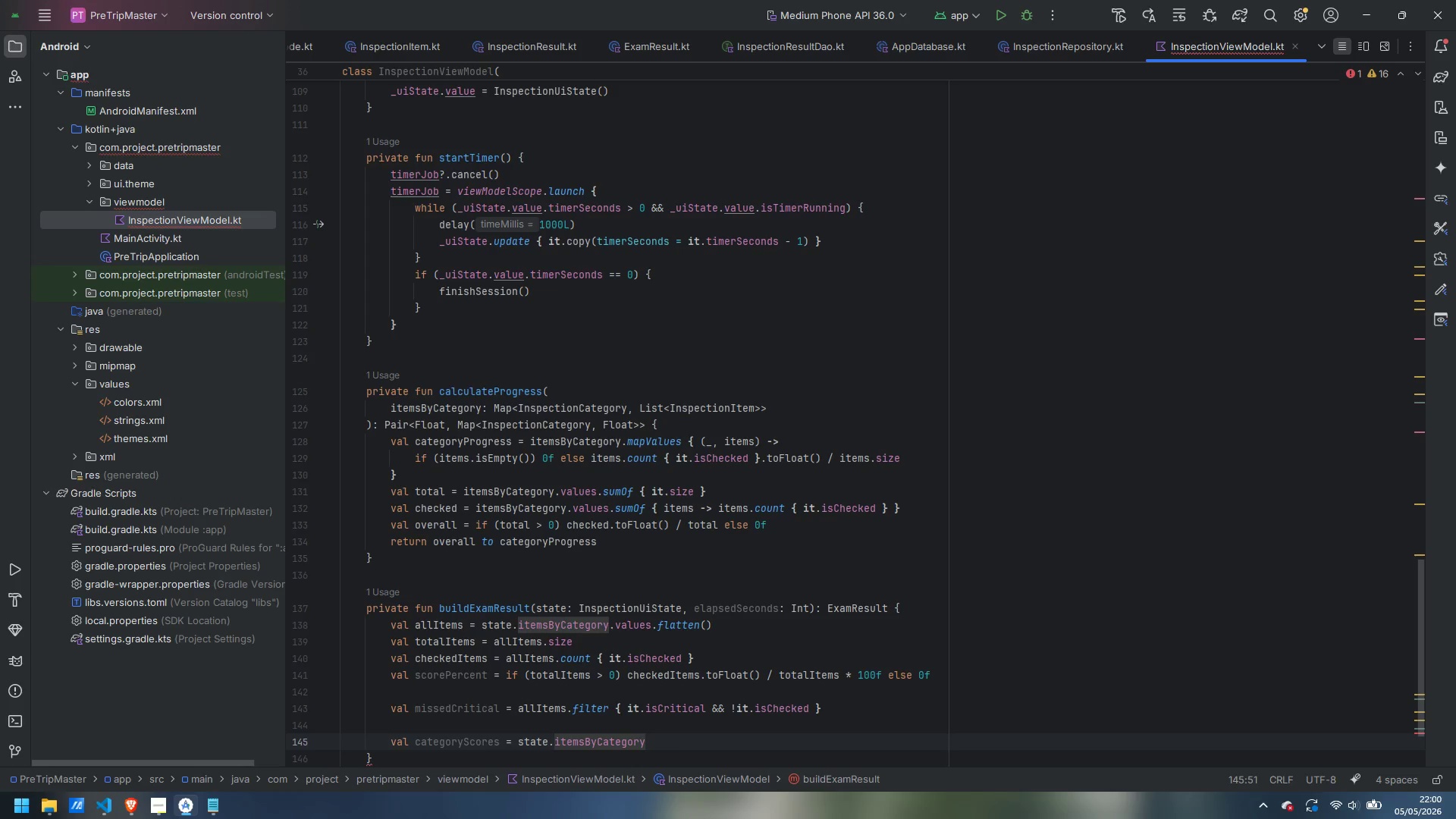 
type(.mapValues)
 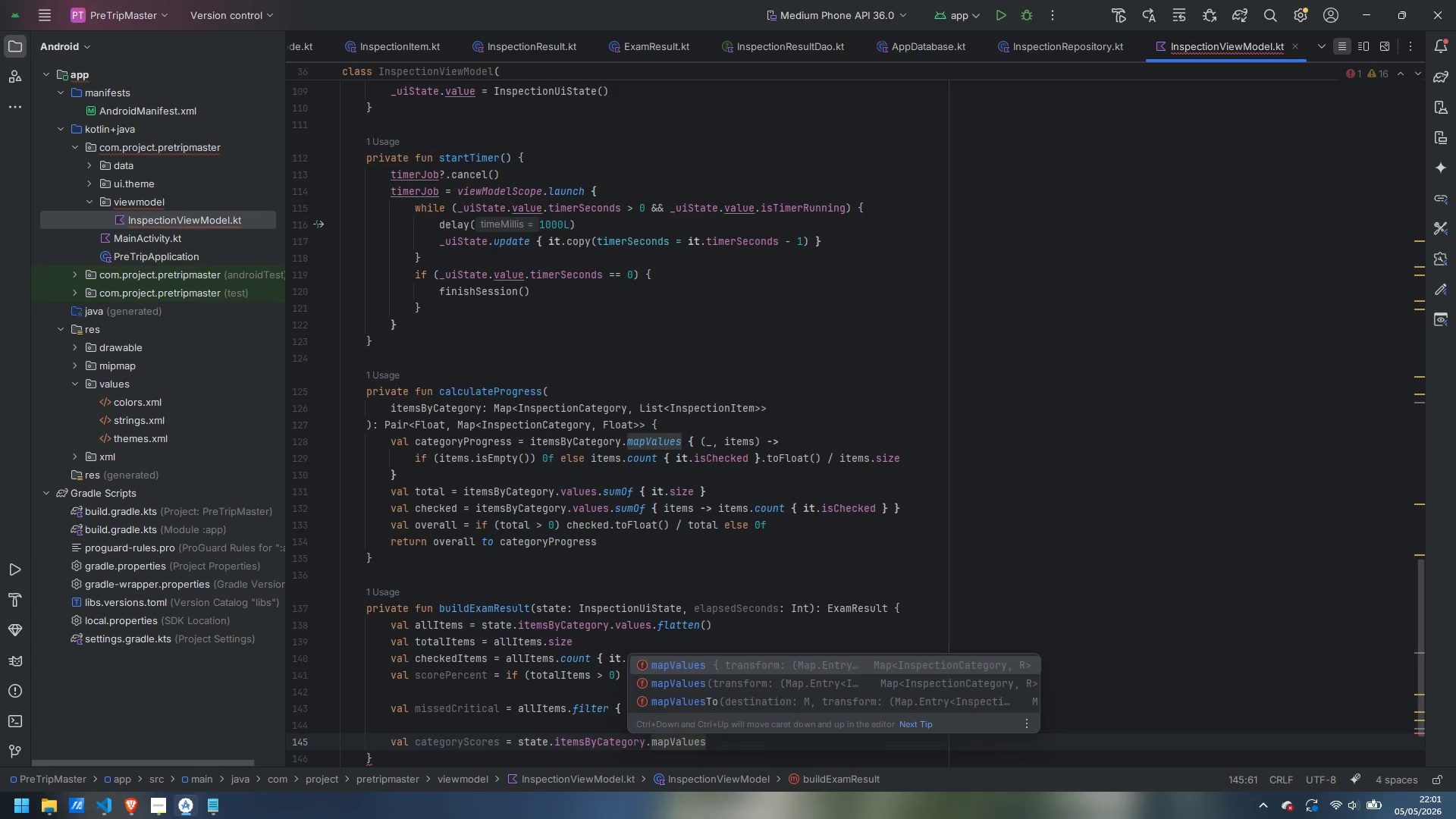 
key(Enter)
 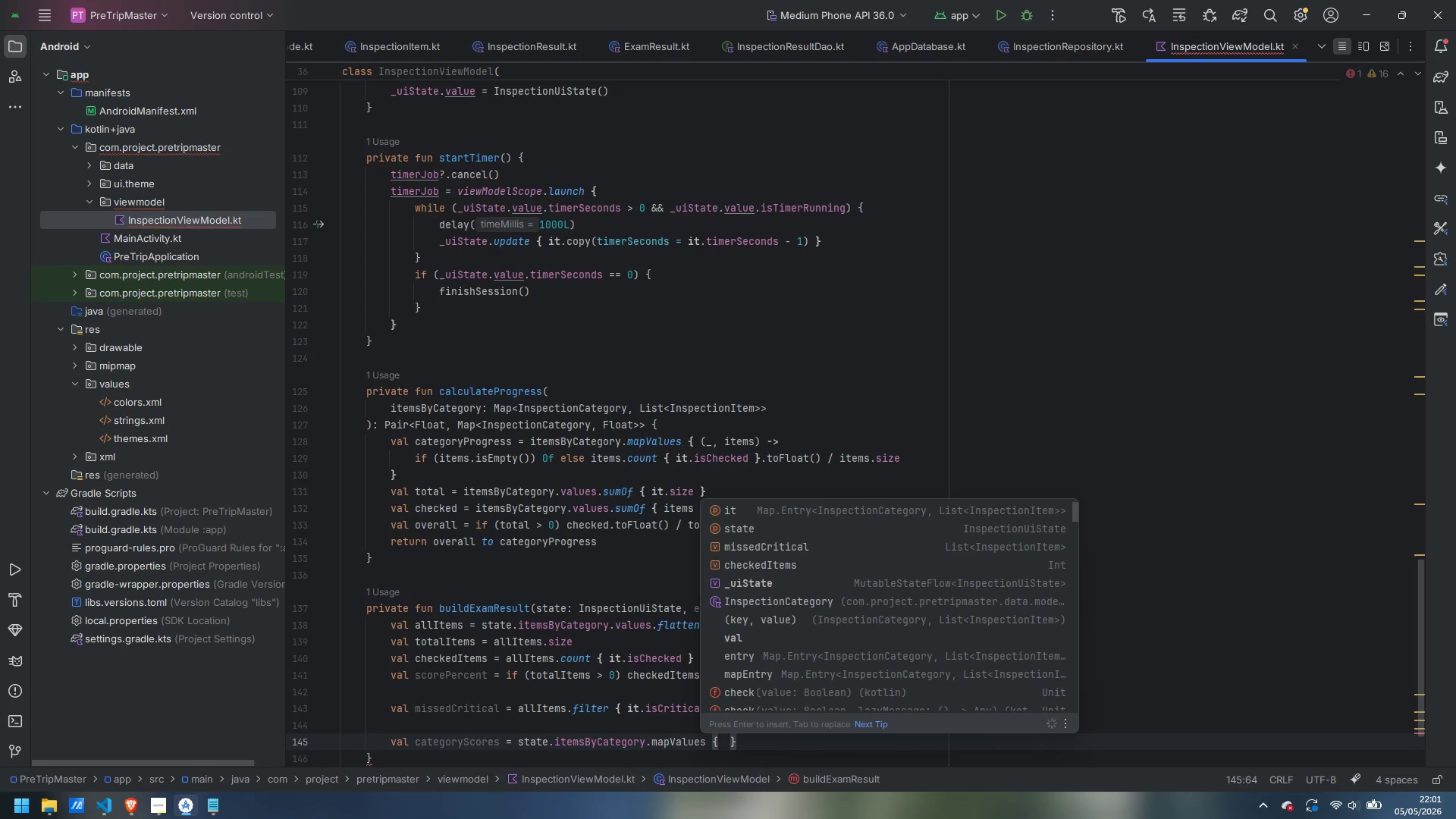 
hold_key(key=ShiftLeft, duration=2.97)
 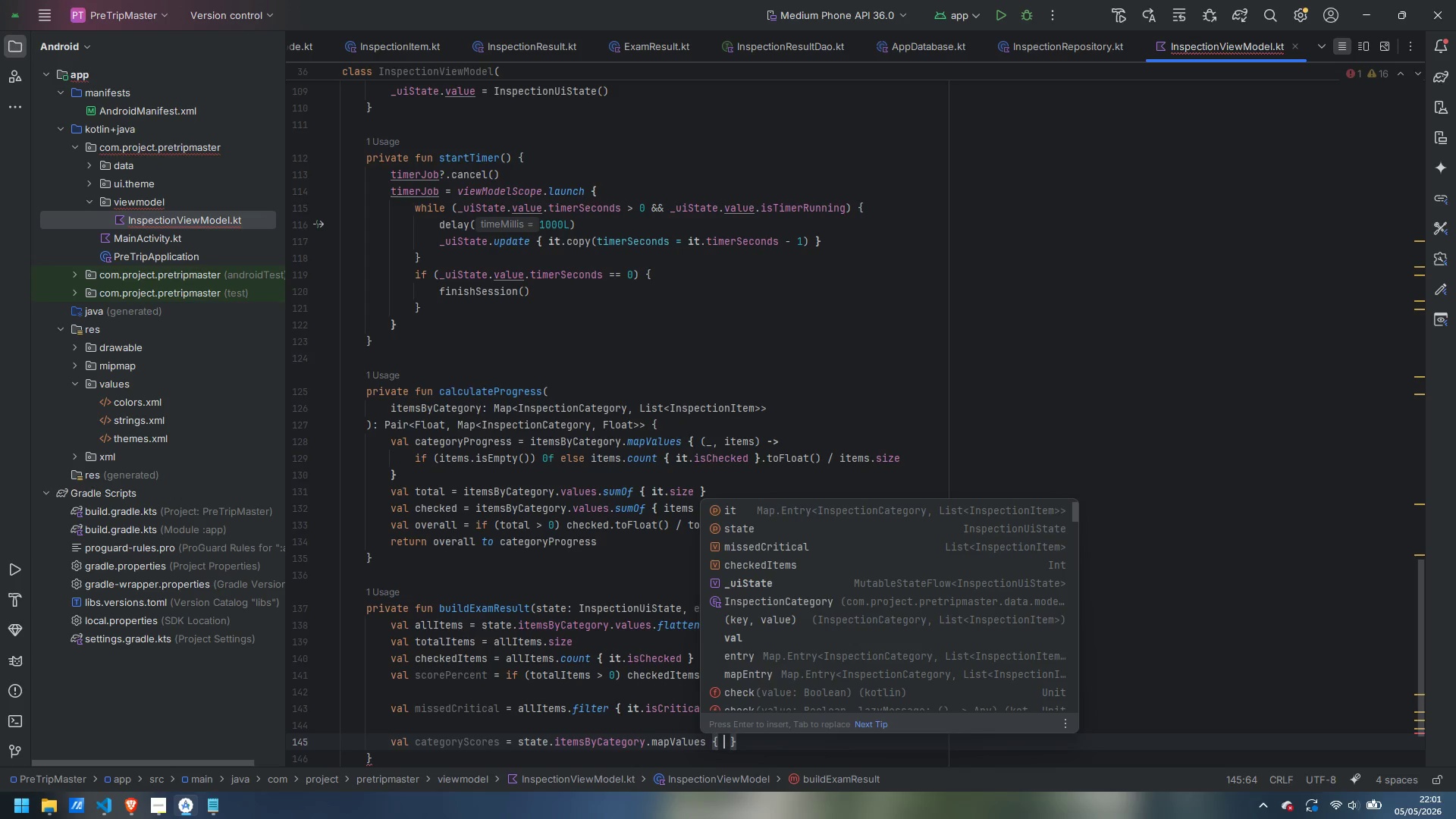 
wait(25.66)
 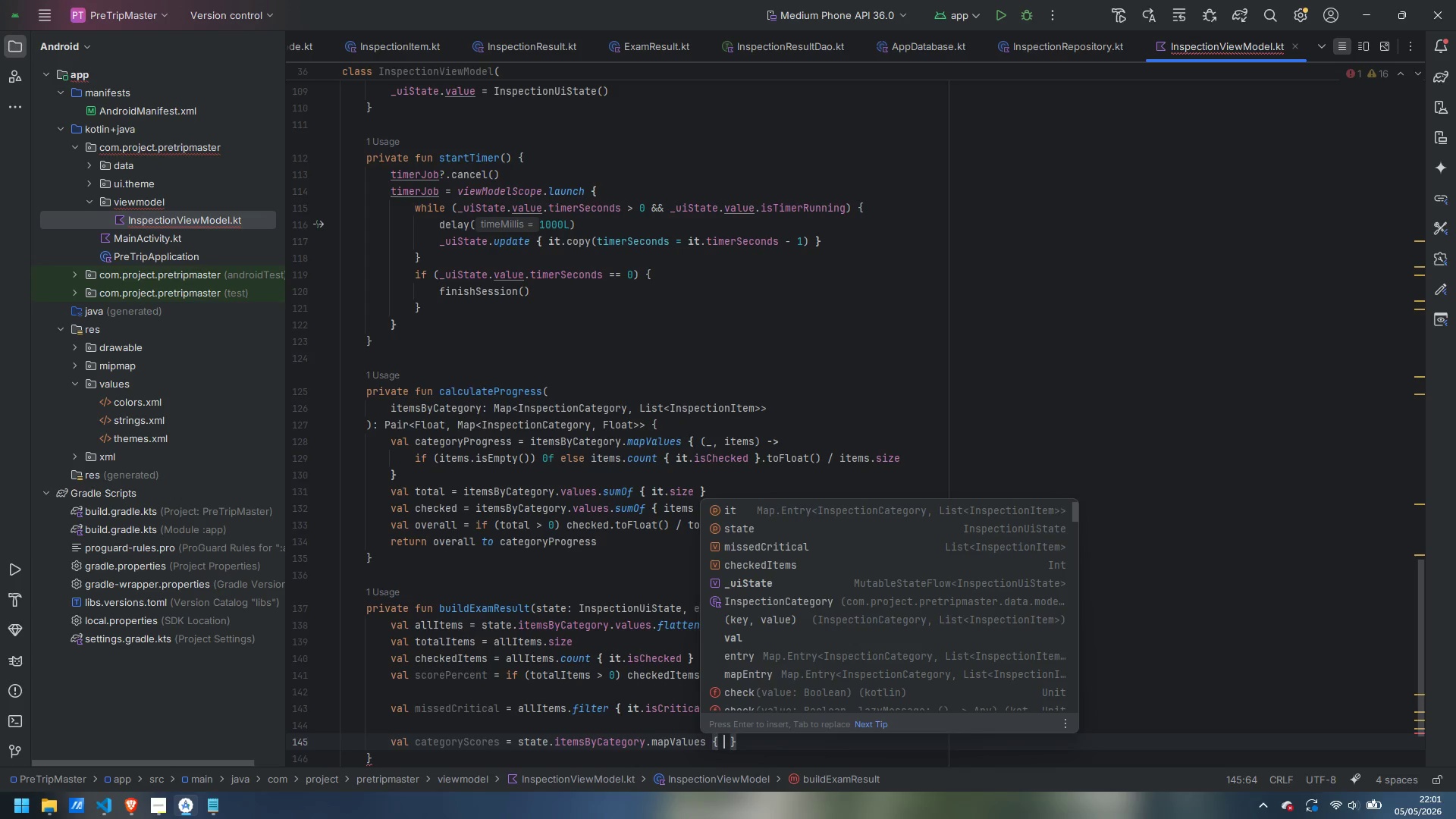 
key(Escape)
 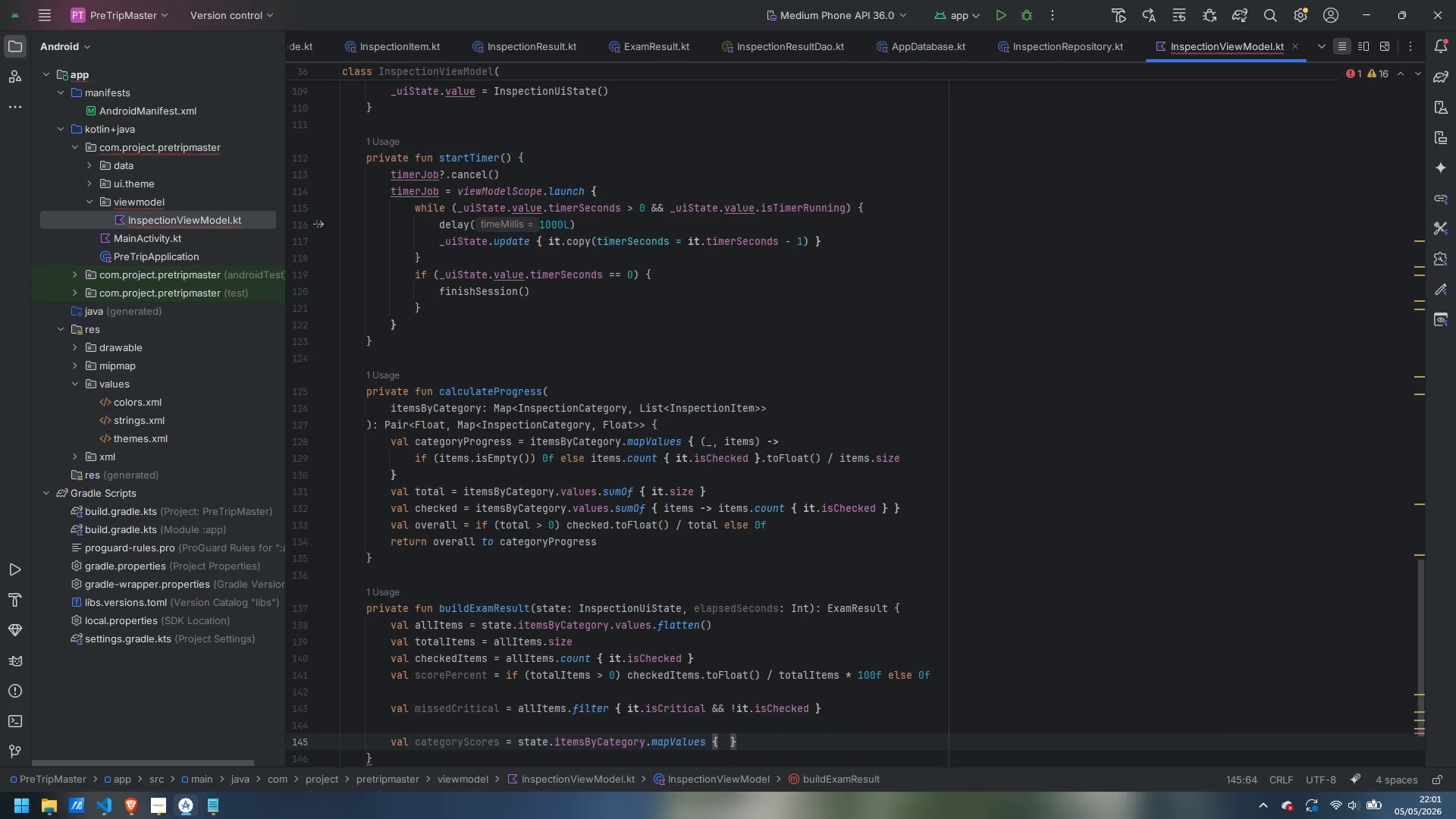 
wait(14.06)
 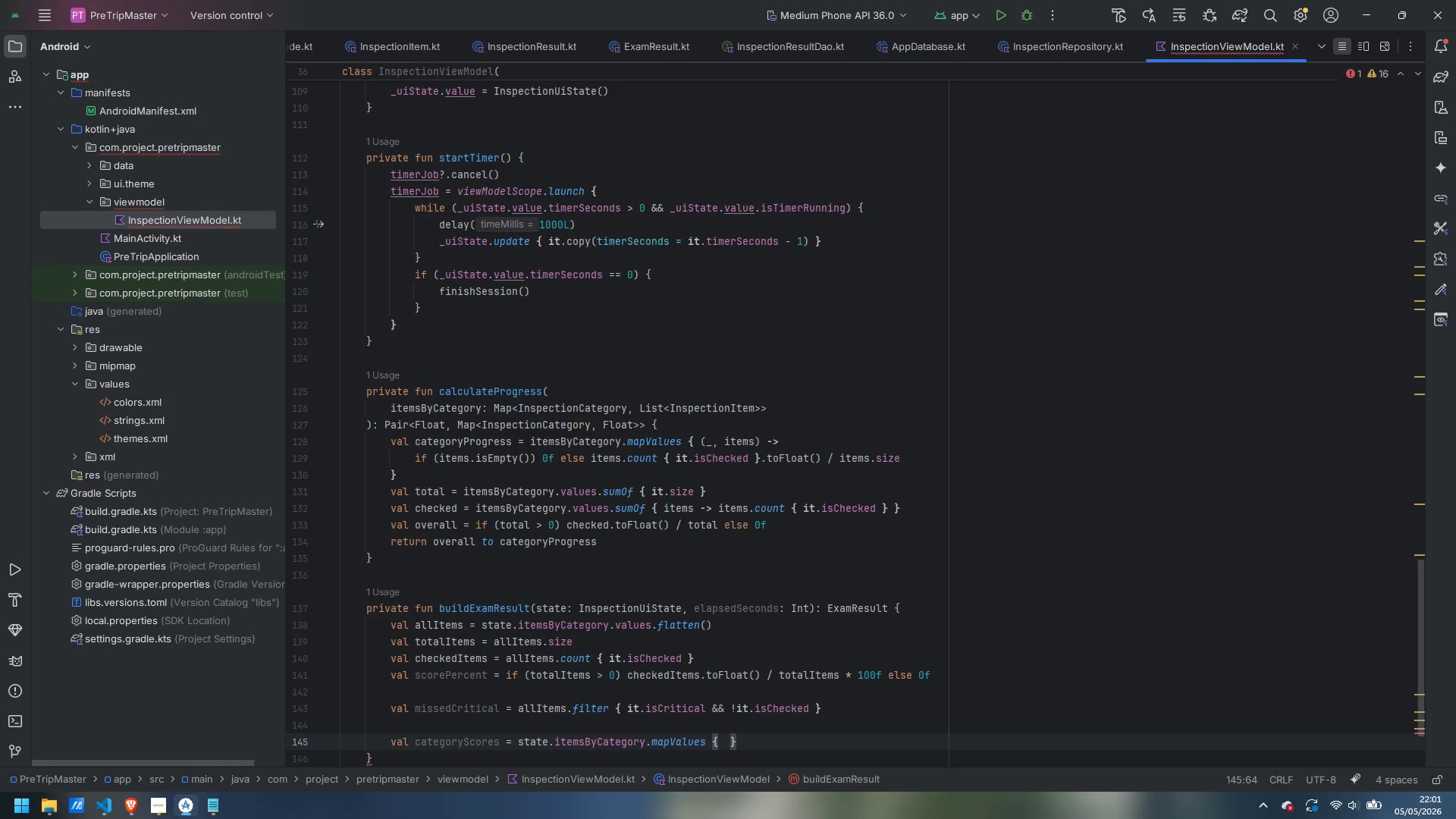 
type((_, items)
 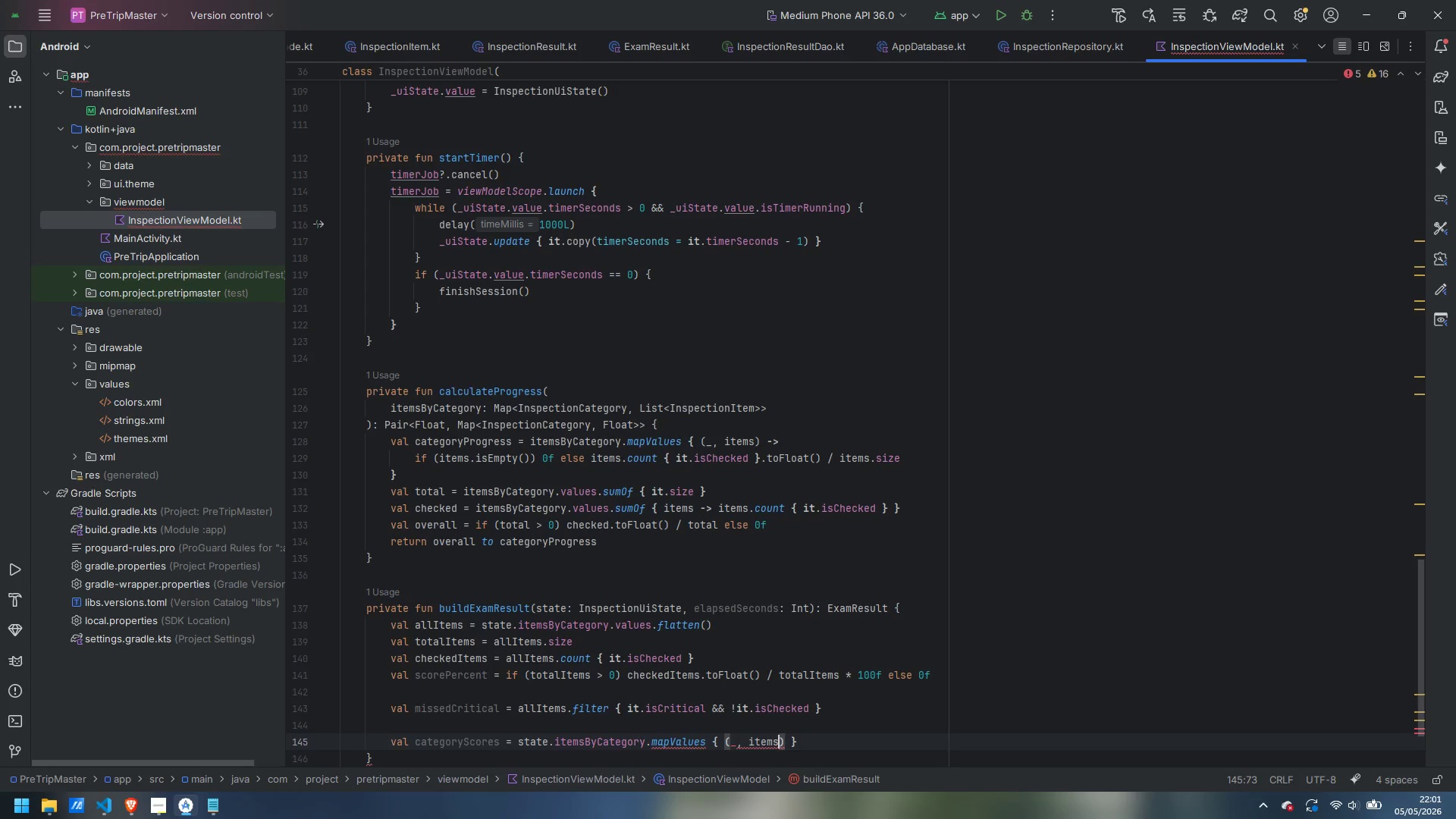 
key(ArrowRight)
 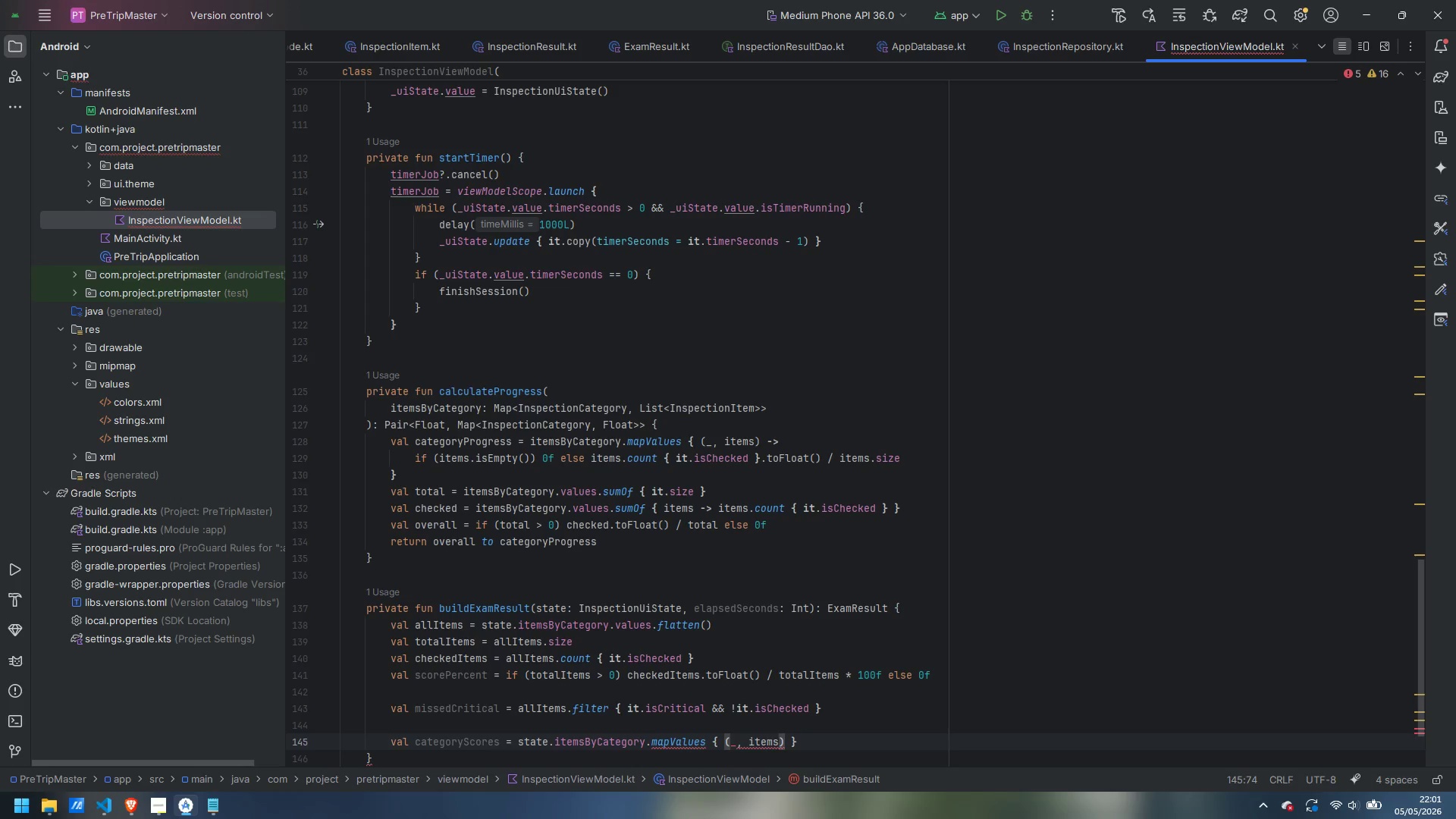 
key(Space)
 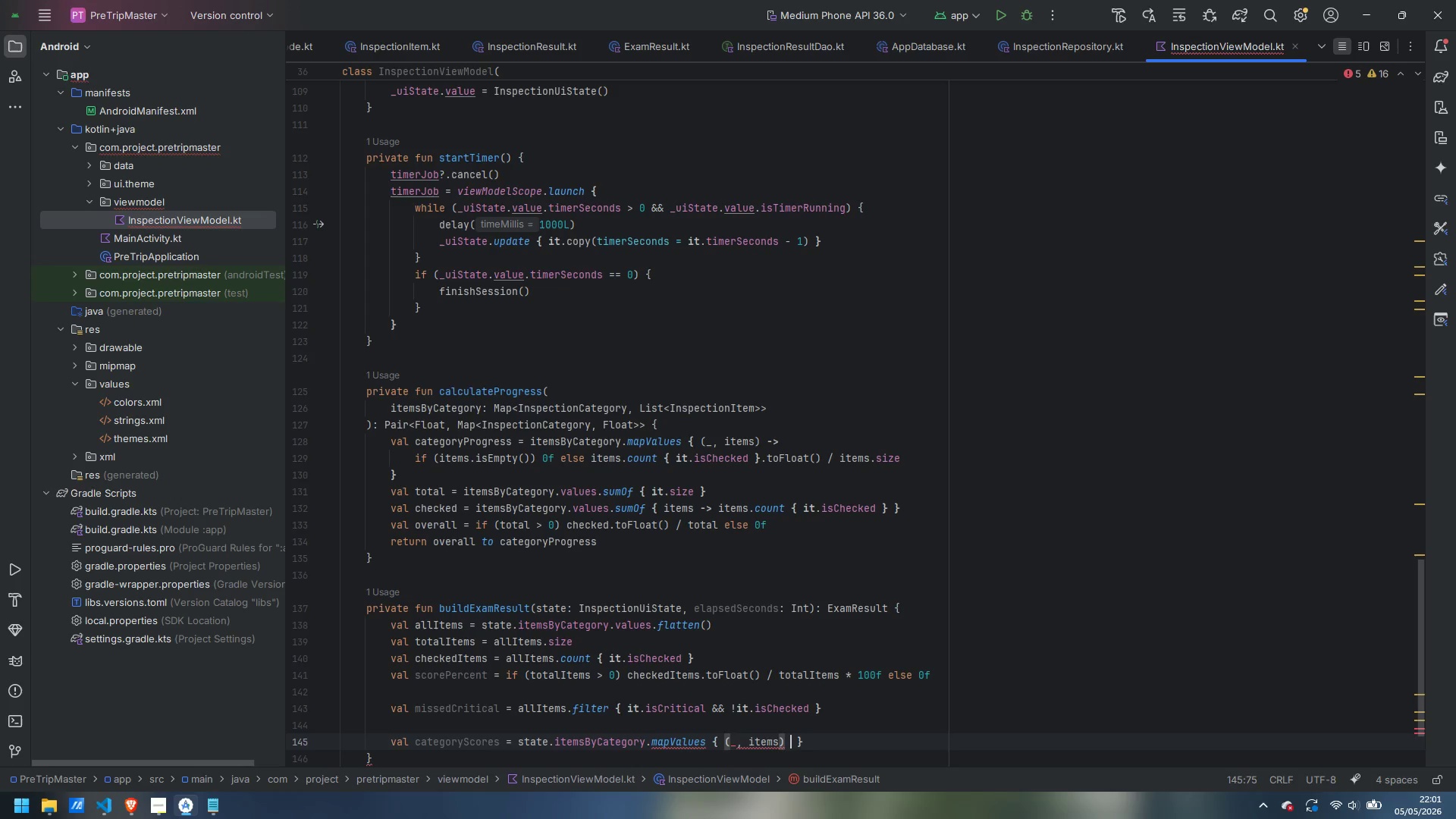 
key(Minus)
 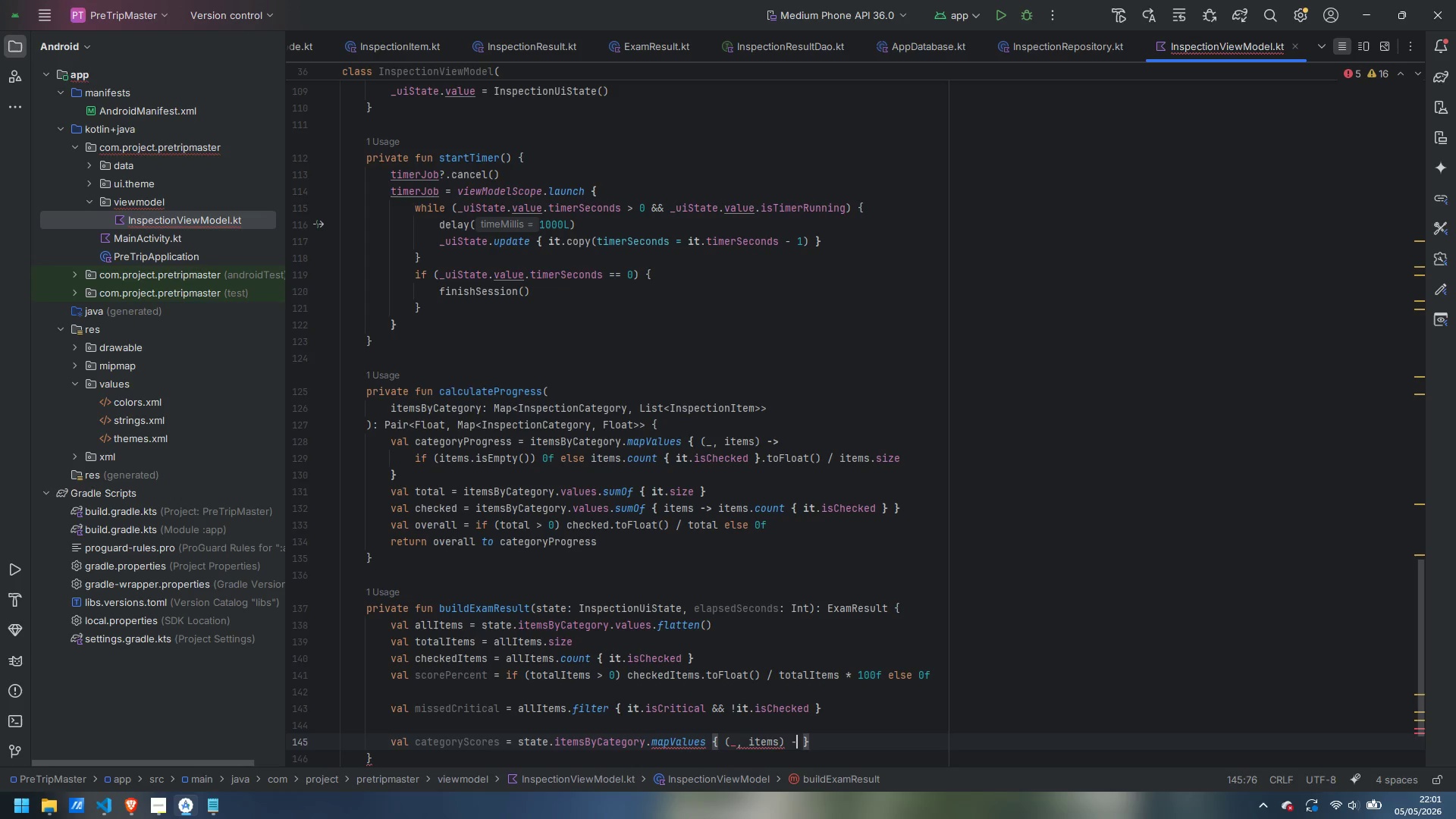 
key(Shift+Period)
 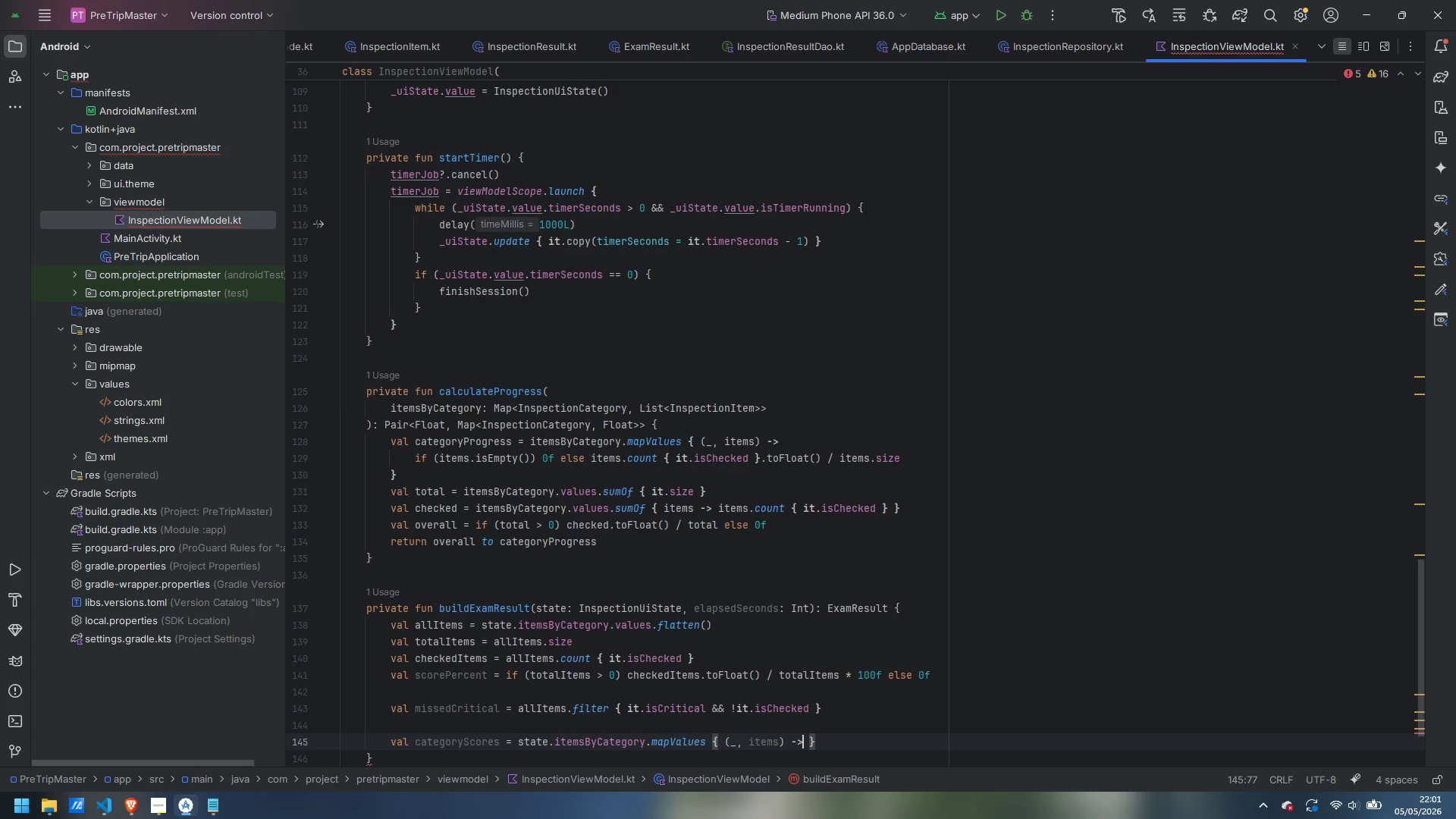 
key(Enter)
 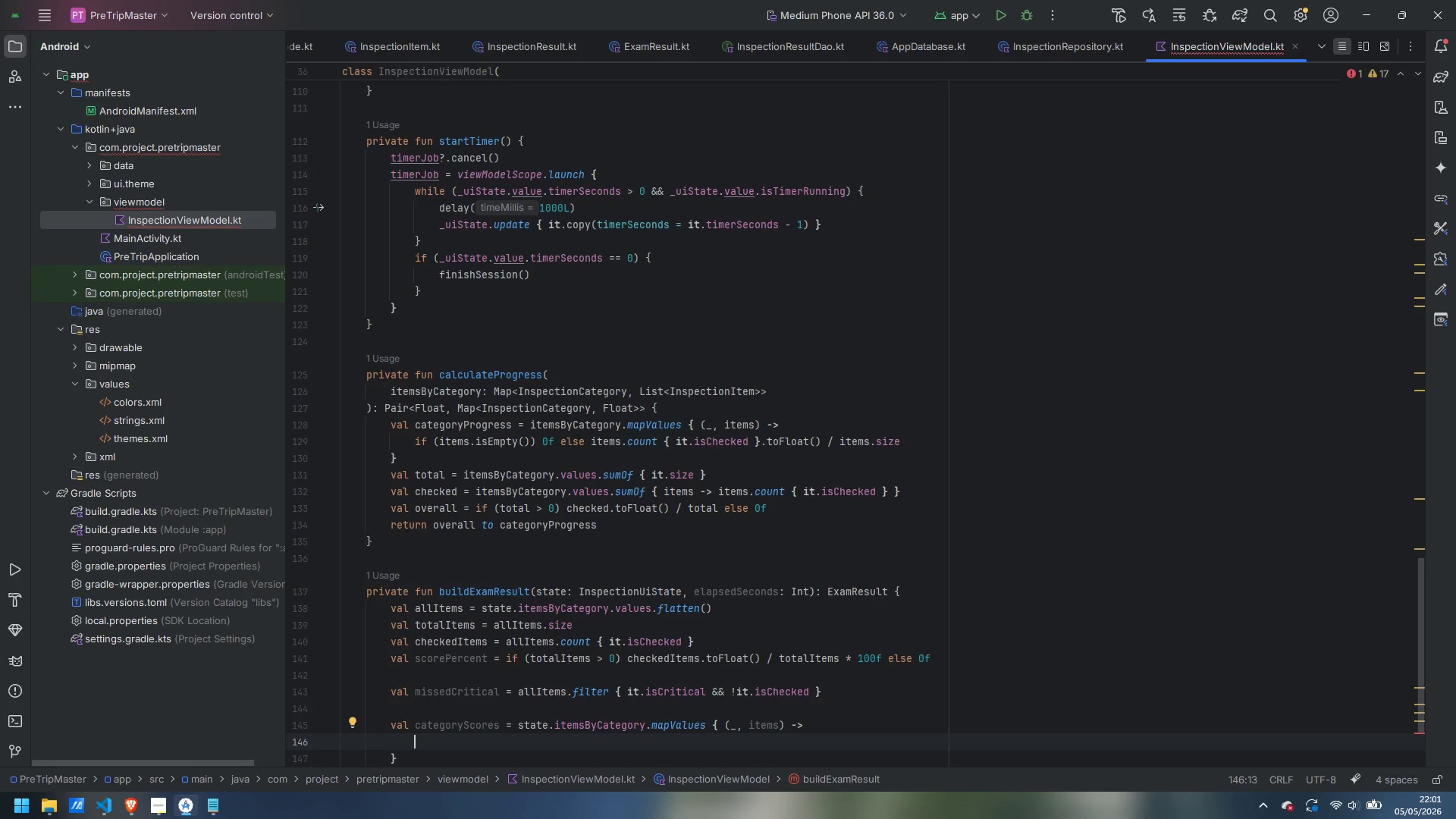 
type(if (items.isEmpty())
 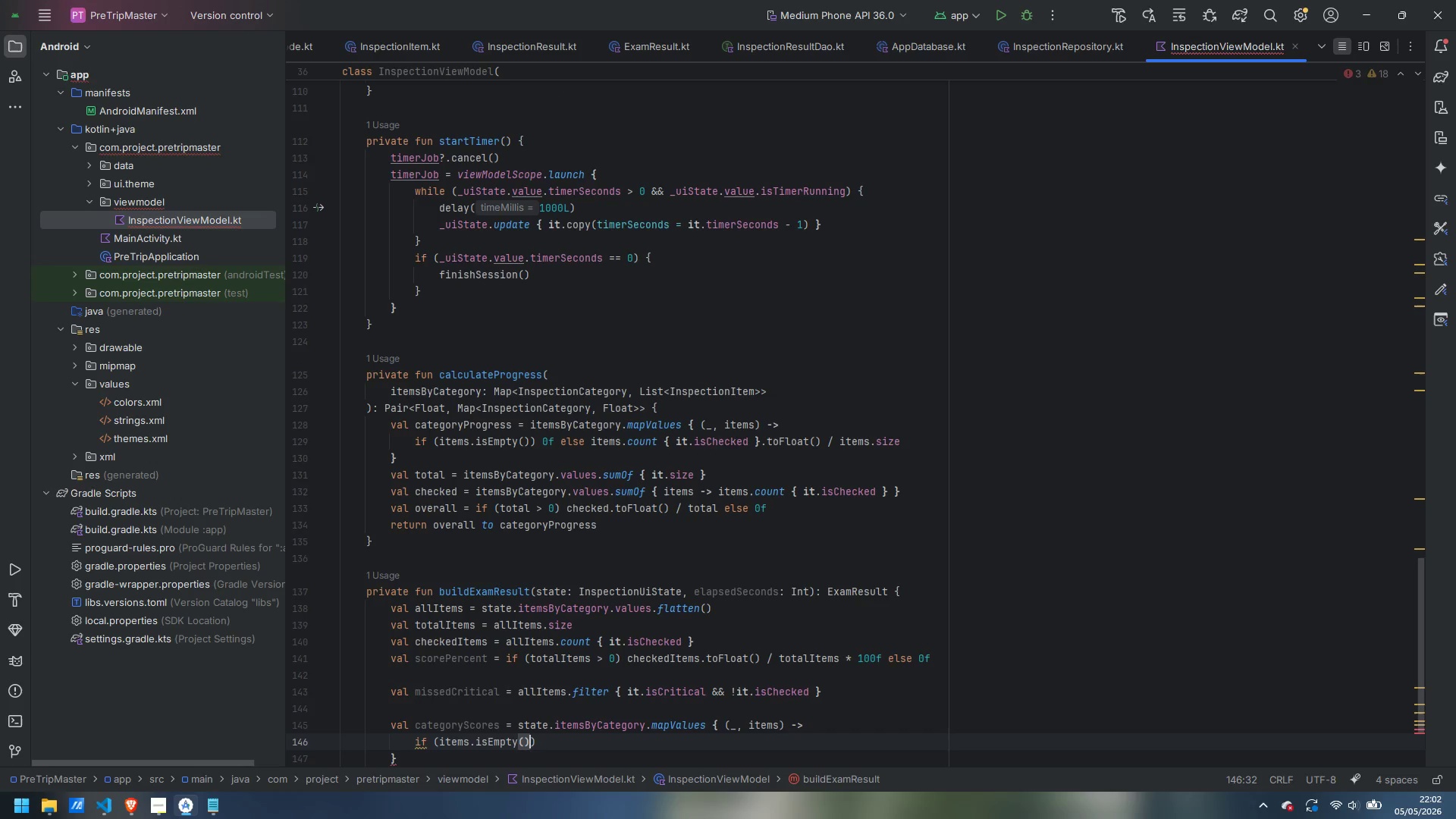 
key(ArrowRight)
 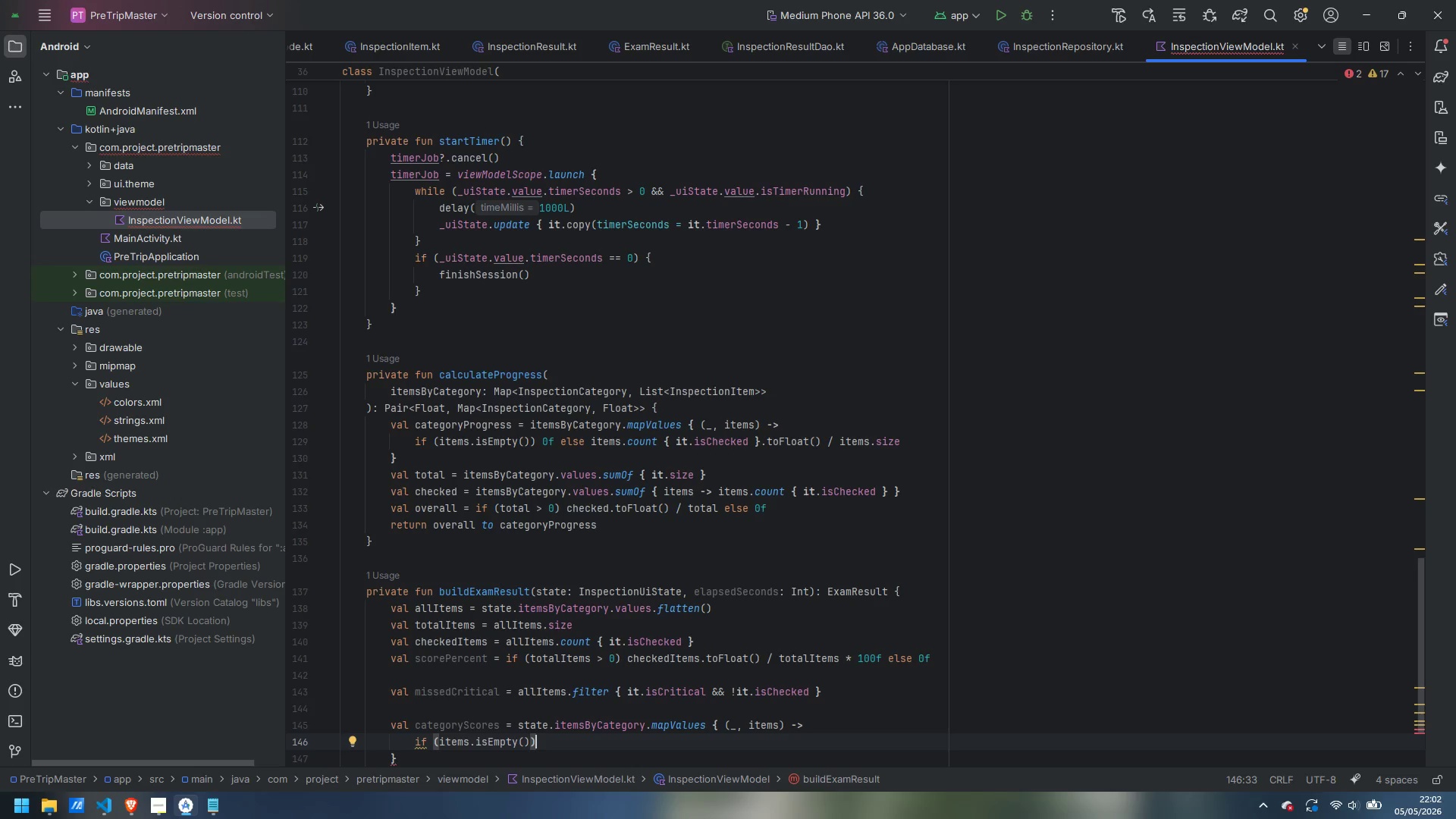 
type( 1f)
 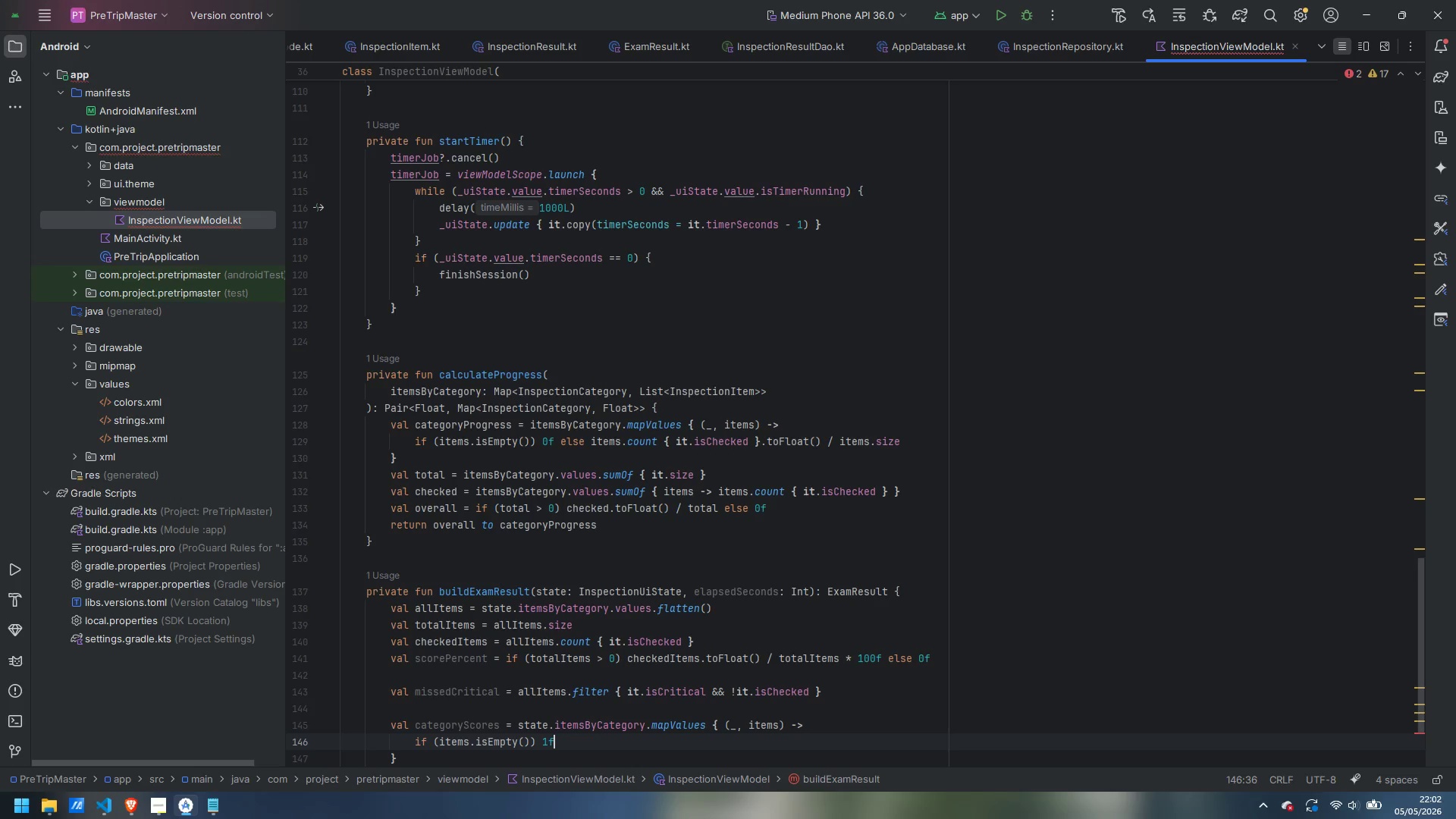 
key(Enter)
 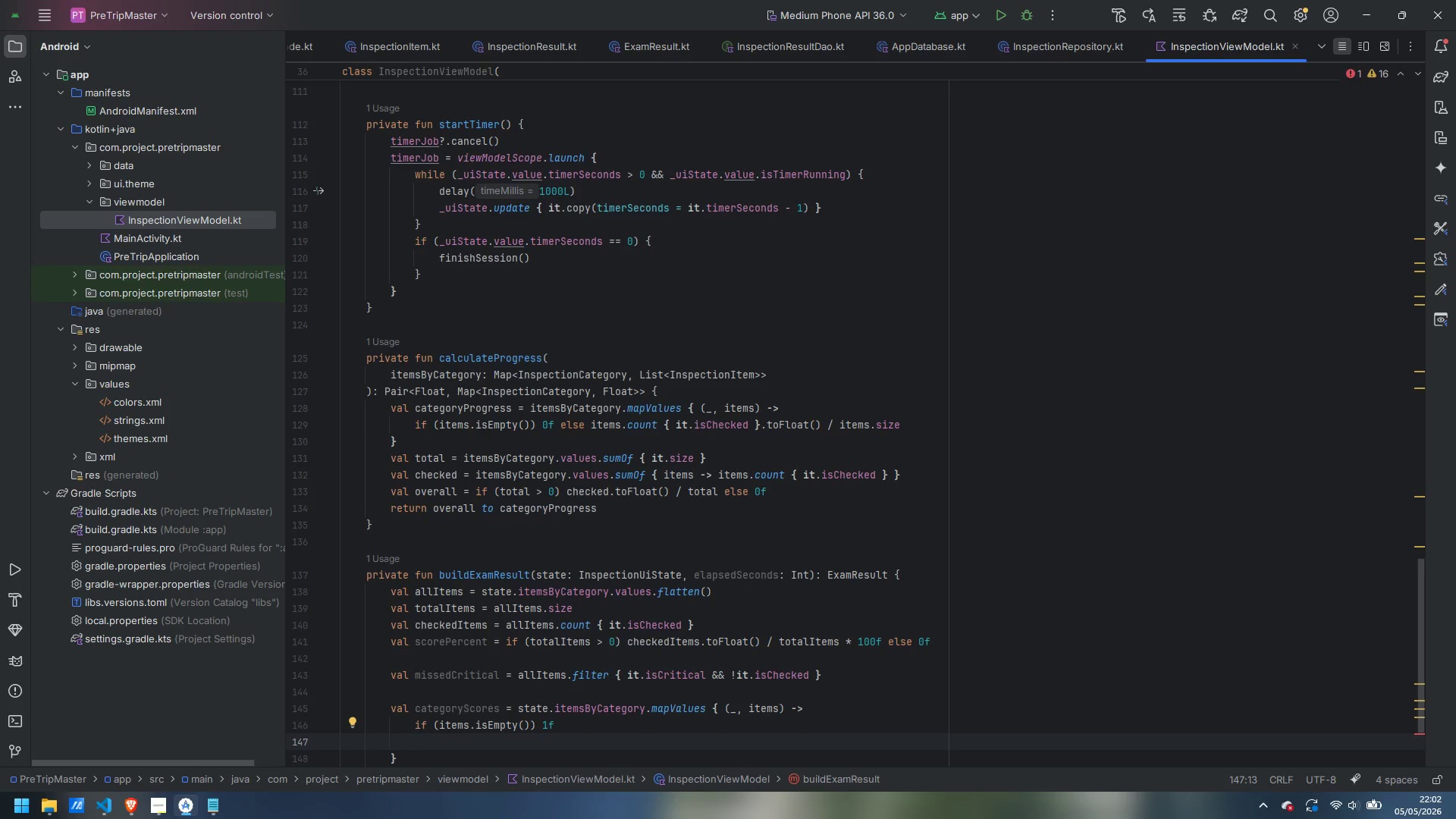 
type(else items.count {  )
 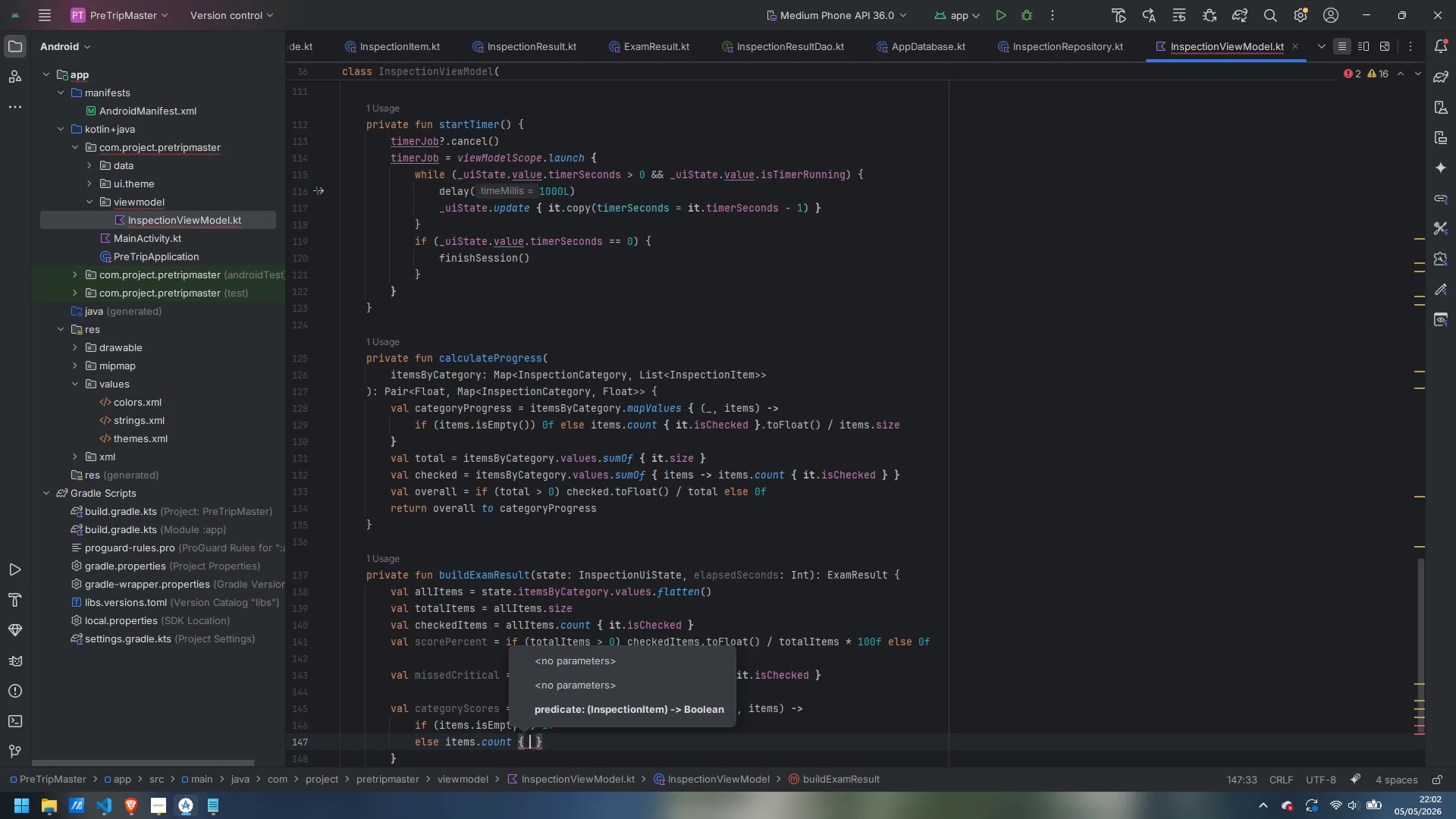 
key(ArrowLeft)
 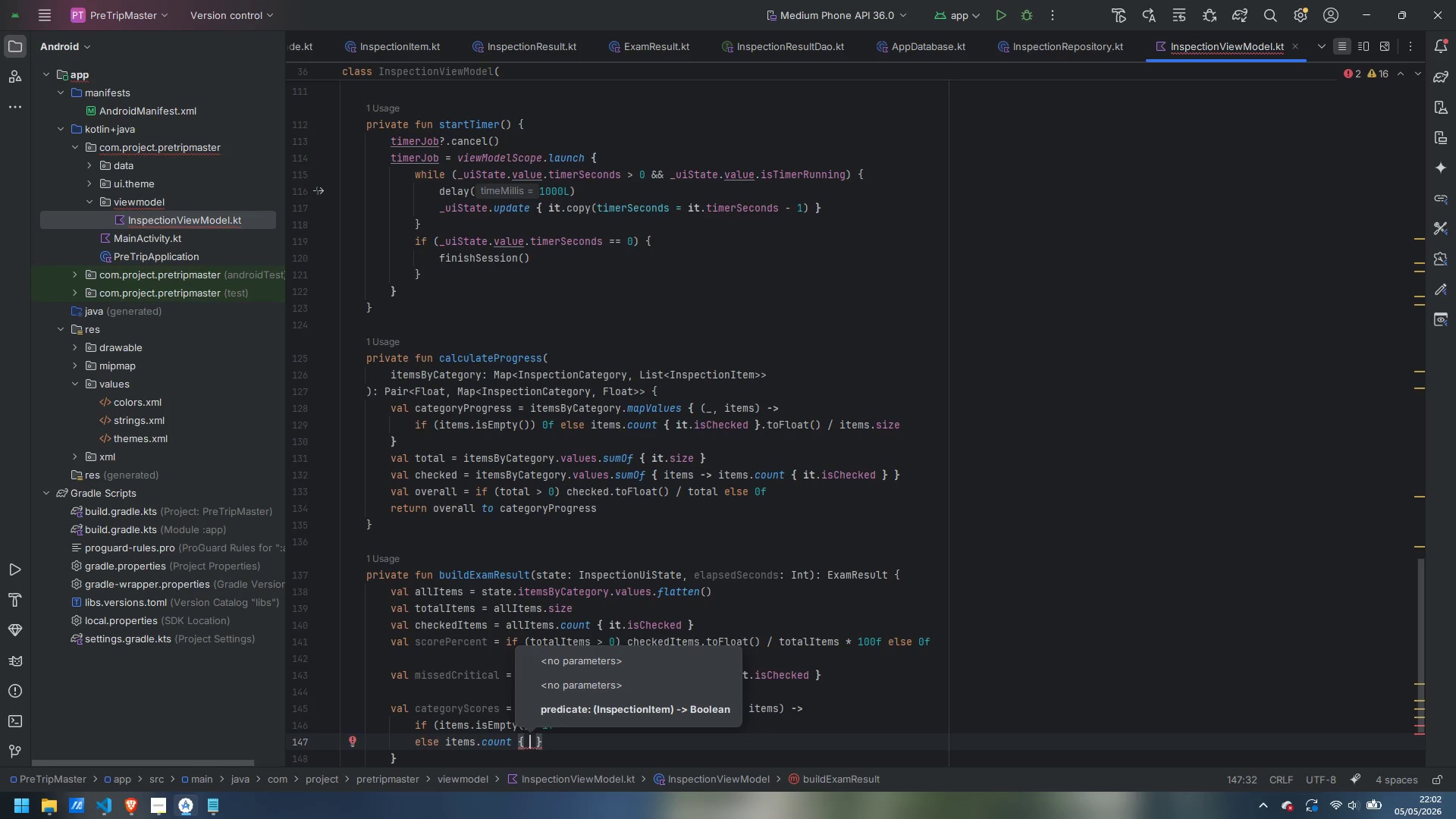 
type(it.e)
key(Backspace)
type(isCheck)
 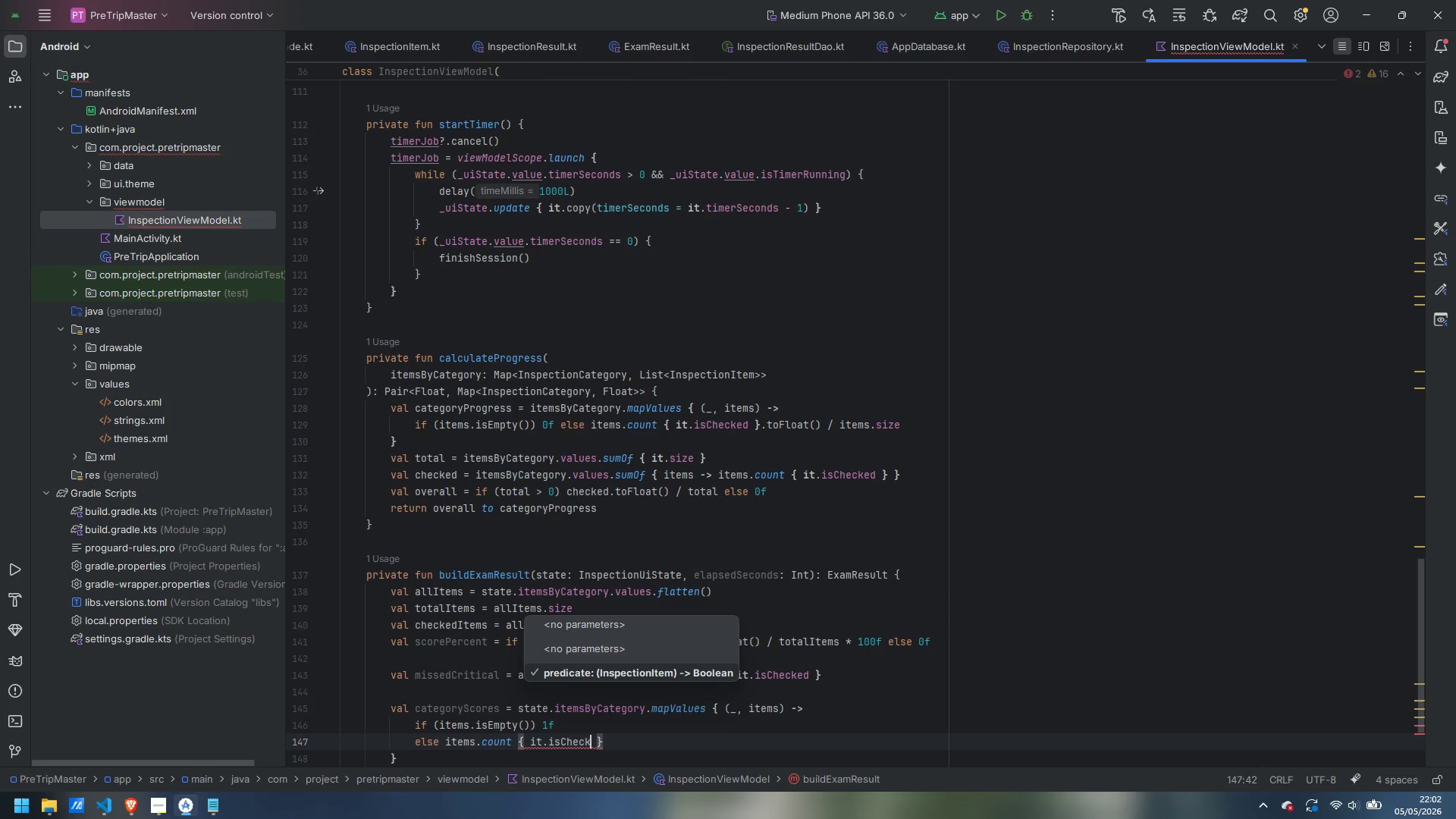 
key(Enter)
 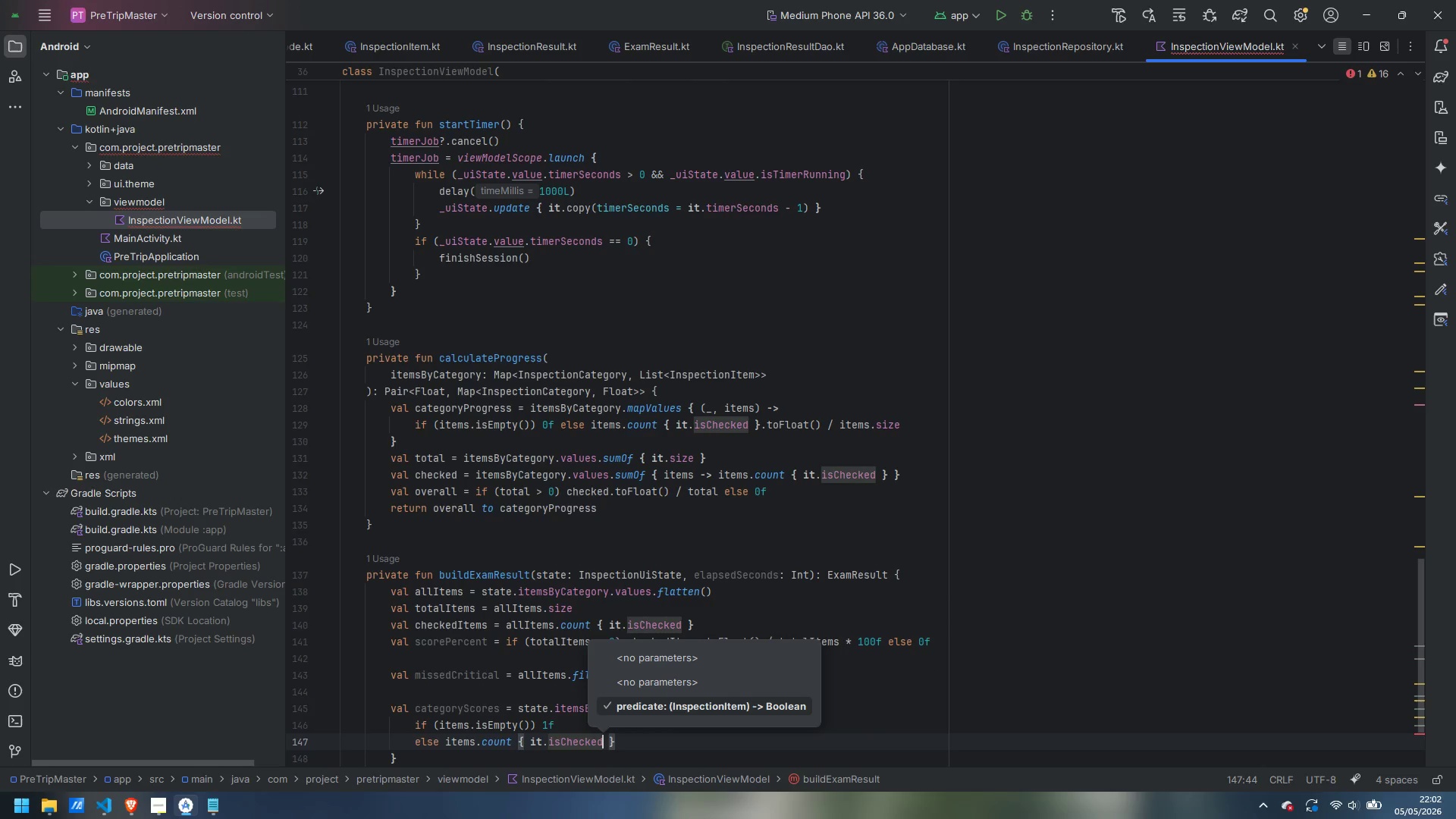 
key(ArrowRight)
 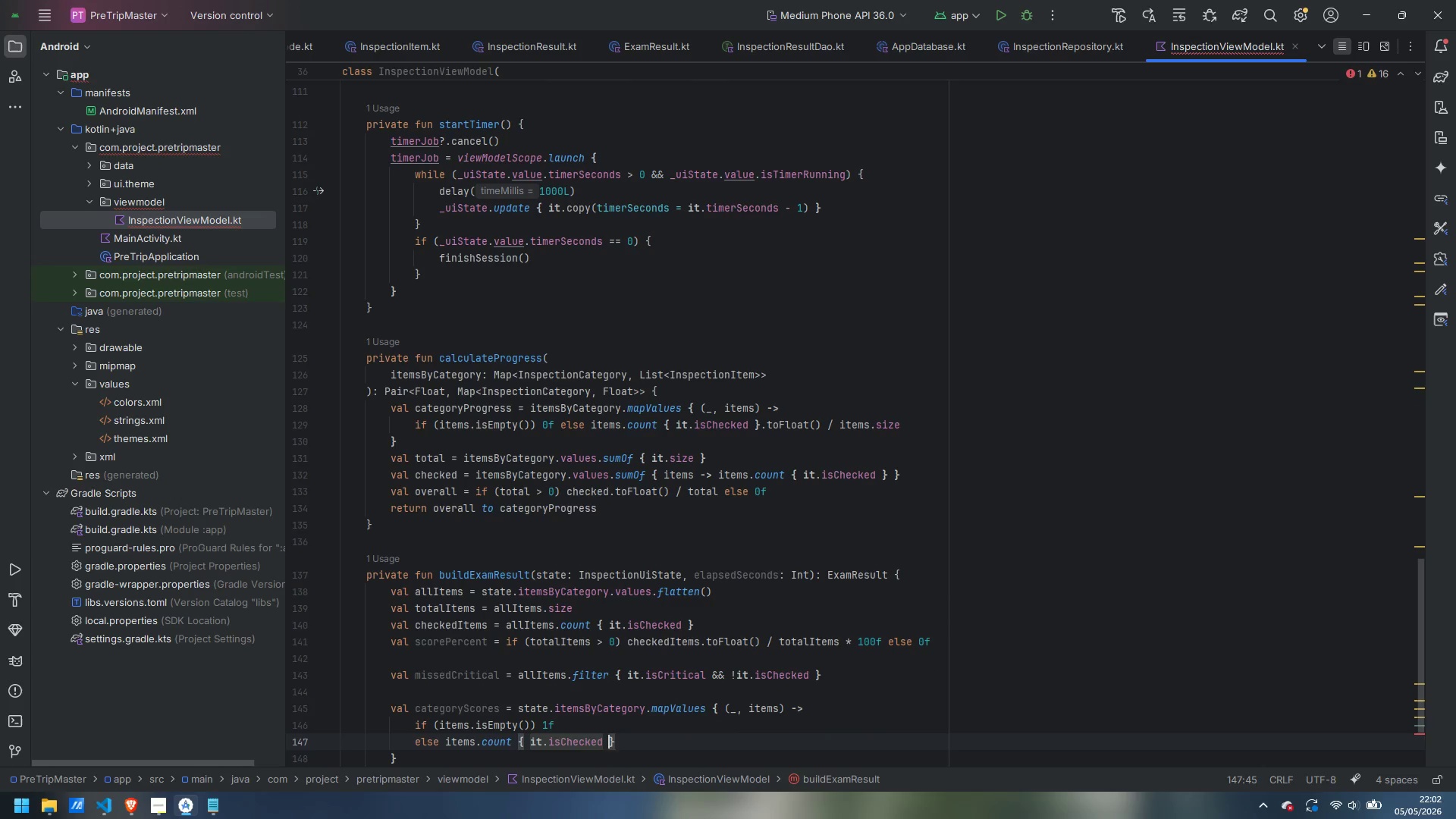 
key(ArrowRight)
 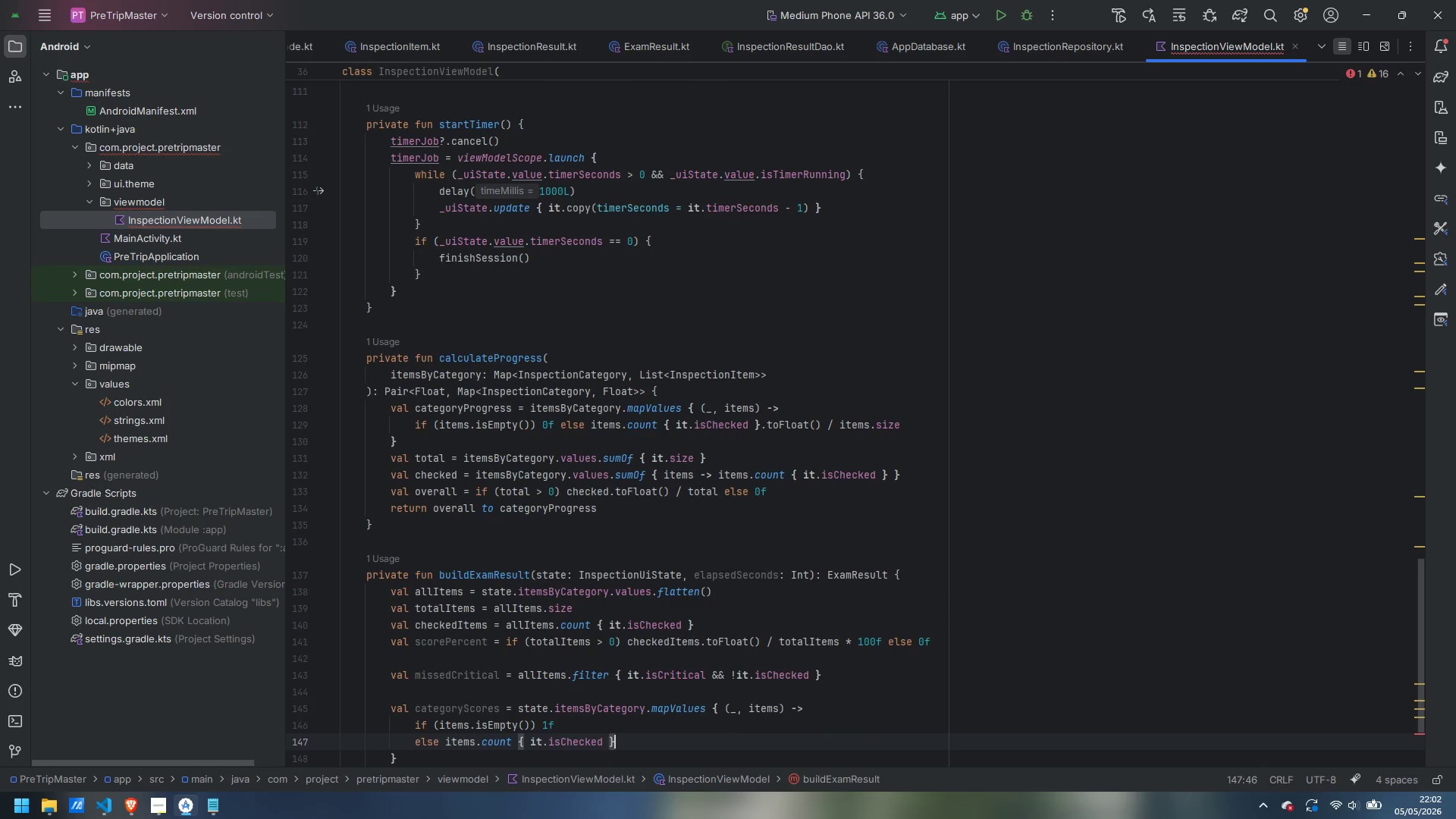 
type(.toFlose)
key(Backspace)
key(Backspace)
type(at)
 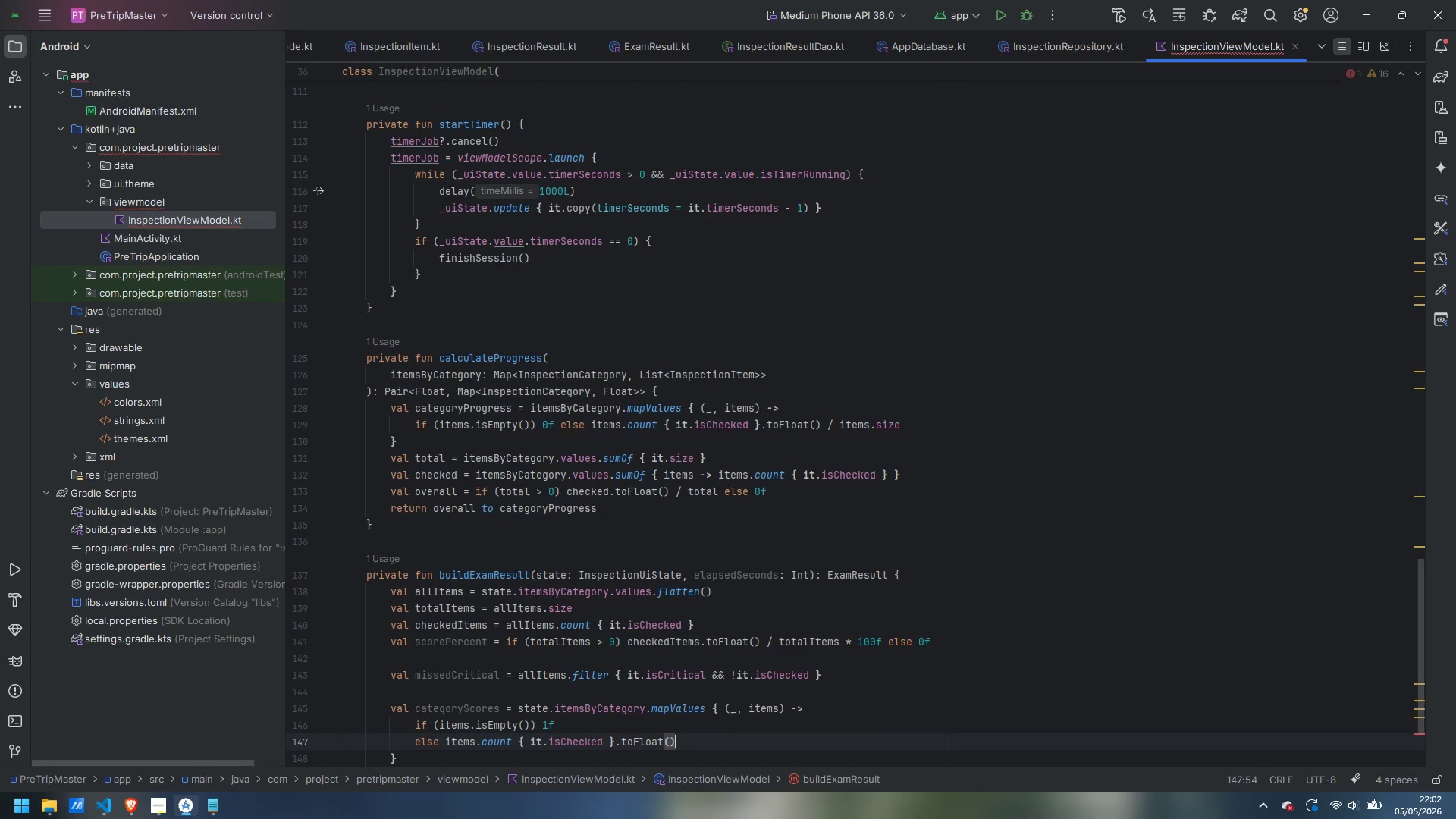 
 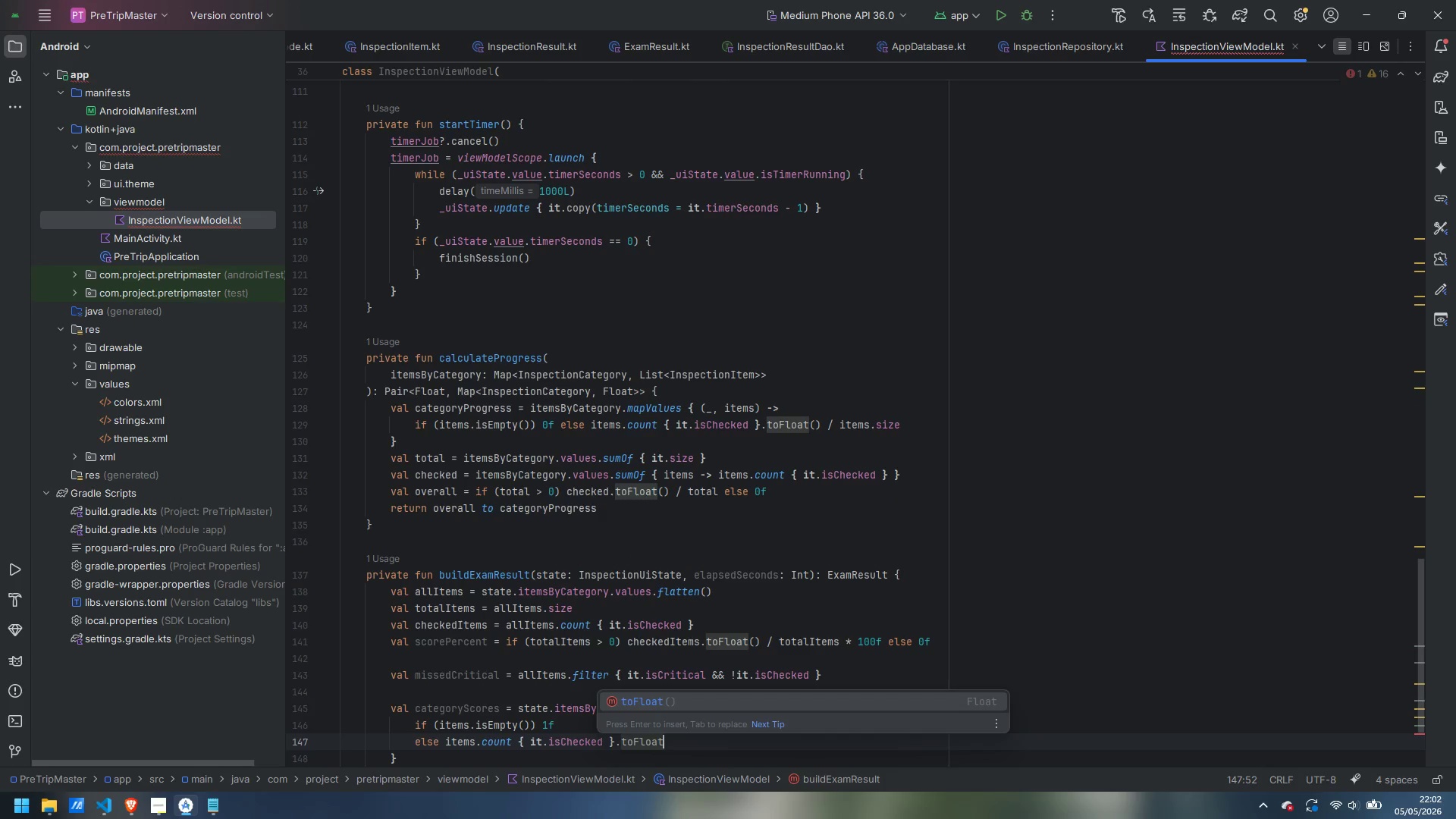 
key(Enter)
 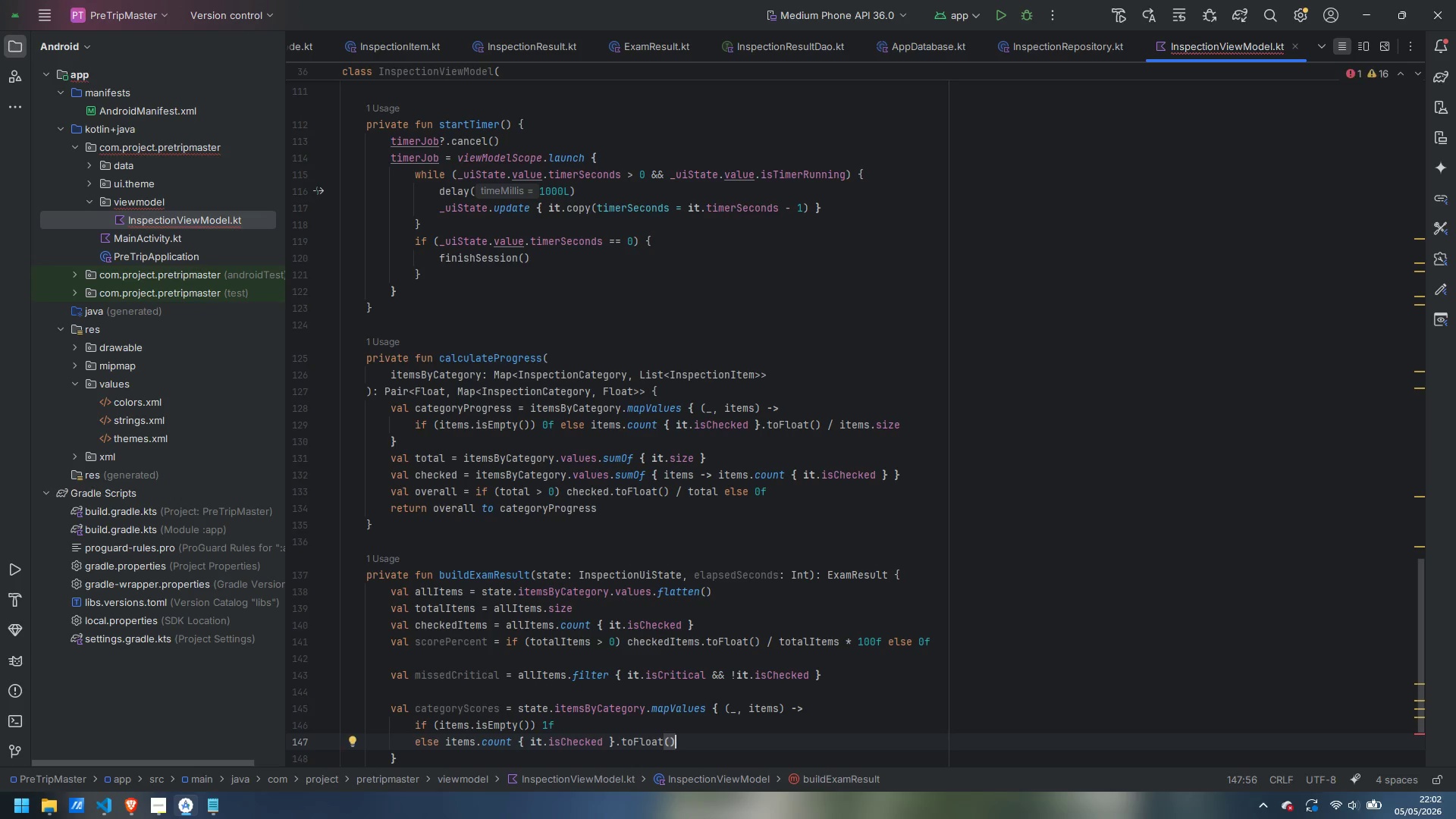 
type( / items.size)
 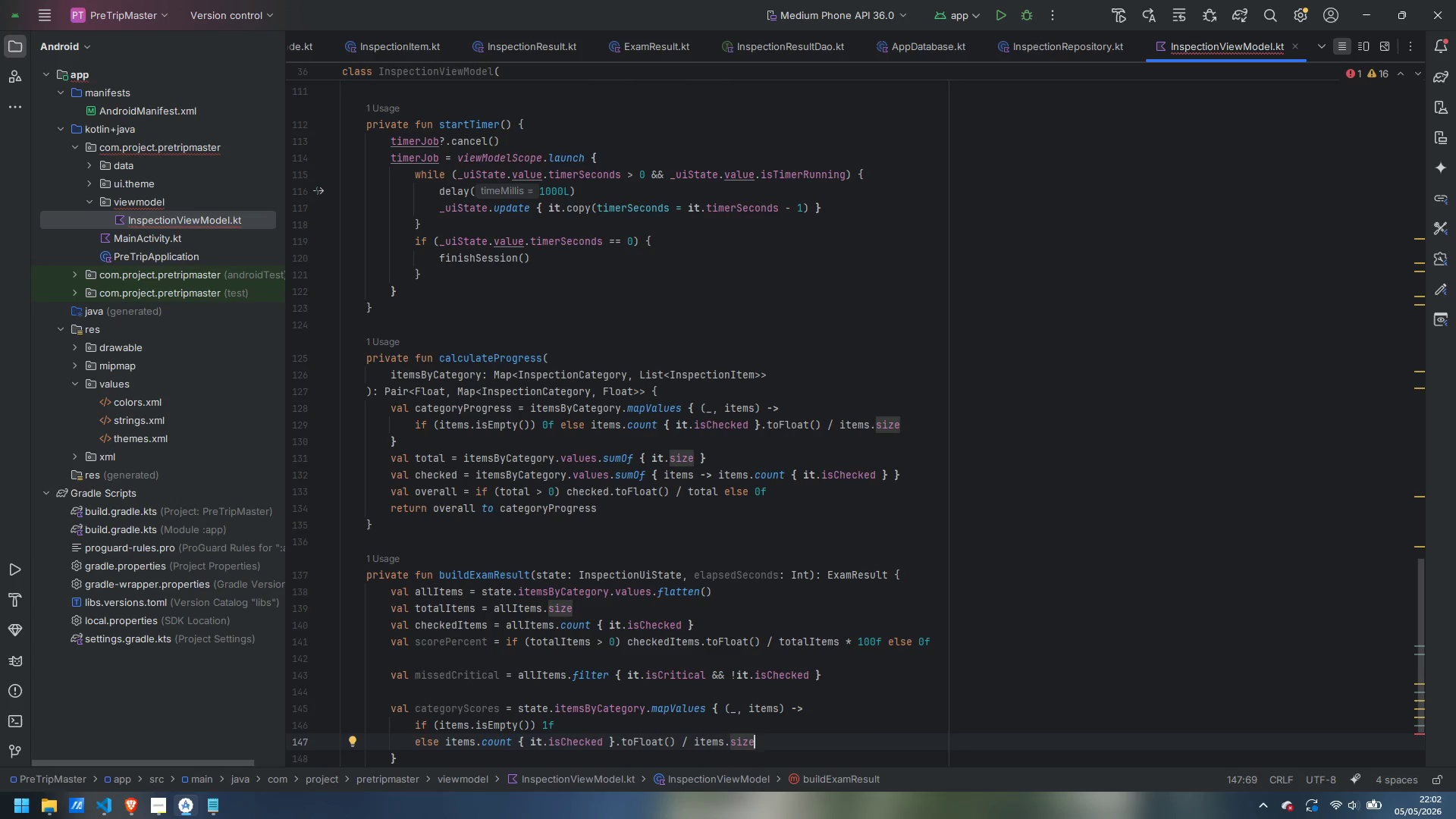 
key(ArrowDown)
 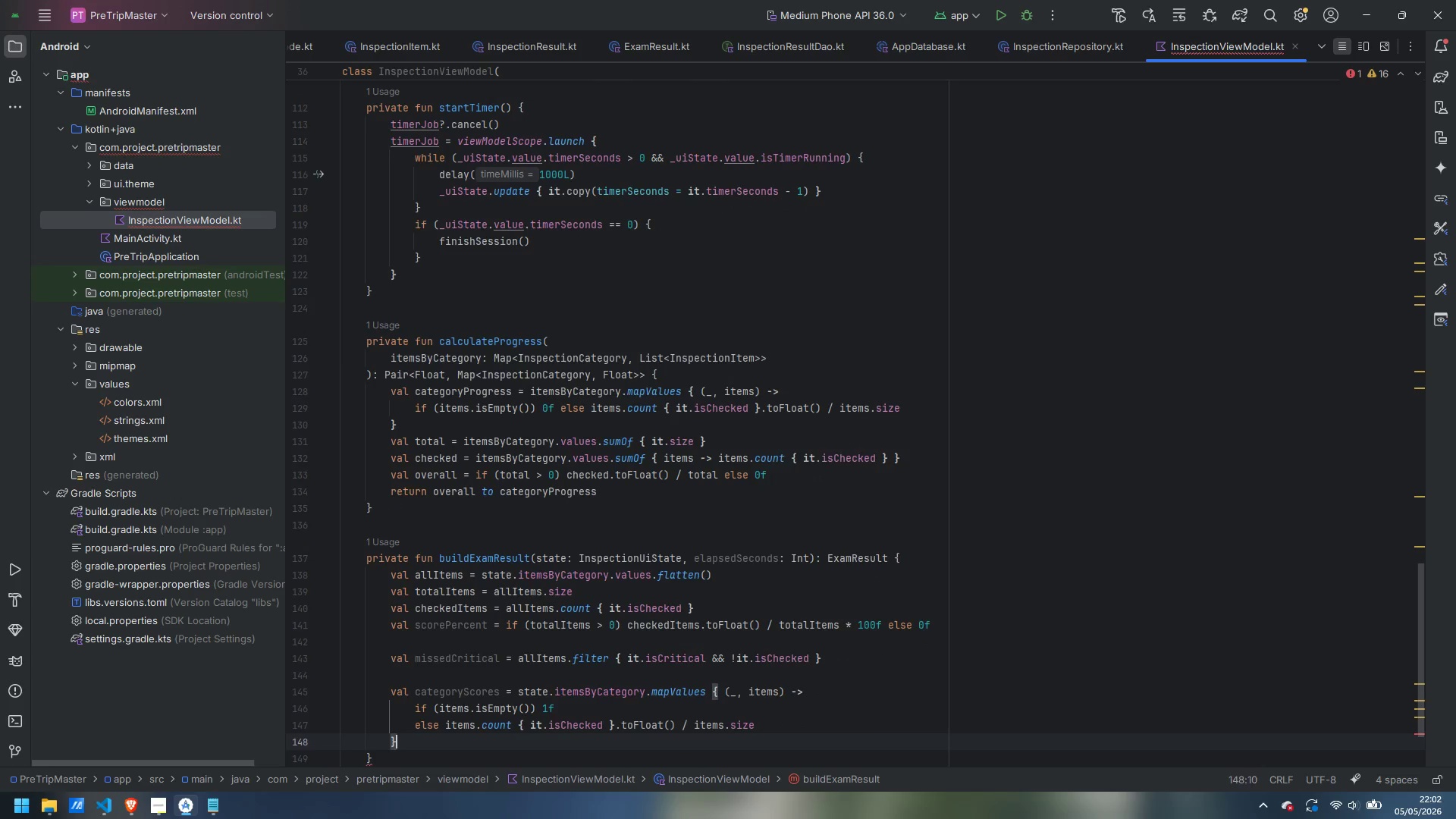 
key(Enter)
 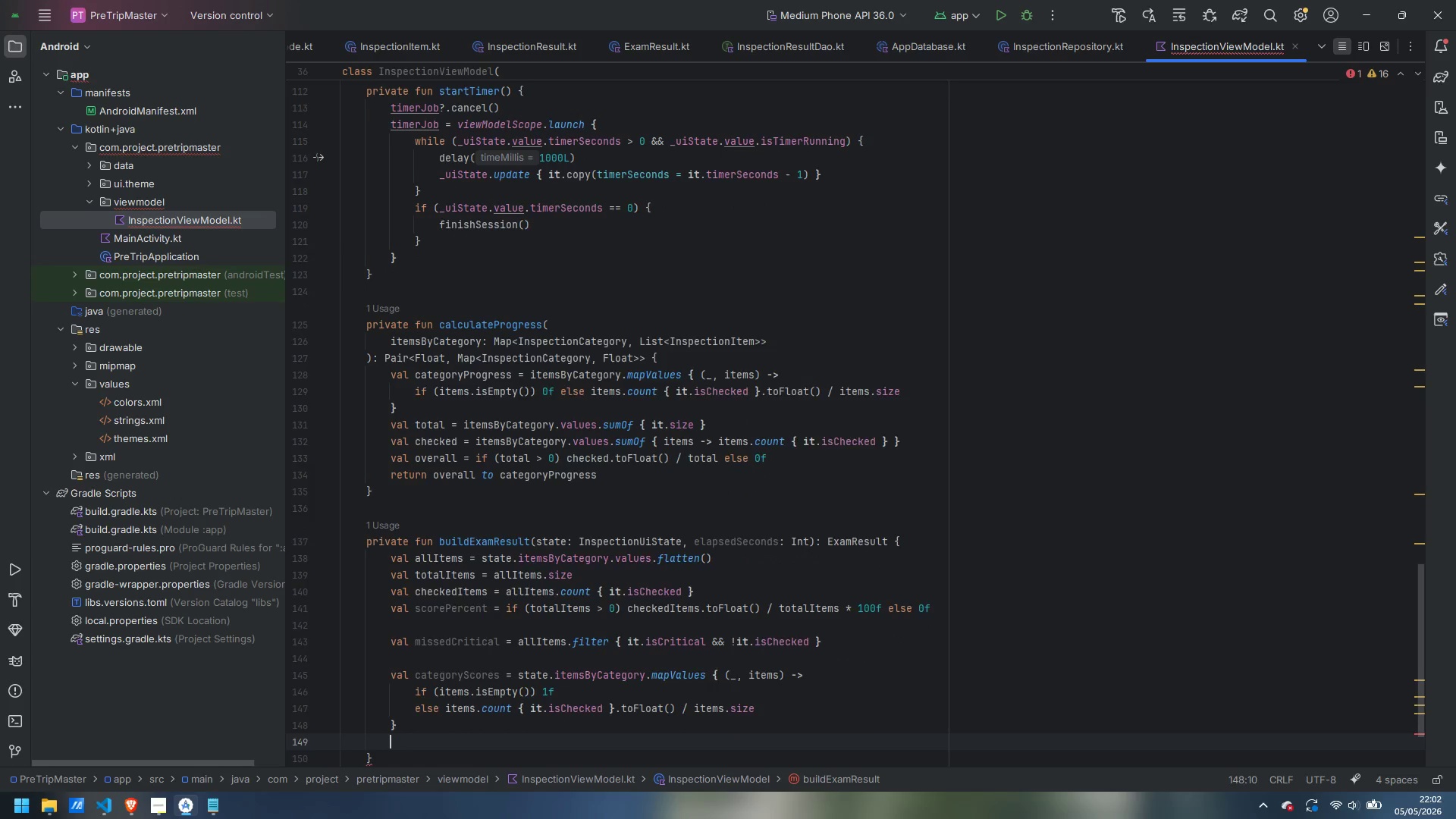 
key(Enter)
 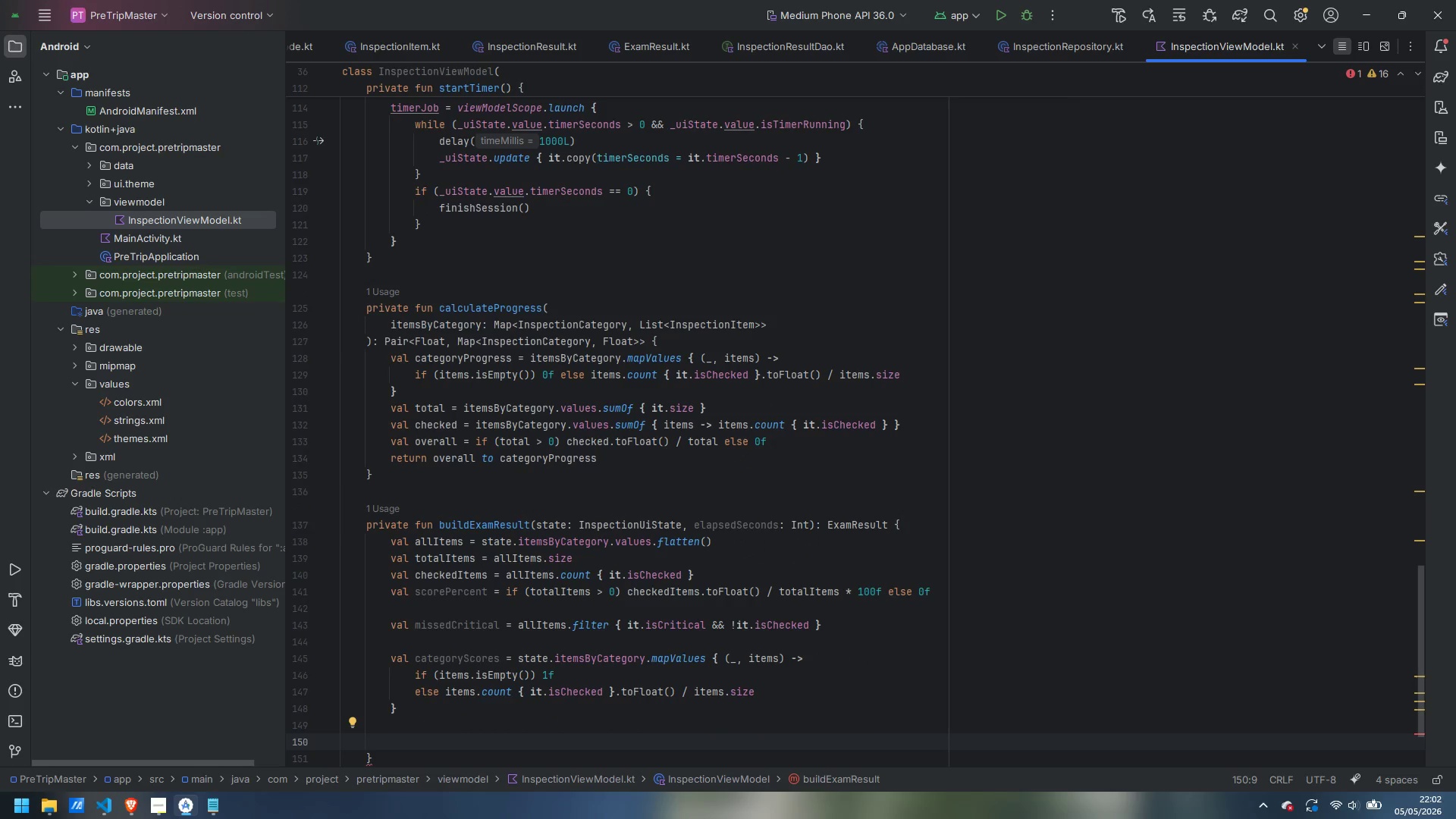 
type(// weaer)
key(Backspace)
key(Backspace)
type(le)
key(Backspace)
key(Backspace)
type(kest = category with the most missed items)
 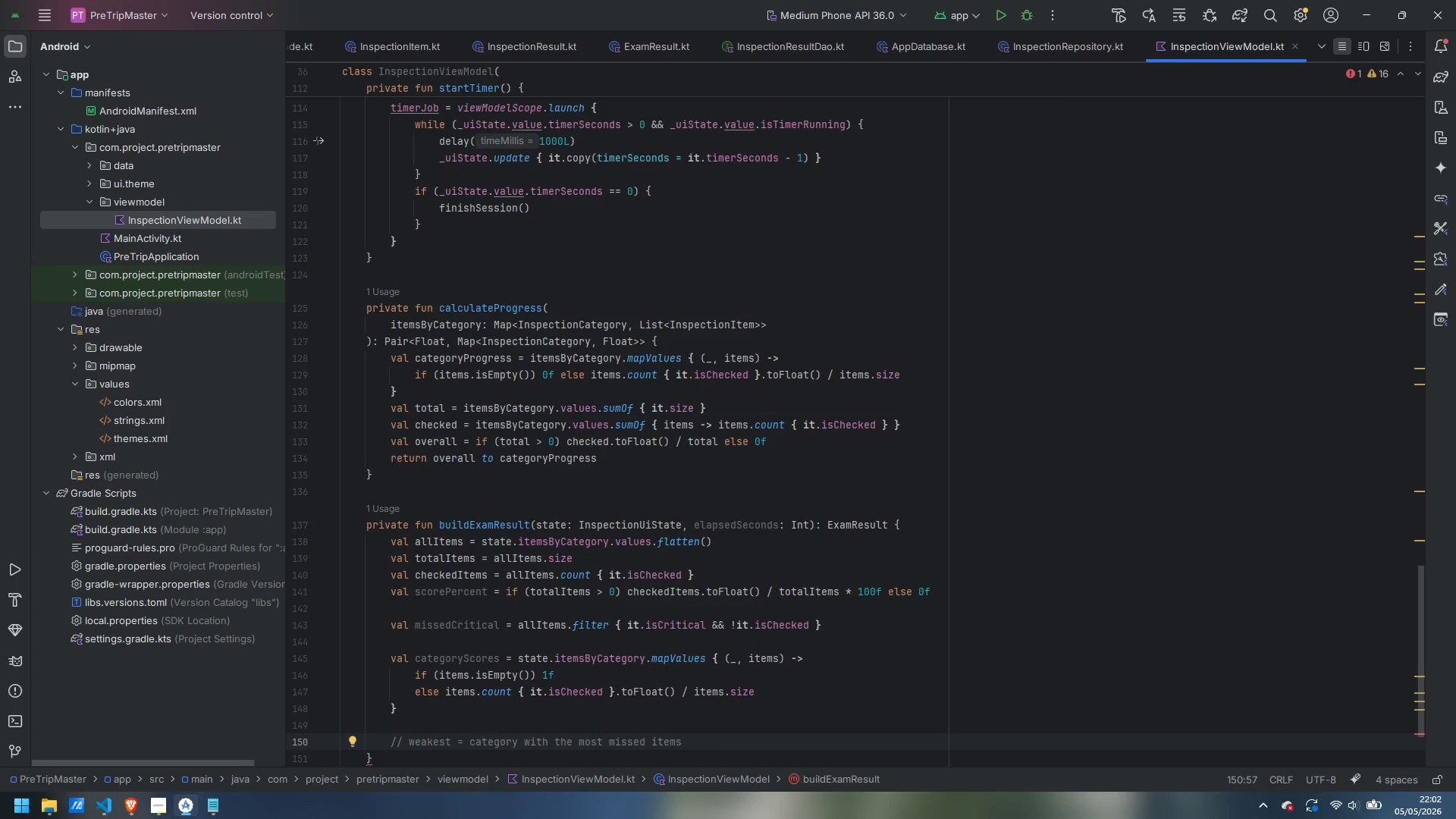 
key(Enter)
 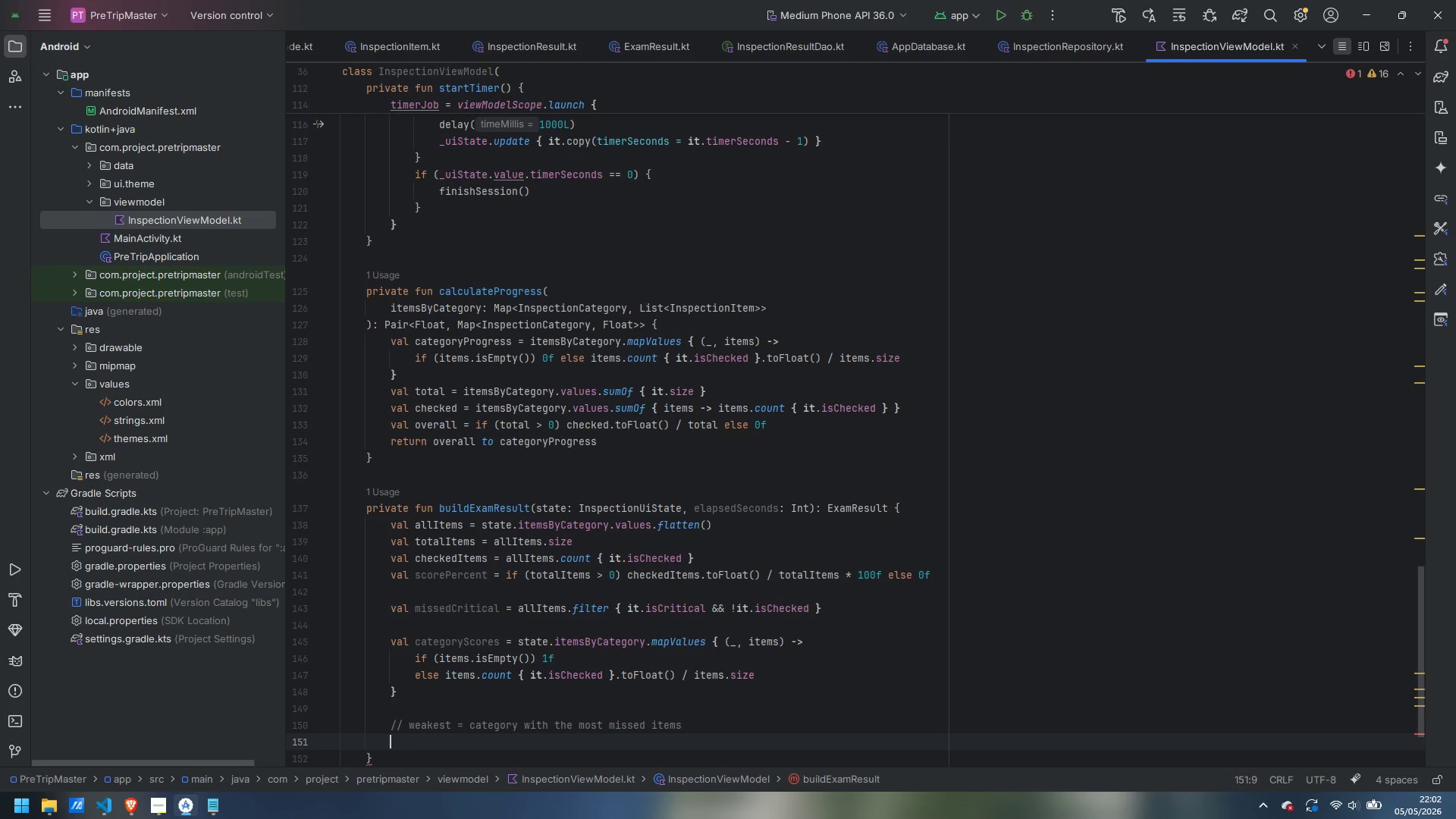 
type(val weakestCategory = state.itemsByCategoryt)
key(Backspace)
 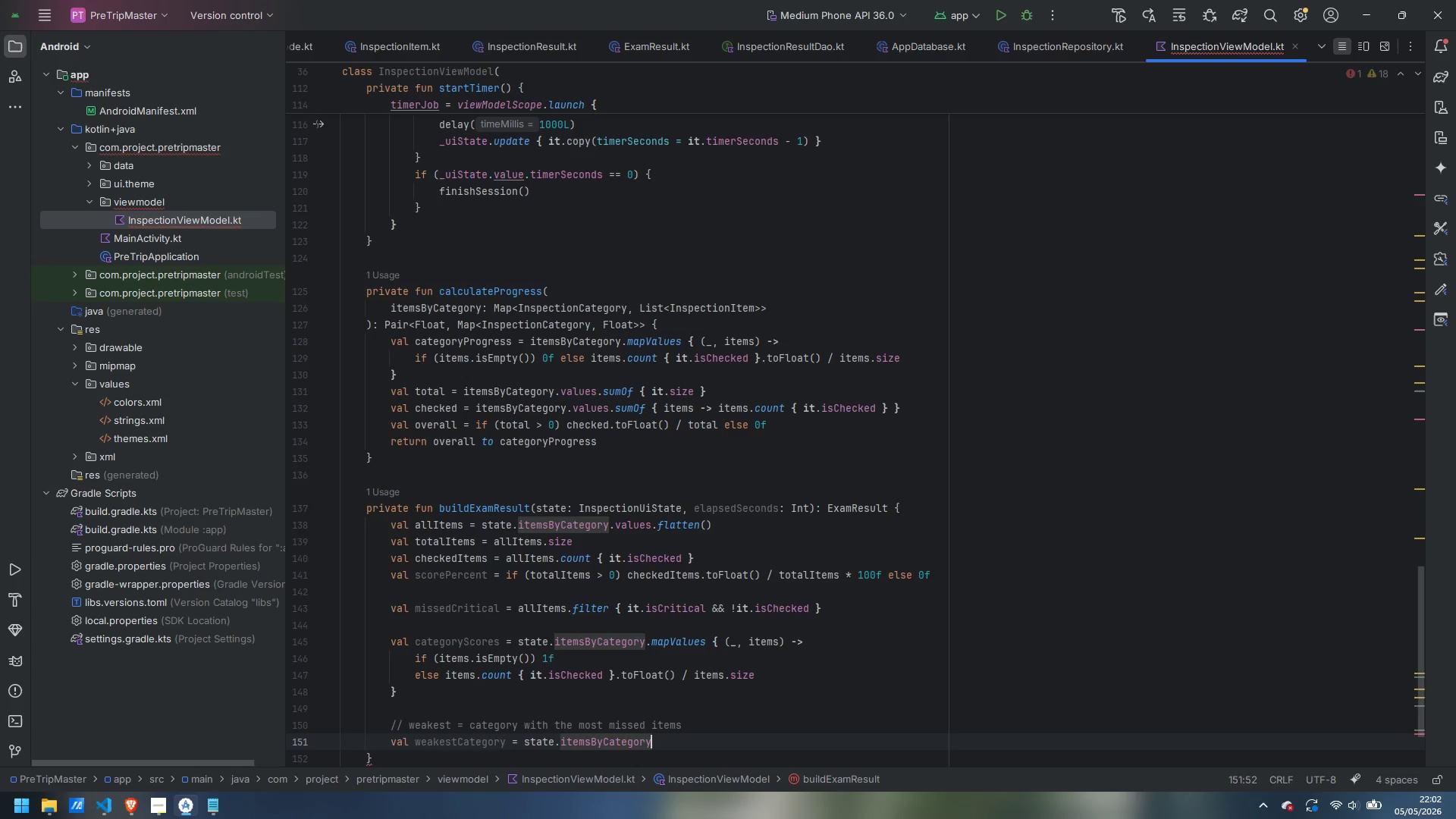 
key(Enter)
 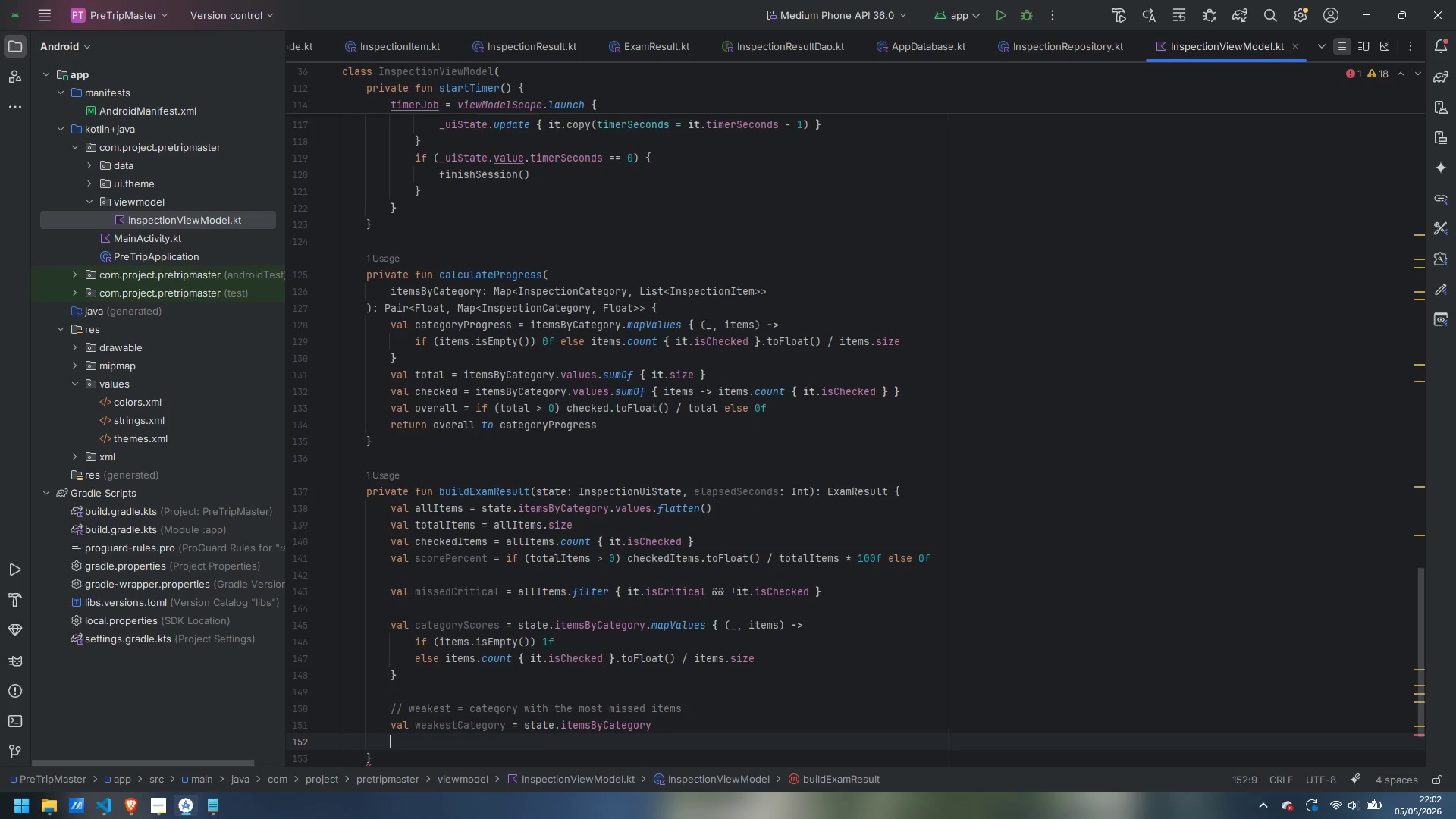 
type(.mapValues {  )
 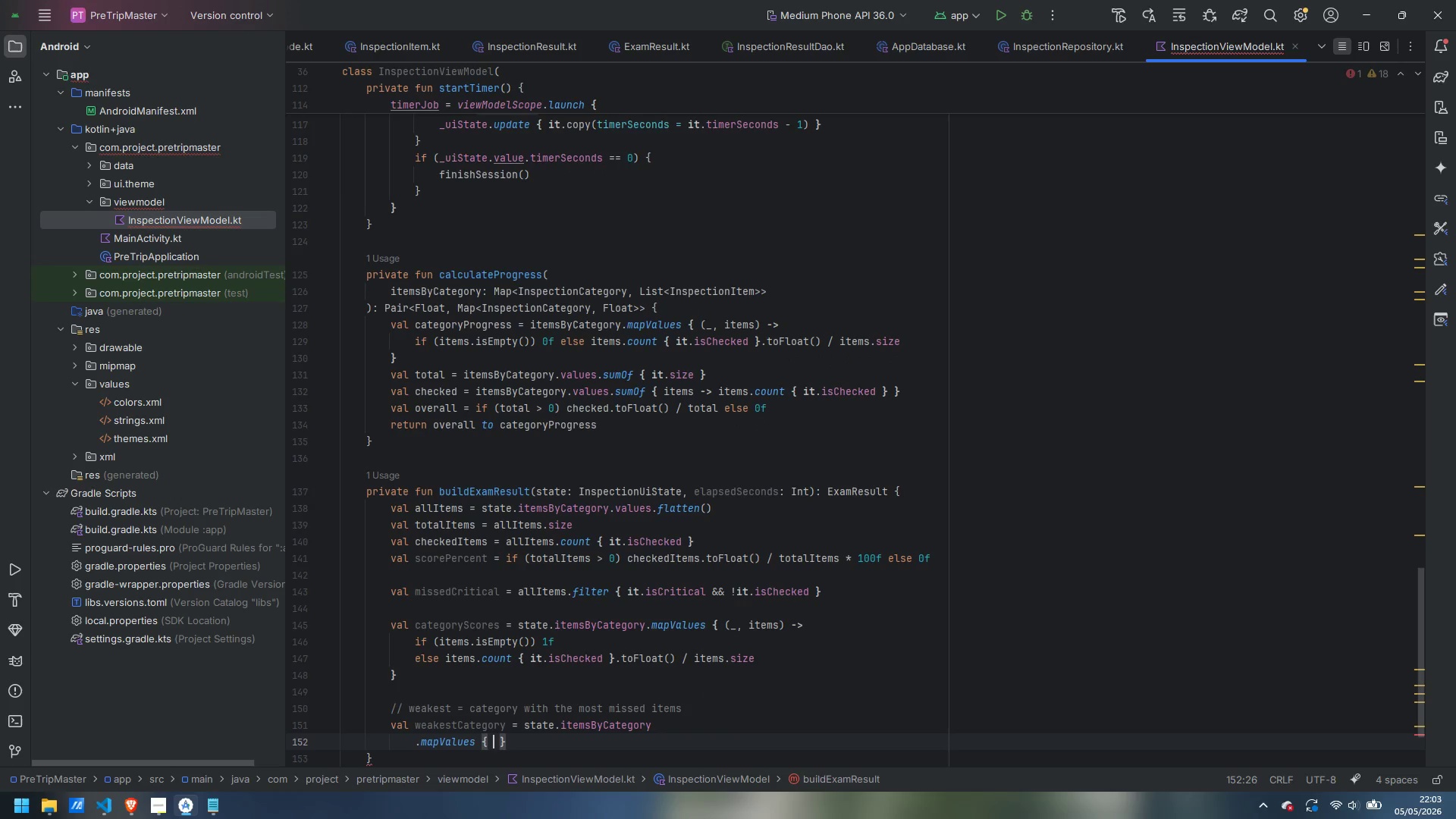 
 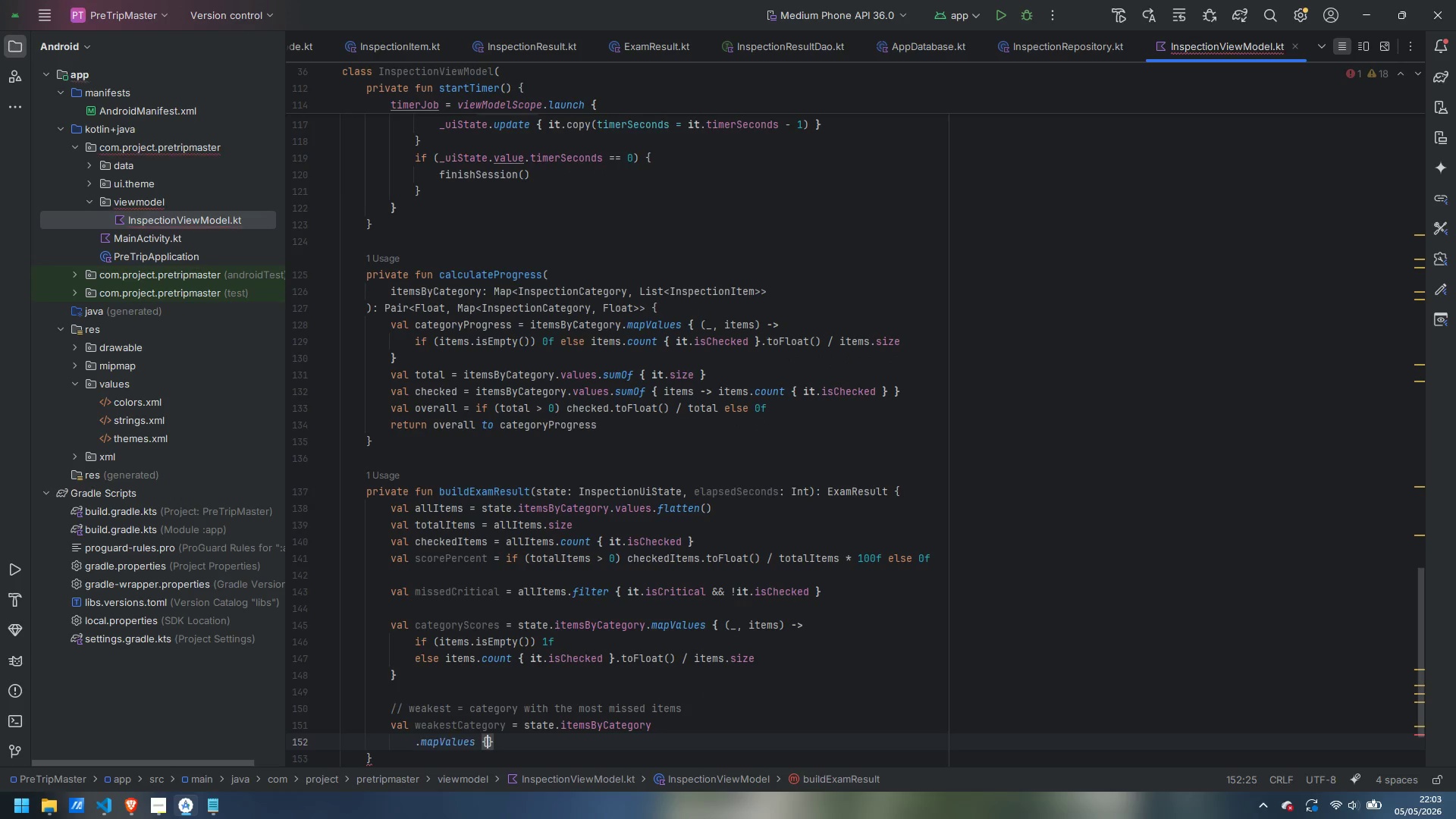 
key(ArrowLeft)
 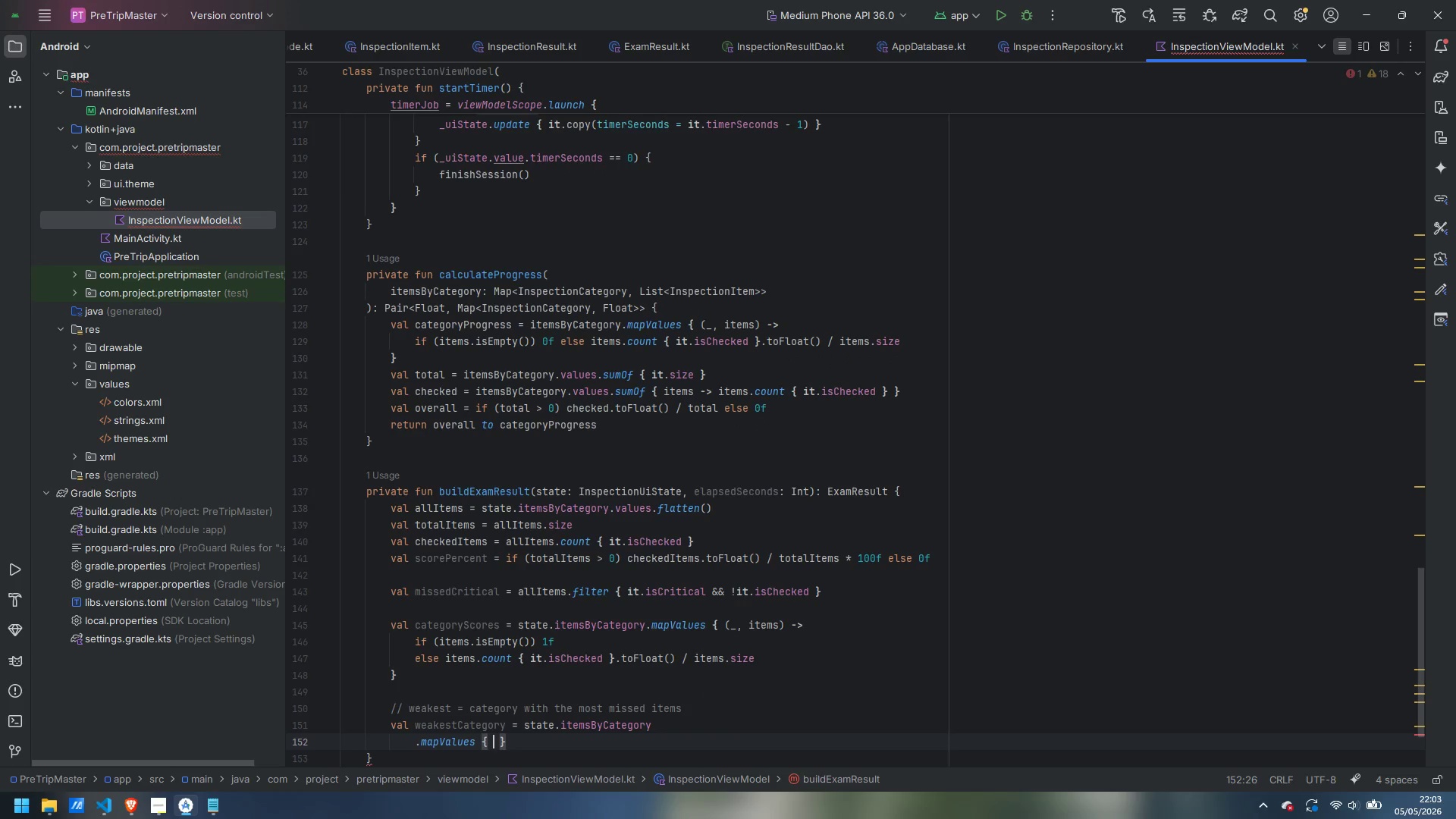 
type(())
 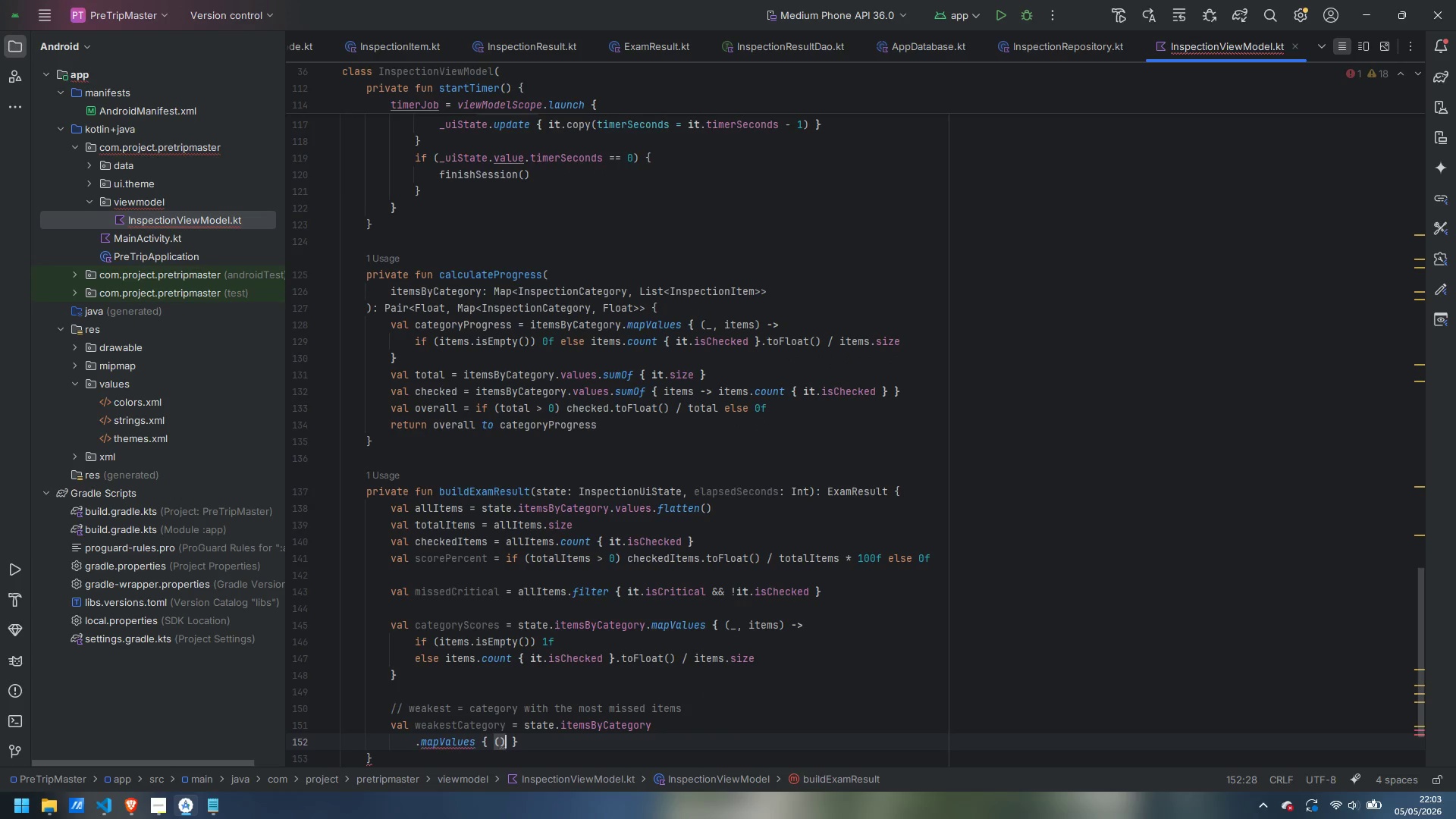 
key(ArrowLeft)
 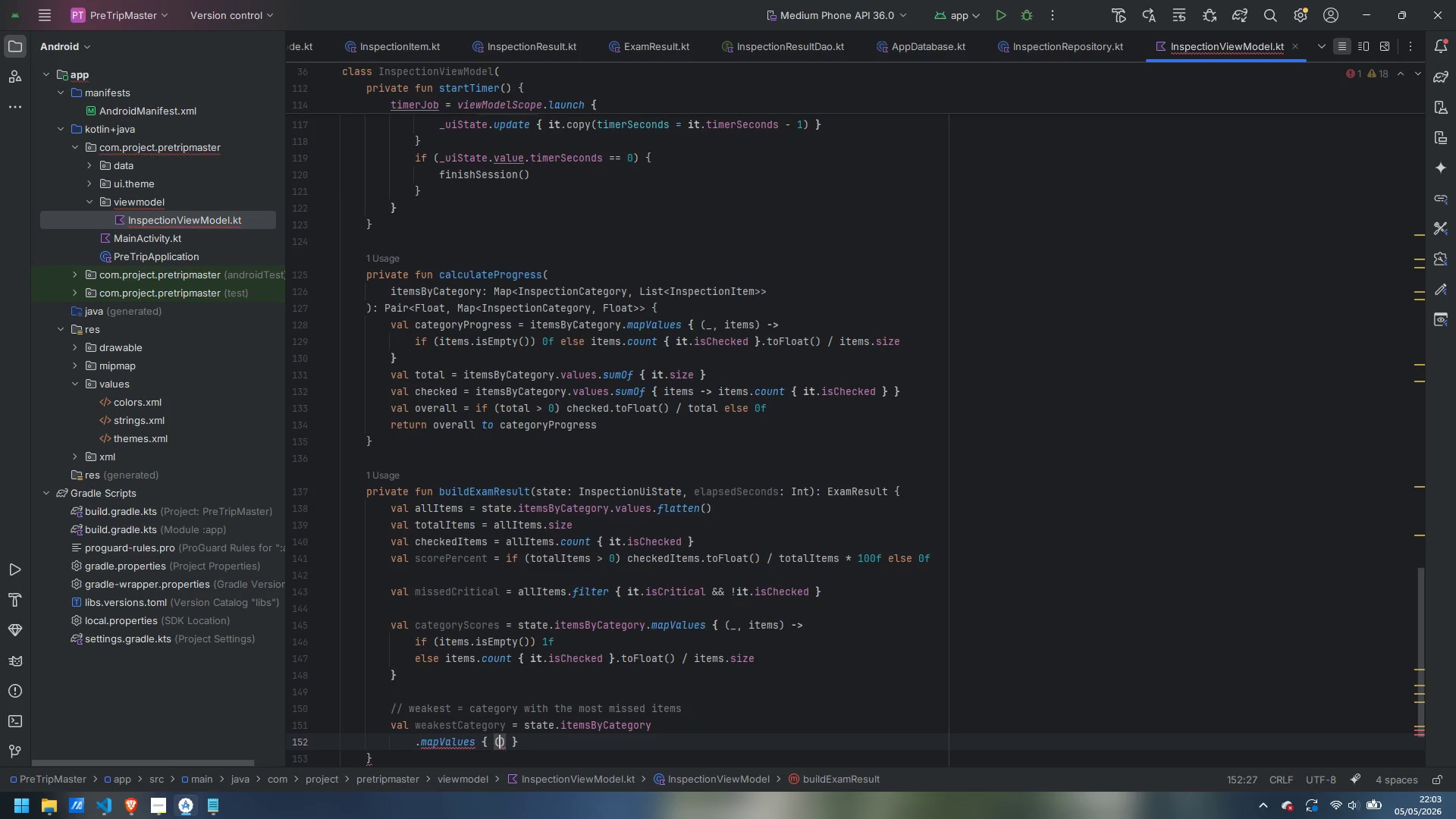 
type(_, items)
 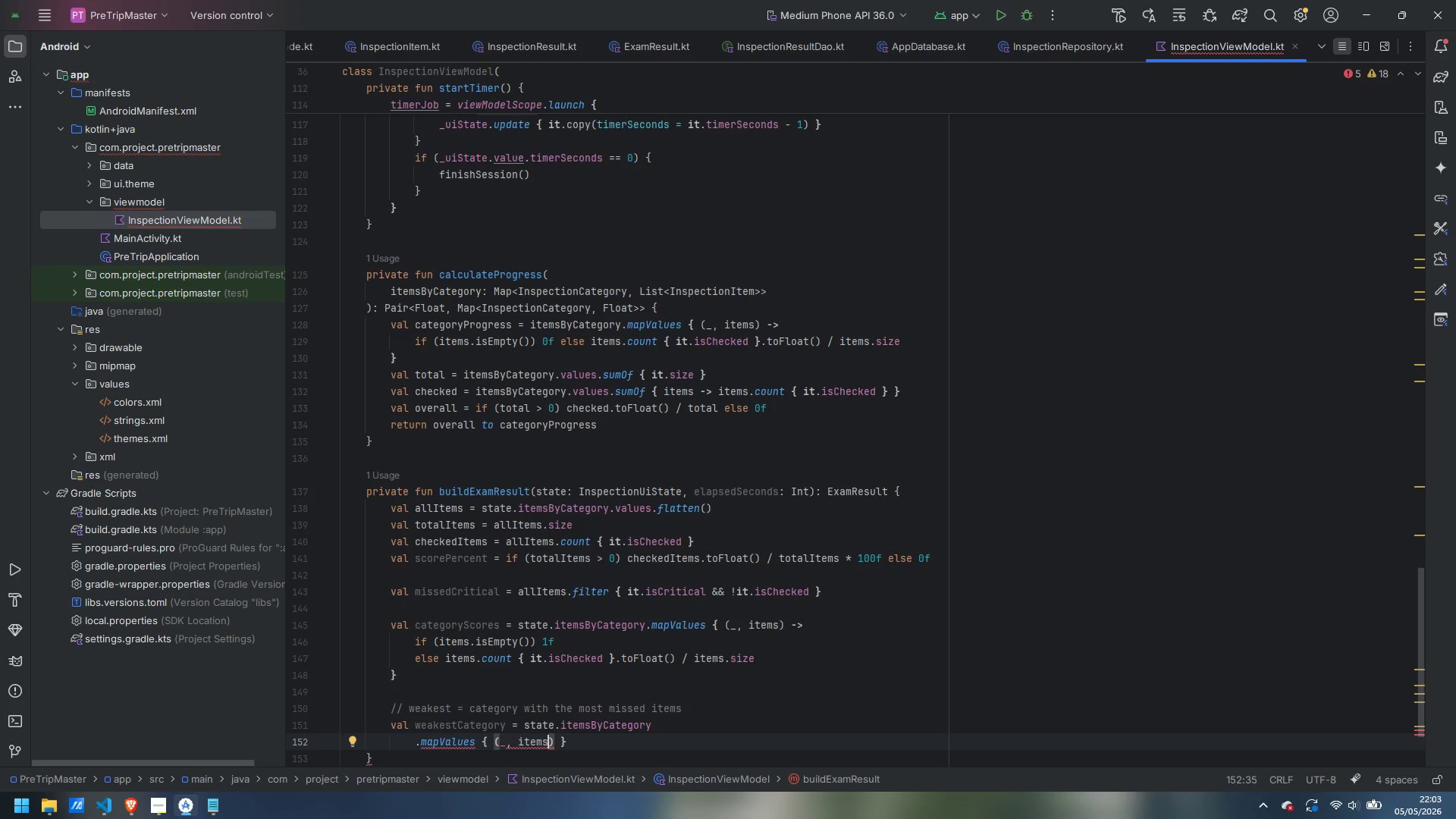 
key(ArrowRight)
 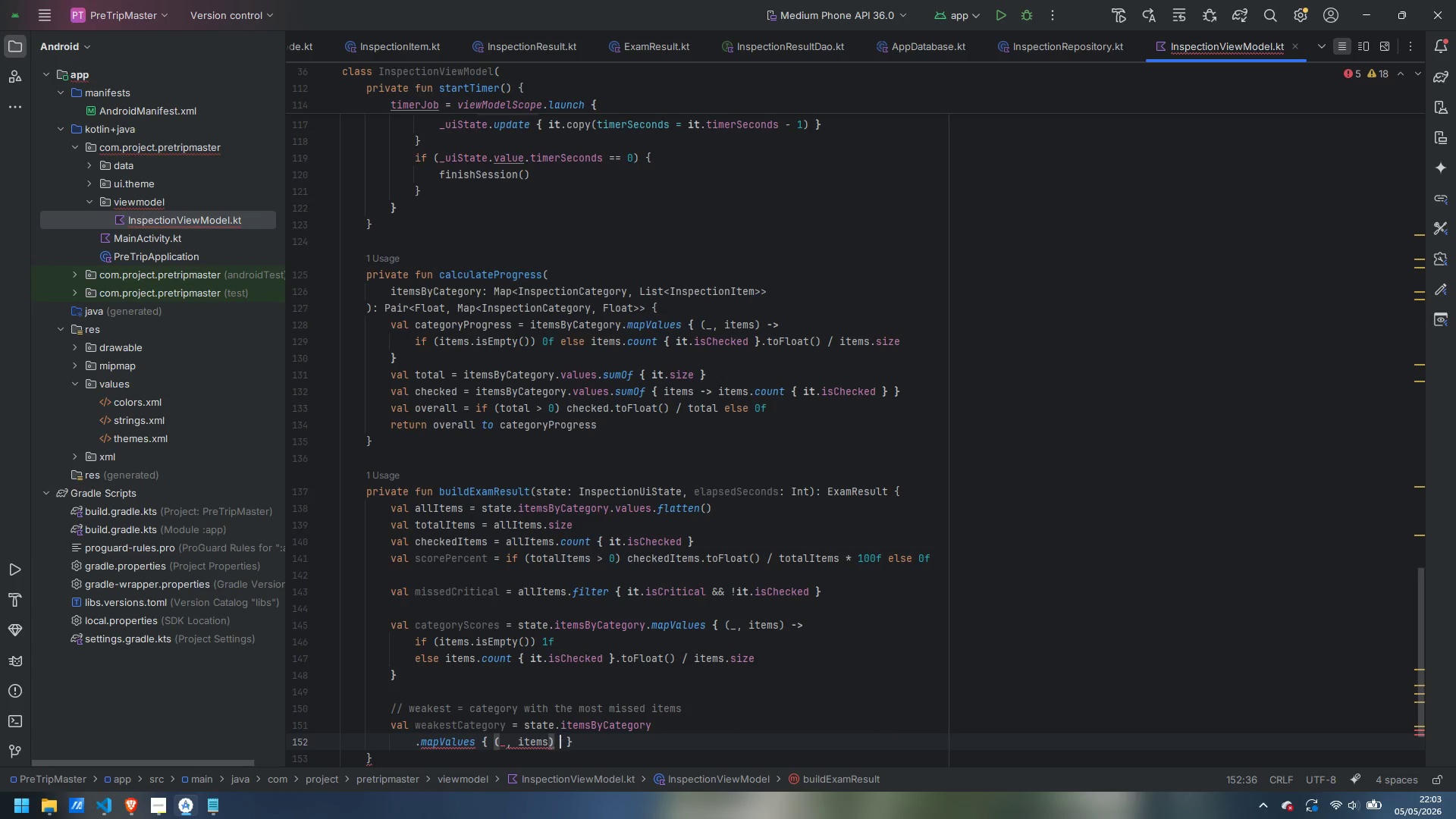 
type( -> items.count {  )
 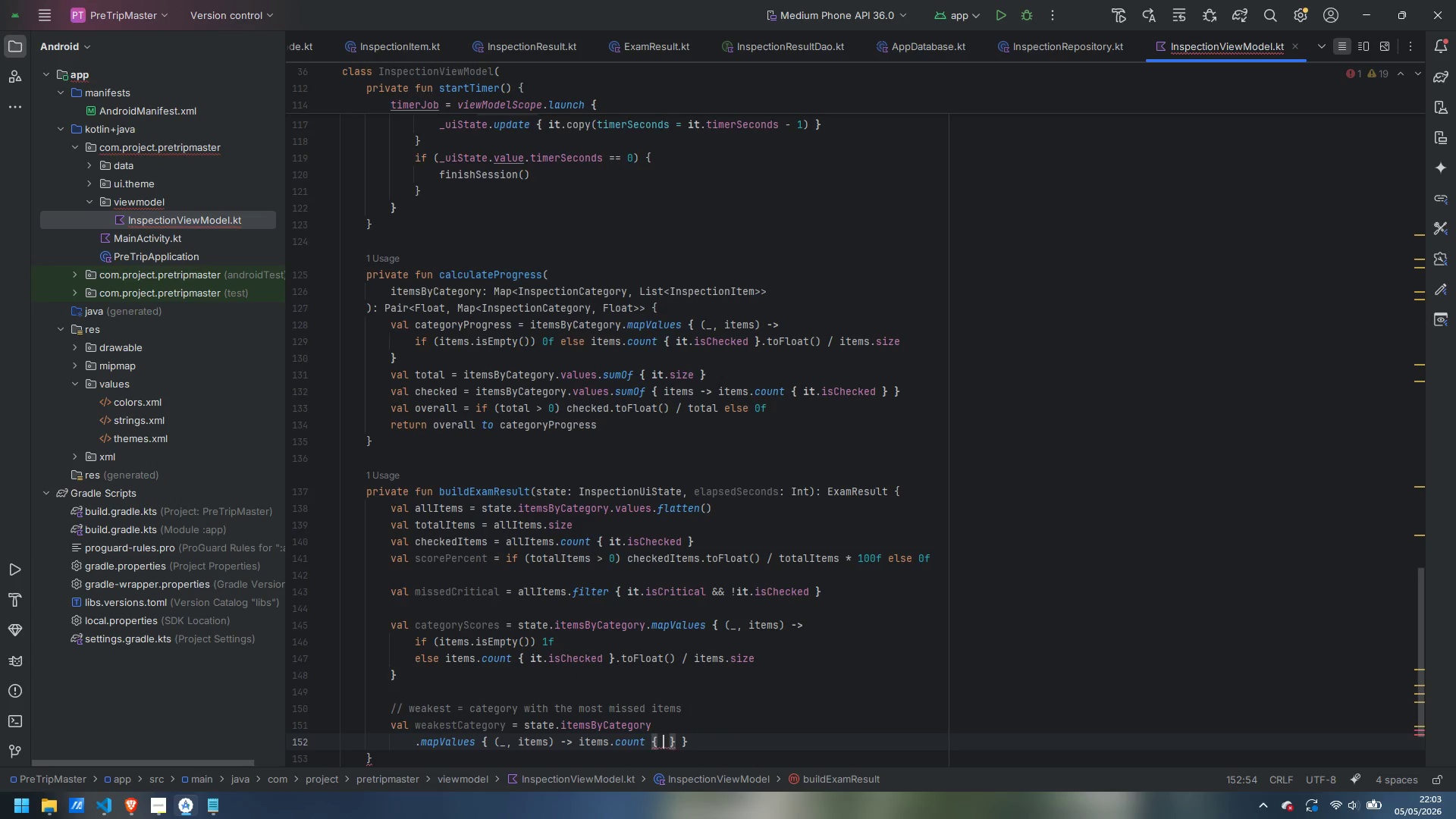 
 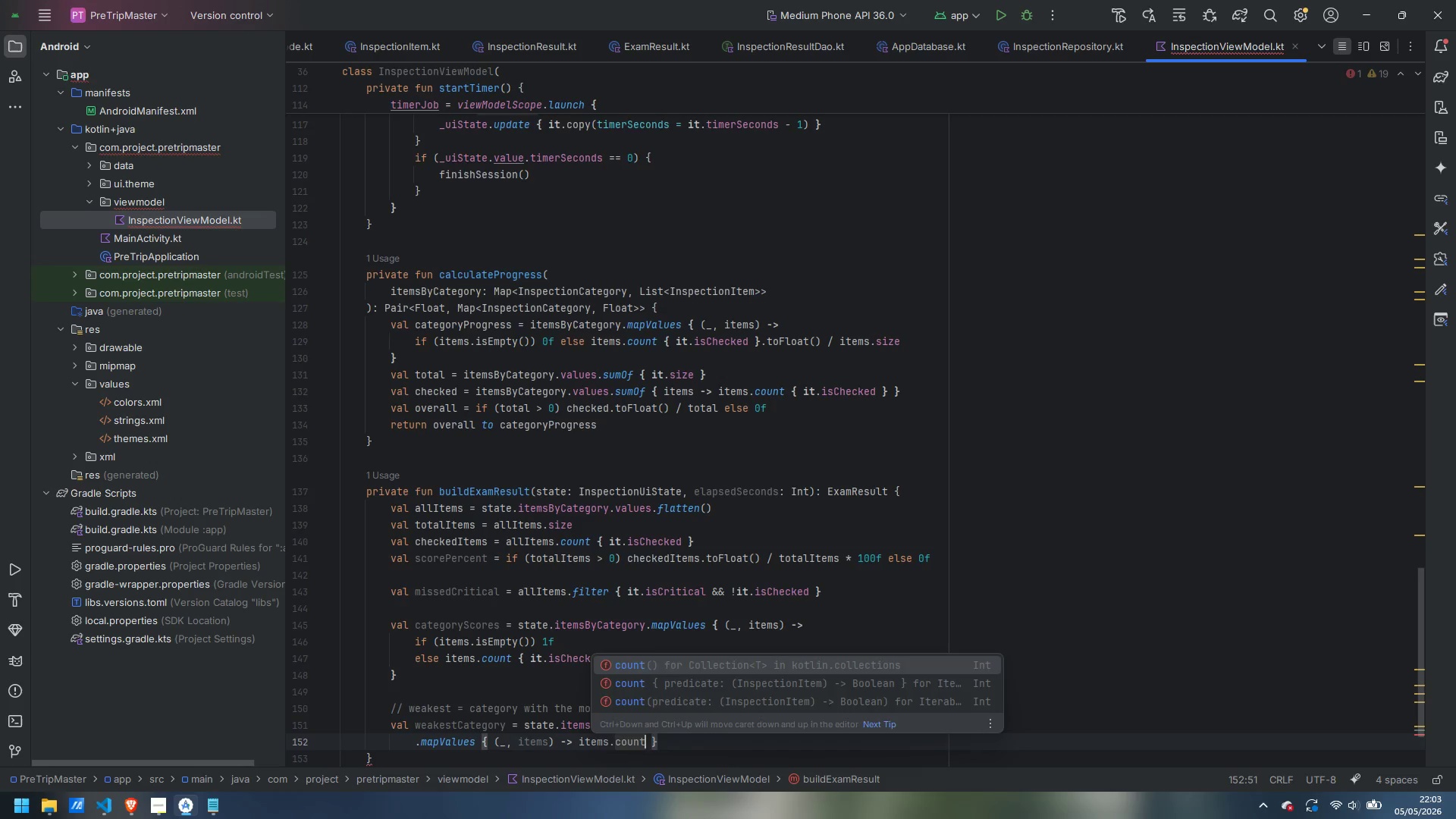 
key(ArrowLeft)
 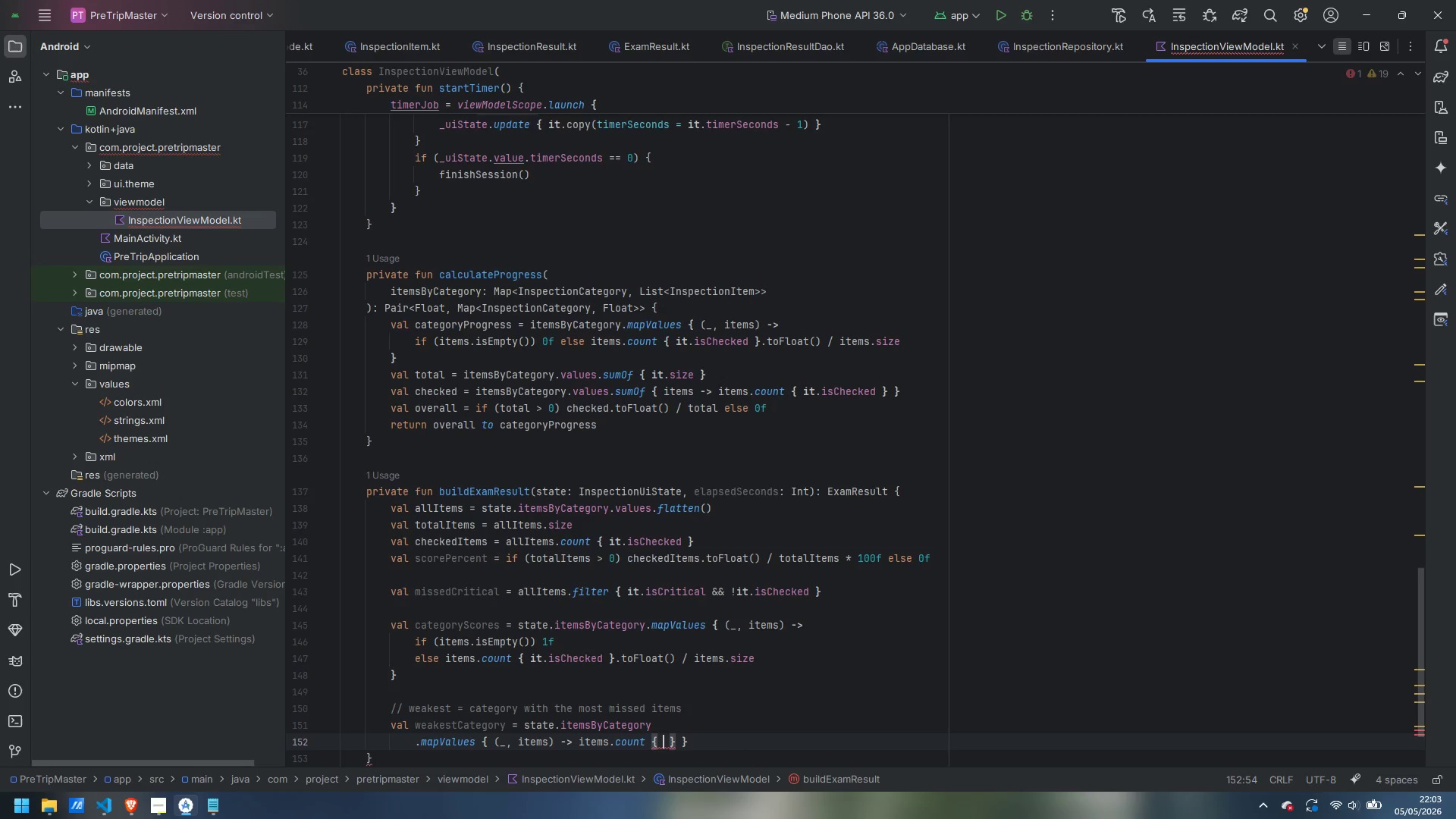 
type(i)
key(Backspace)
type(!it.isChecked)
 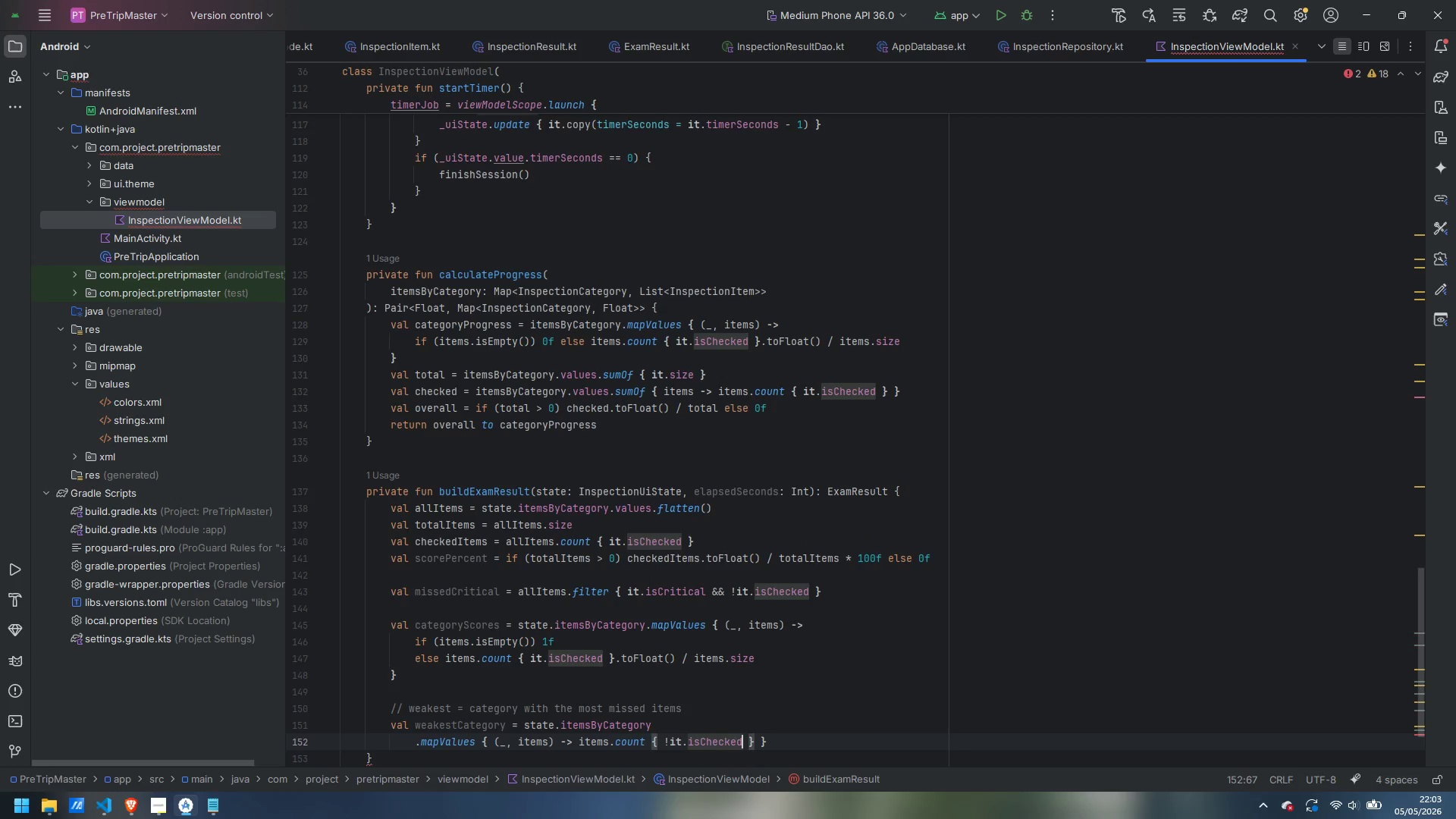 
key(ArrowRight)
 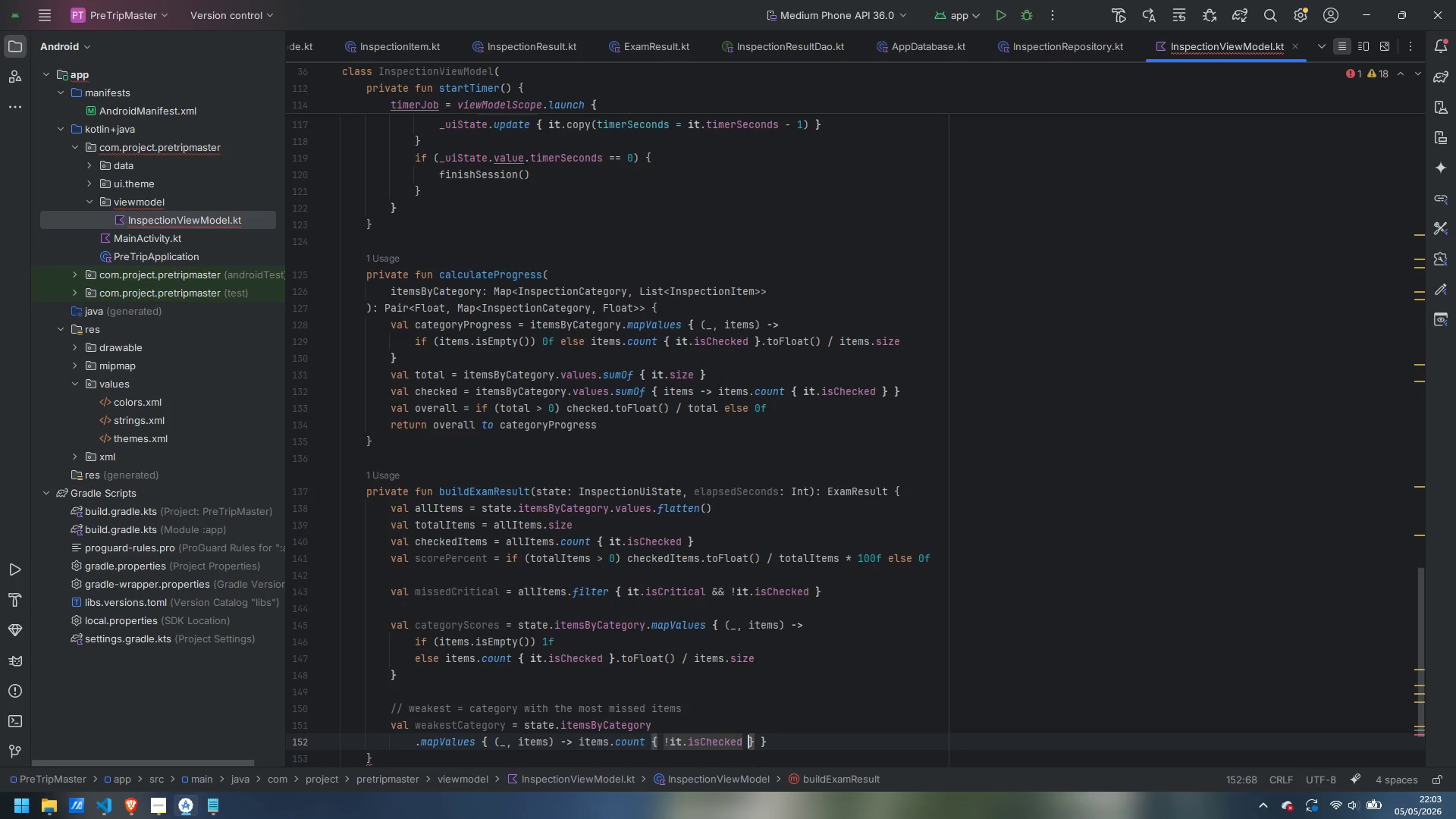 
key(ArrowRight)
 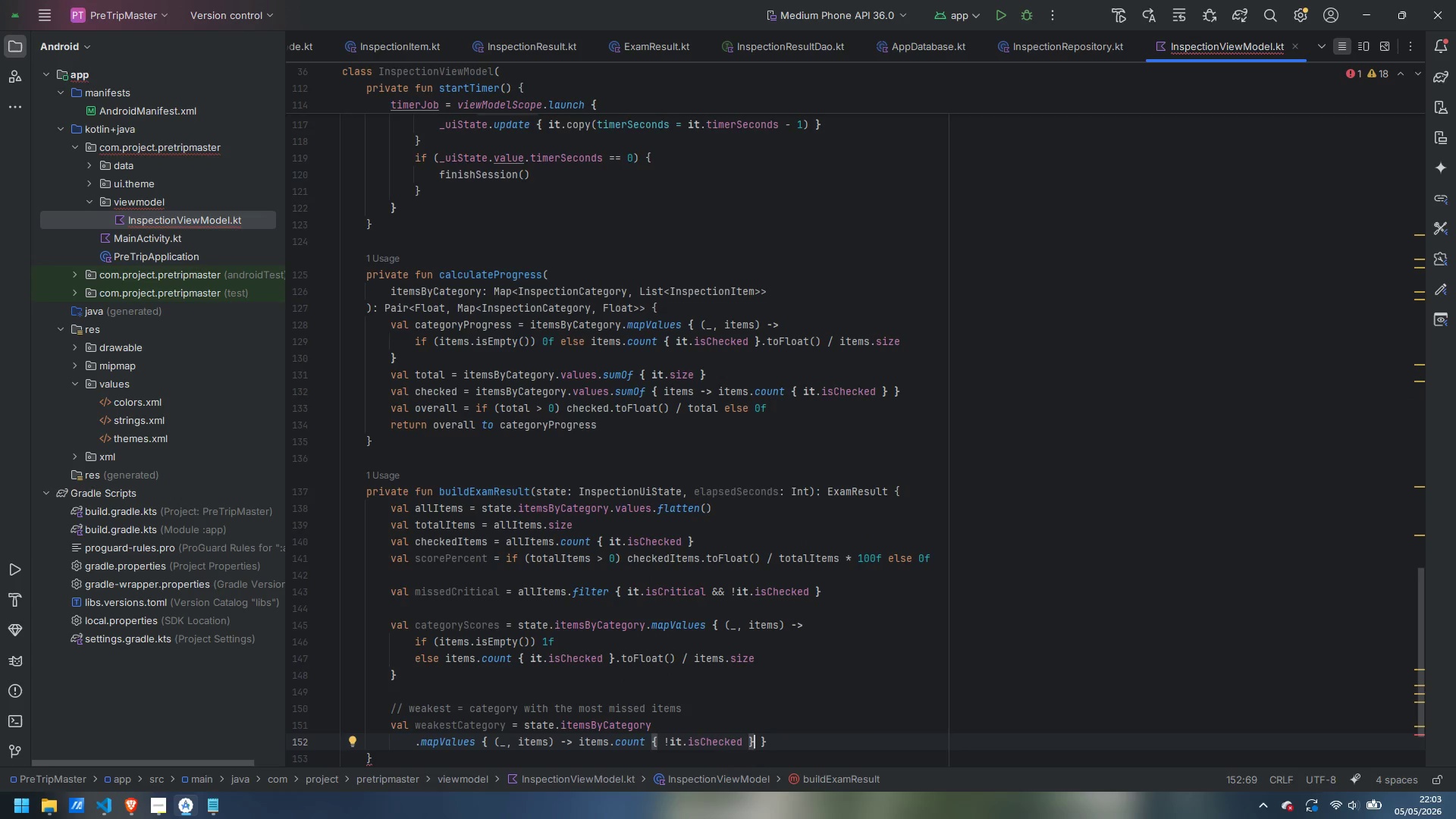 
key(ArrowRight)
 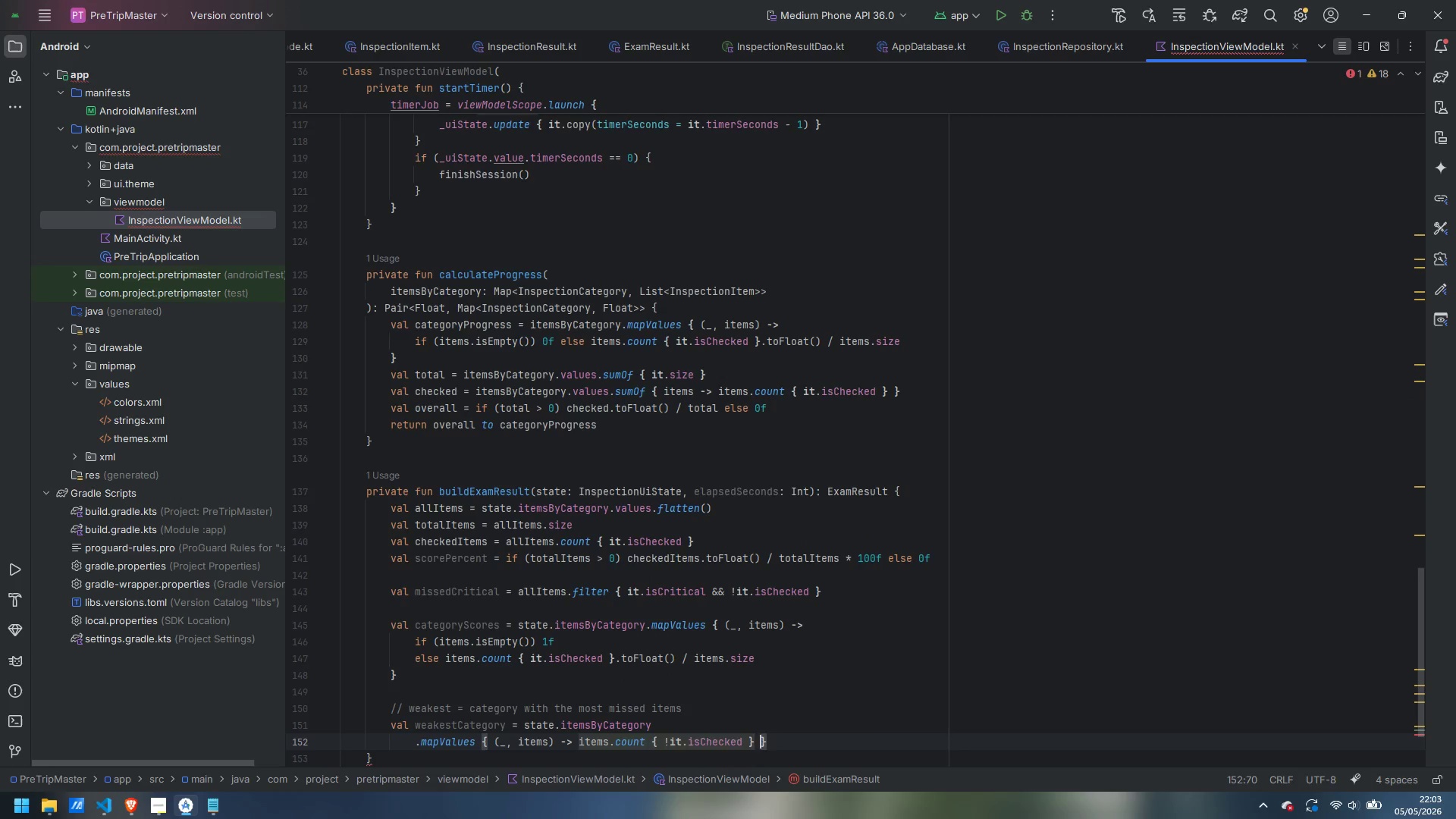 
key(ArrowRight)
 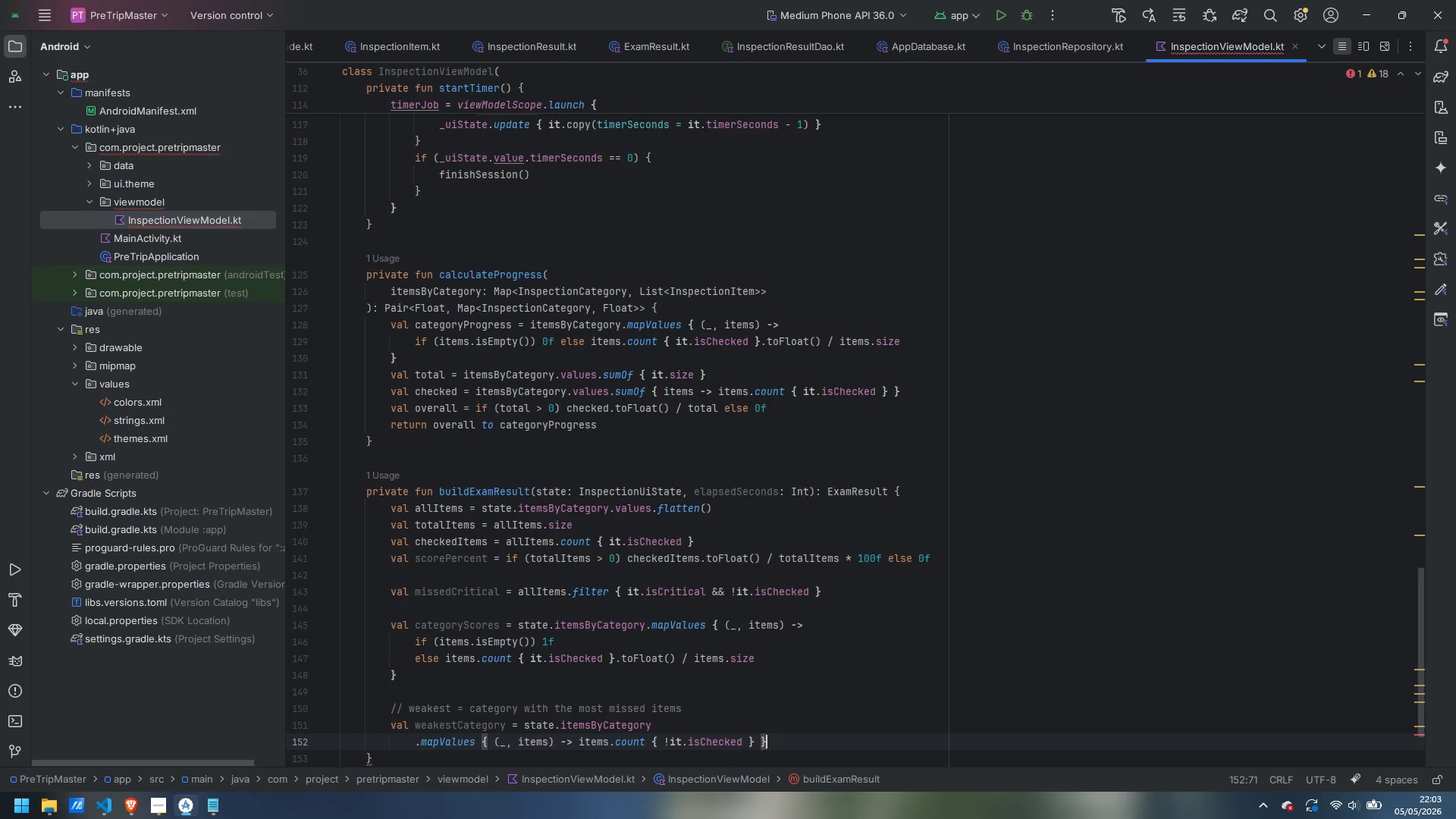 
key(Enter)
 